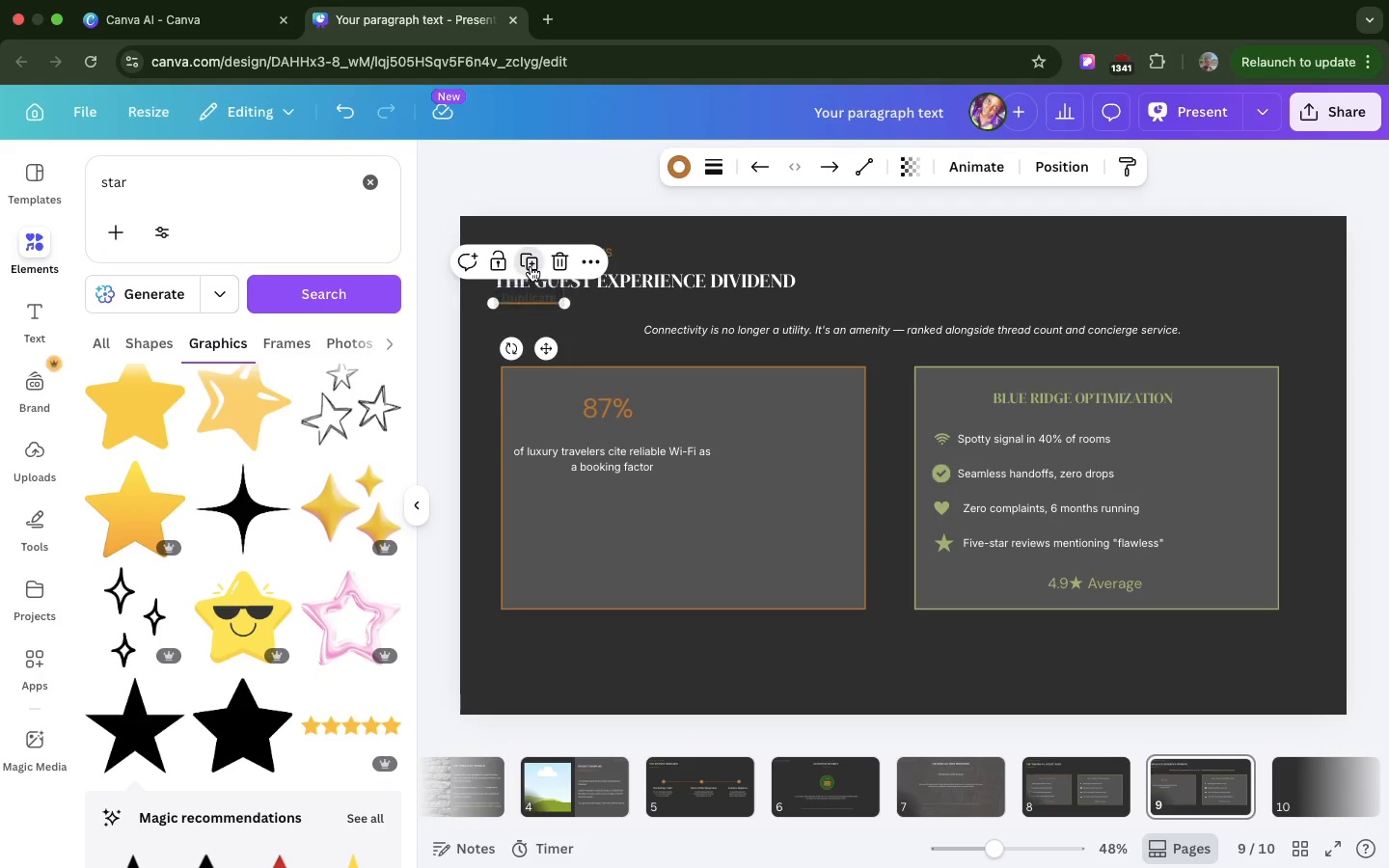 
left_click([531, 266])
 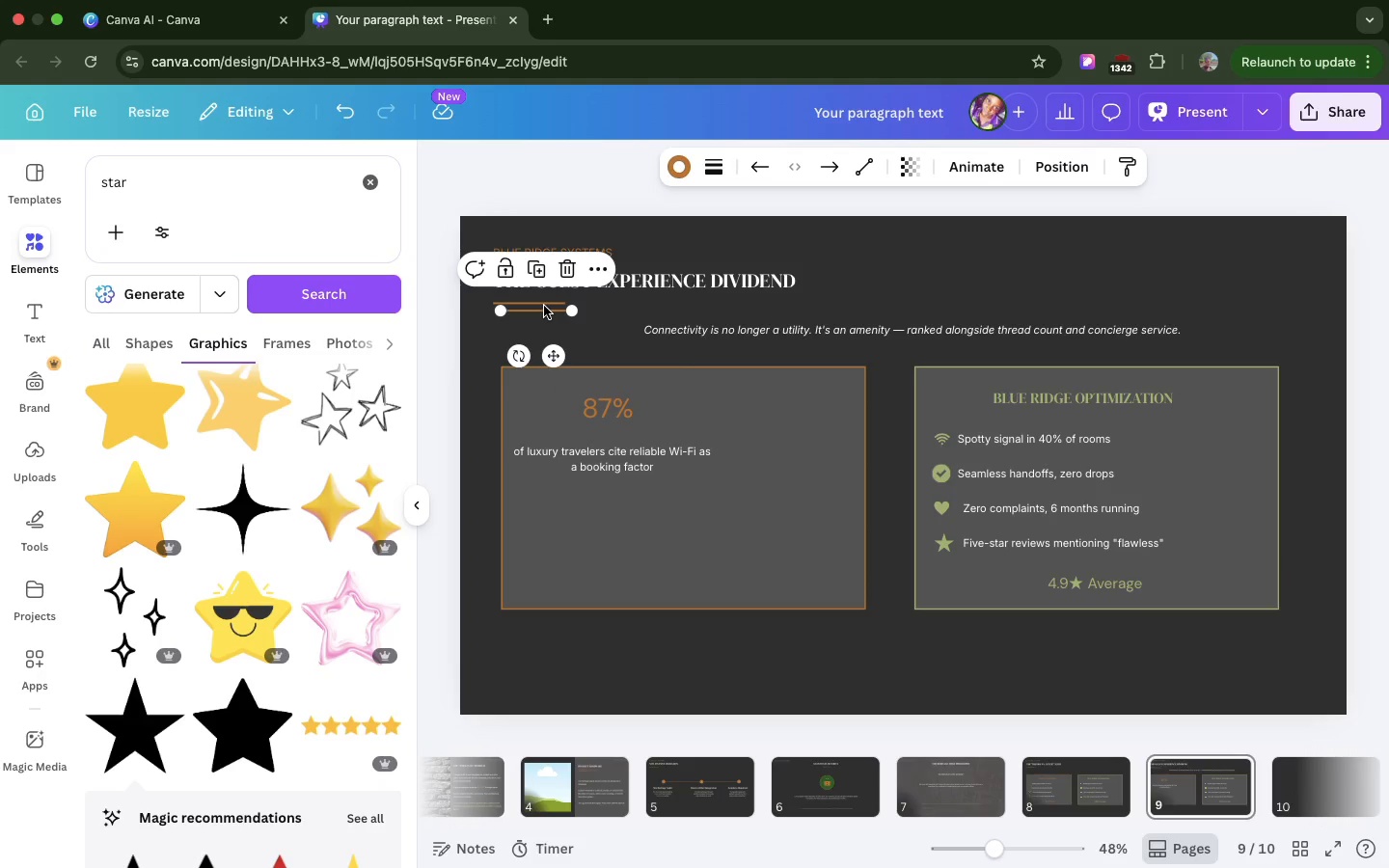 
left_click_drag(start_coordinate=[544, 306], to_coordinate=[594, 562])
 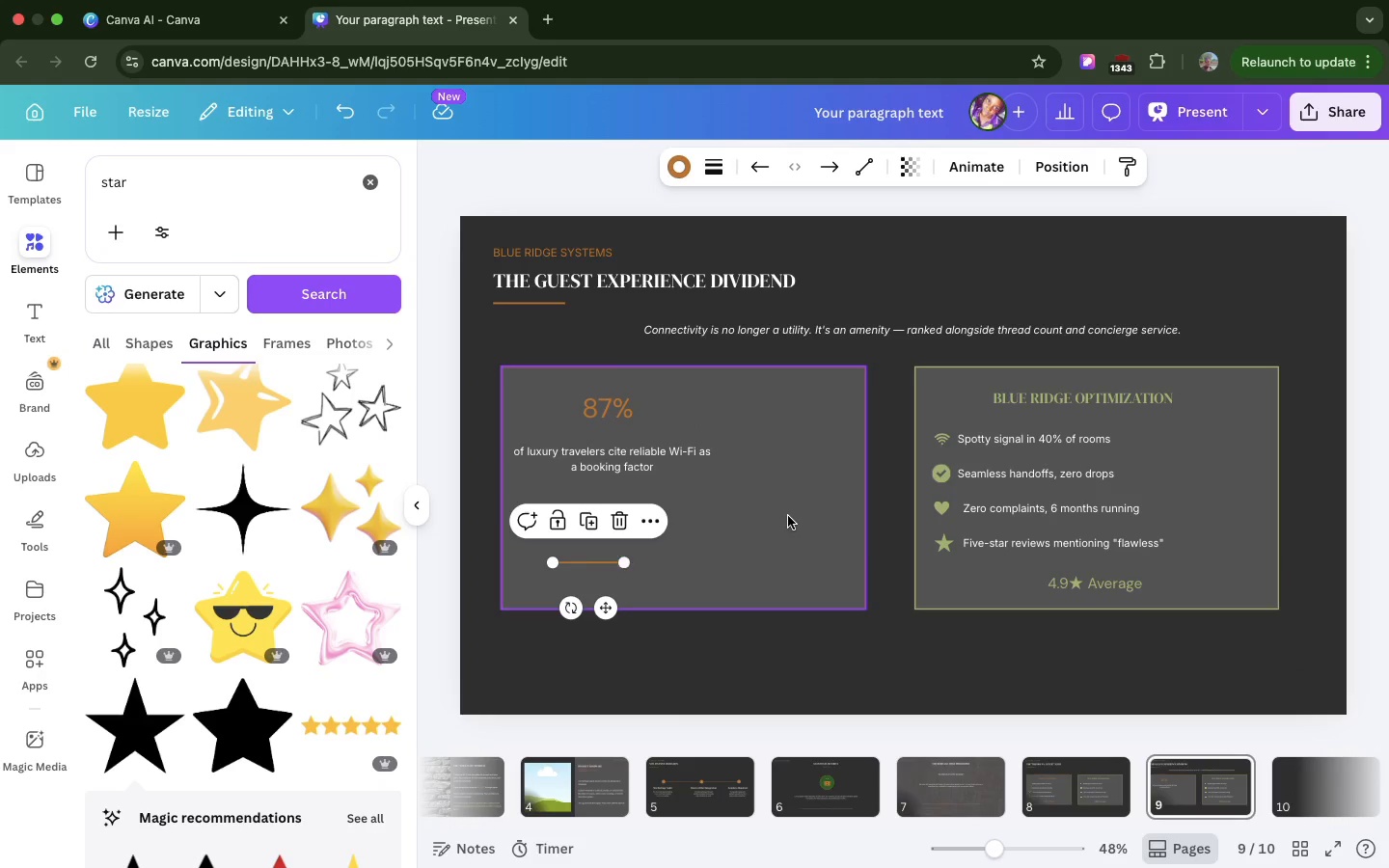 
left_click([788, 516])
 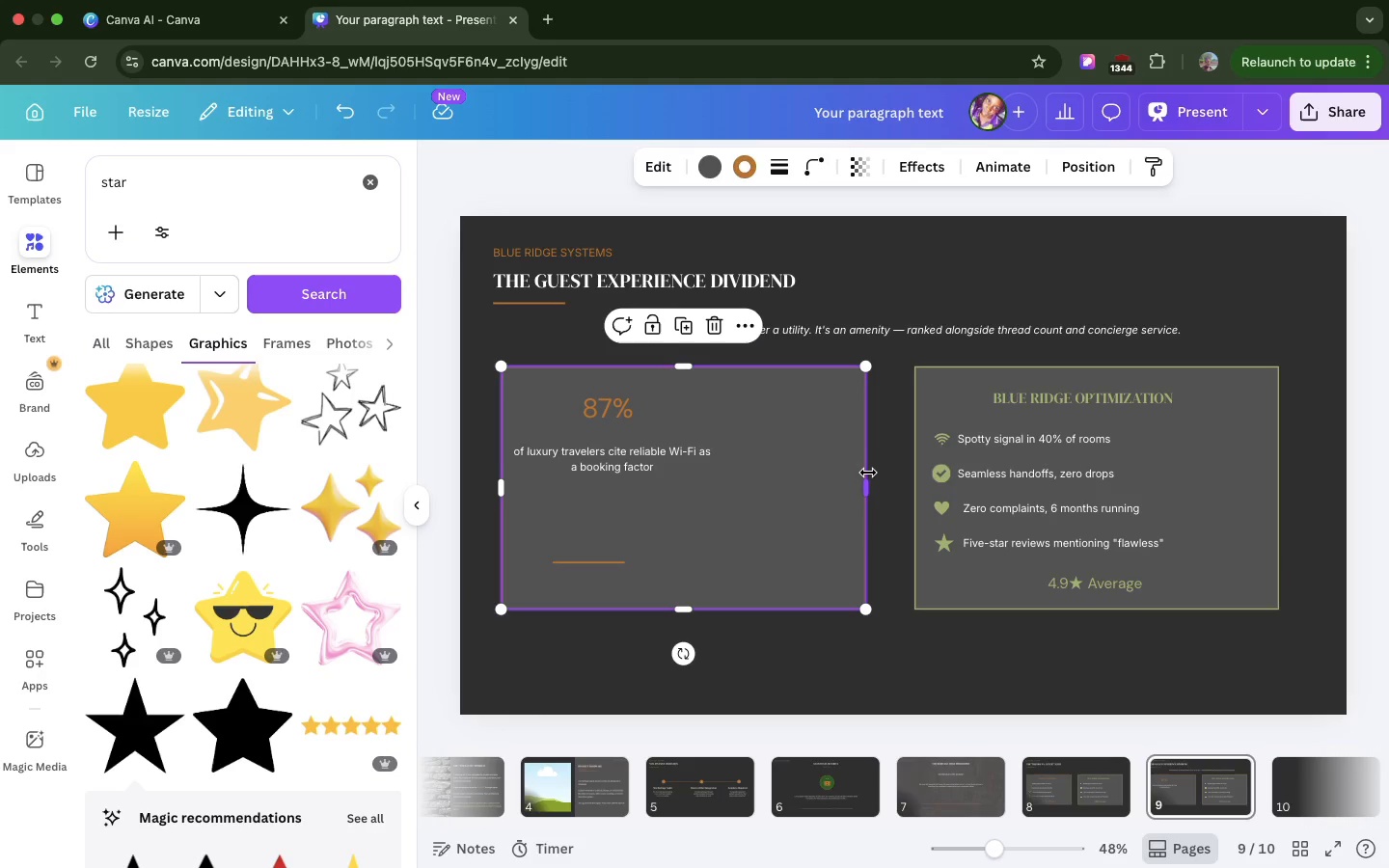 
left_click_drag(start_coordinate=[868, 473], to_coordinate=[730, 475])
 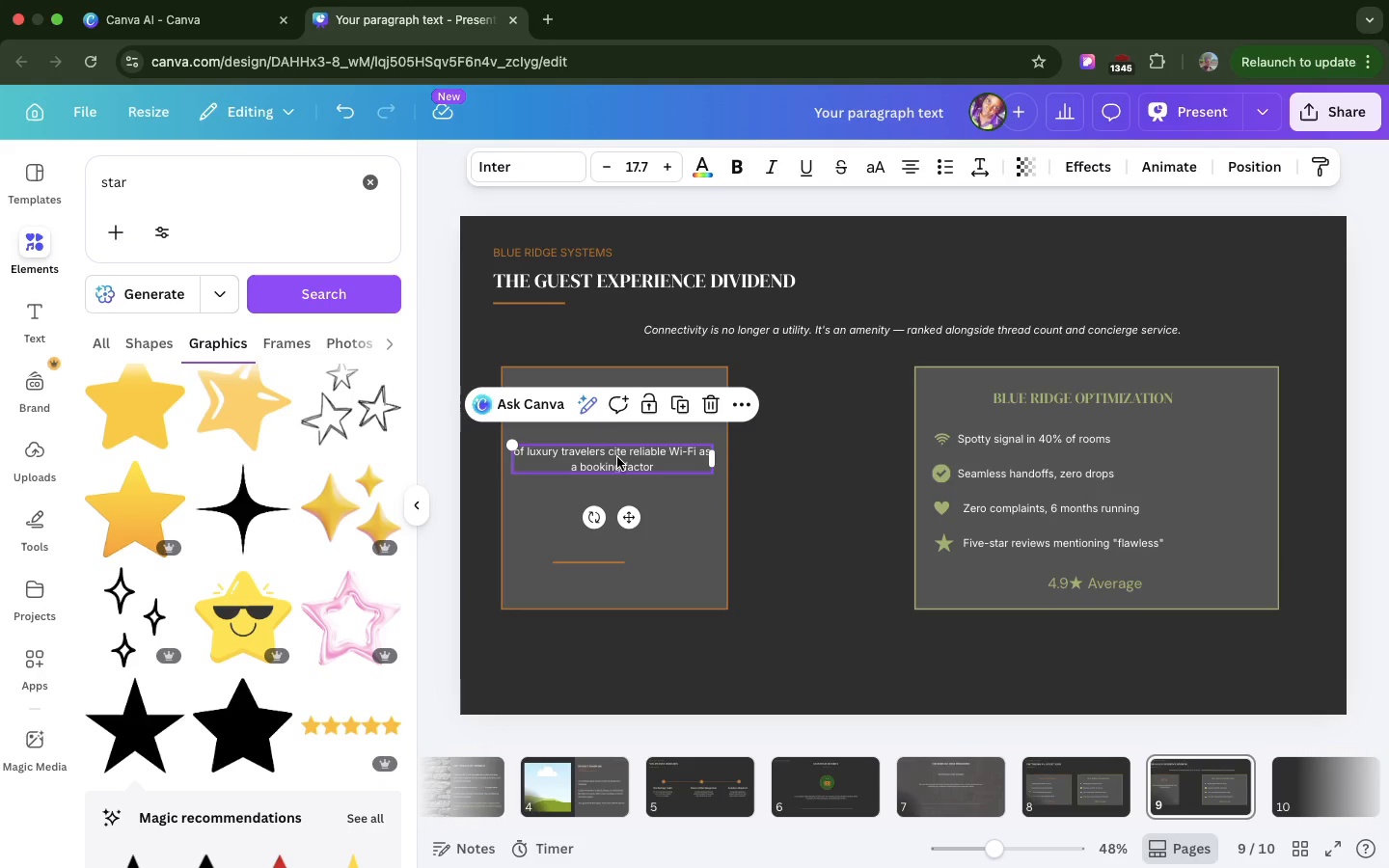 
left_click([617, 457])
 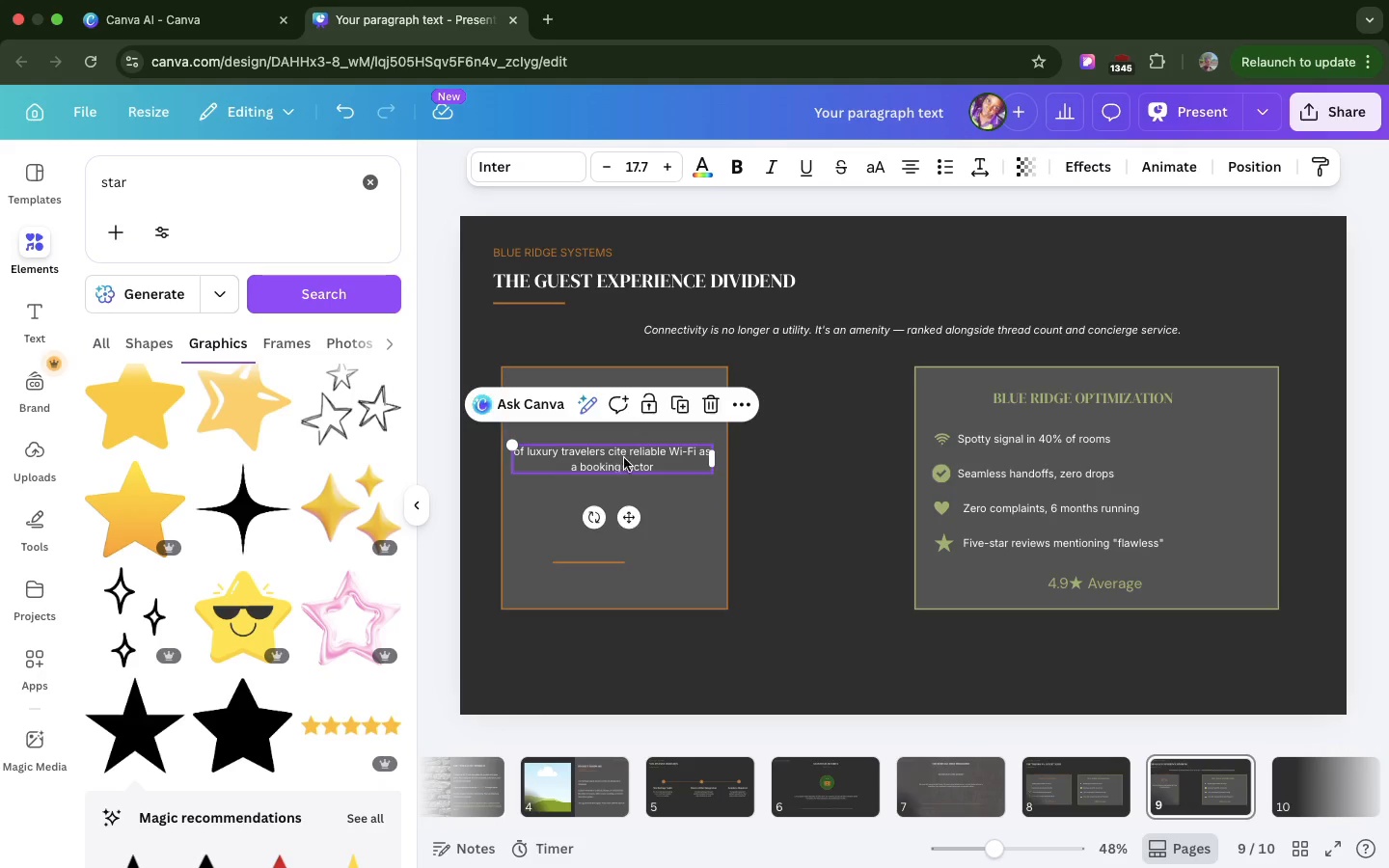 
left_click_drag(start_coordinate=[617, 457], to_coordinate=[624, 461])
 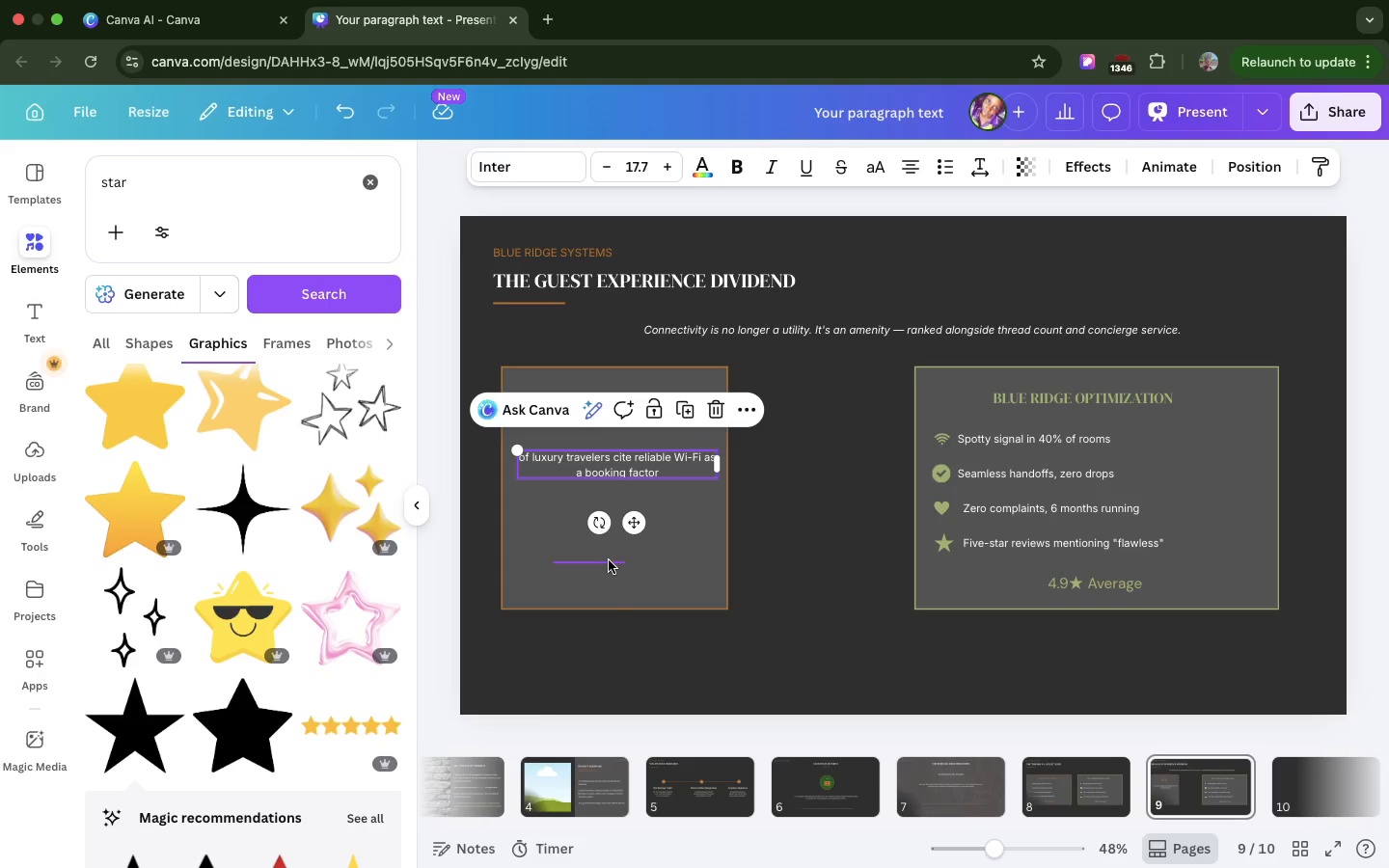 
left_click([609, 560])
 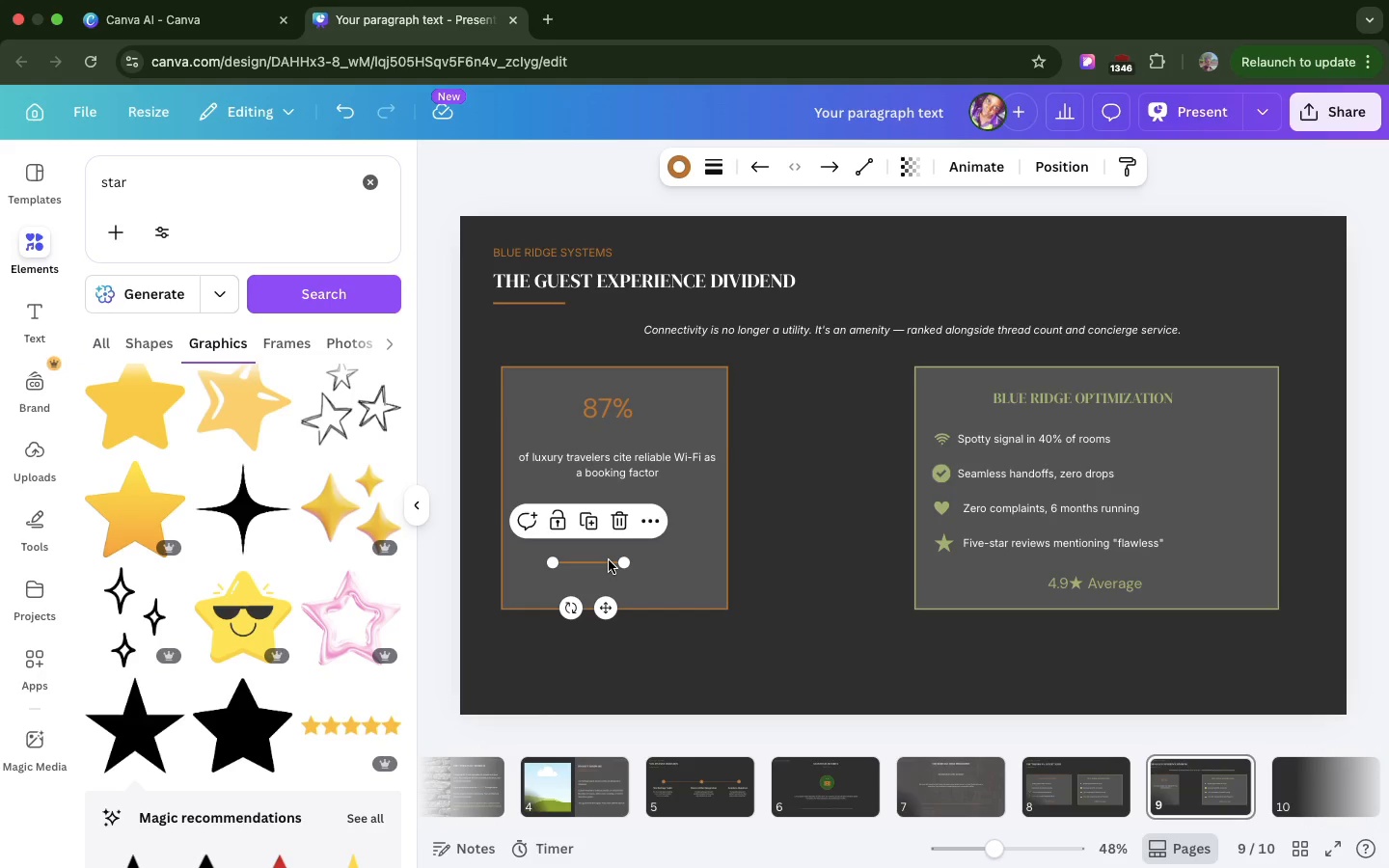 
left_click([609, 560])
 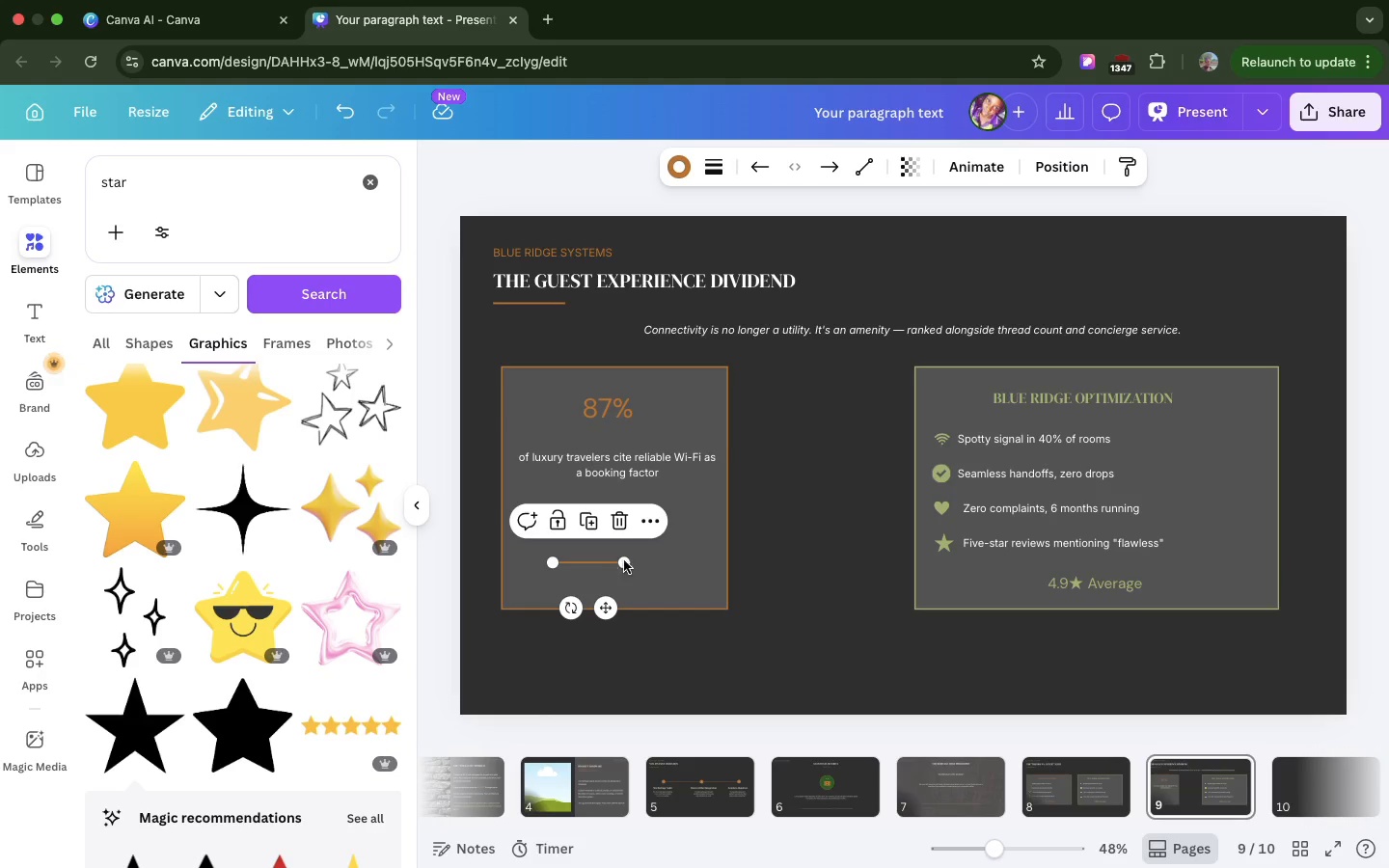 
left_click_drag(start_coordinate=[609, 560], to_coordinate=[627, 565])
 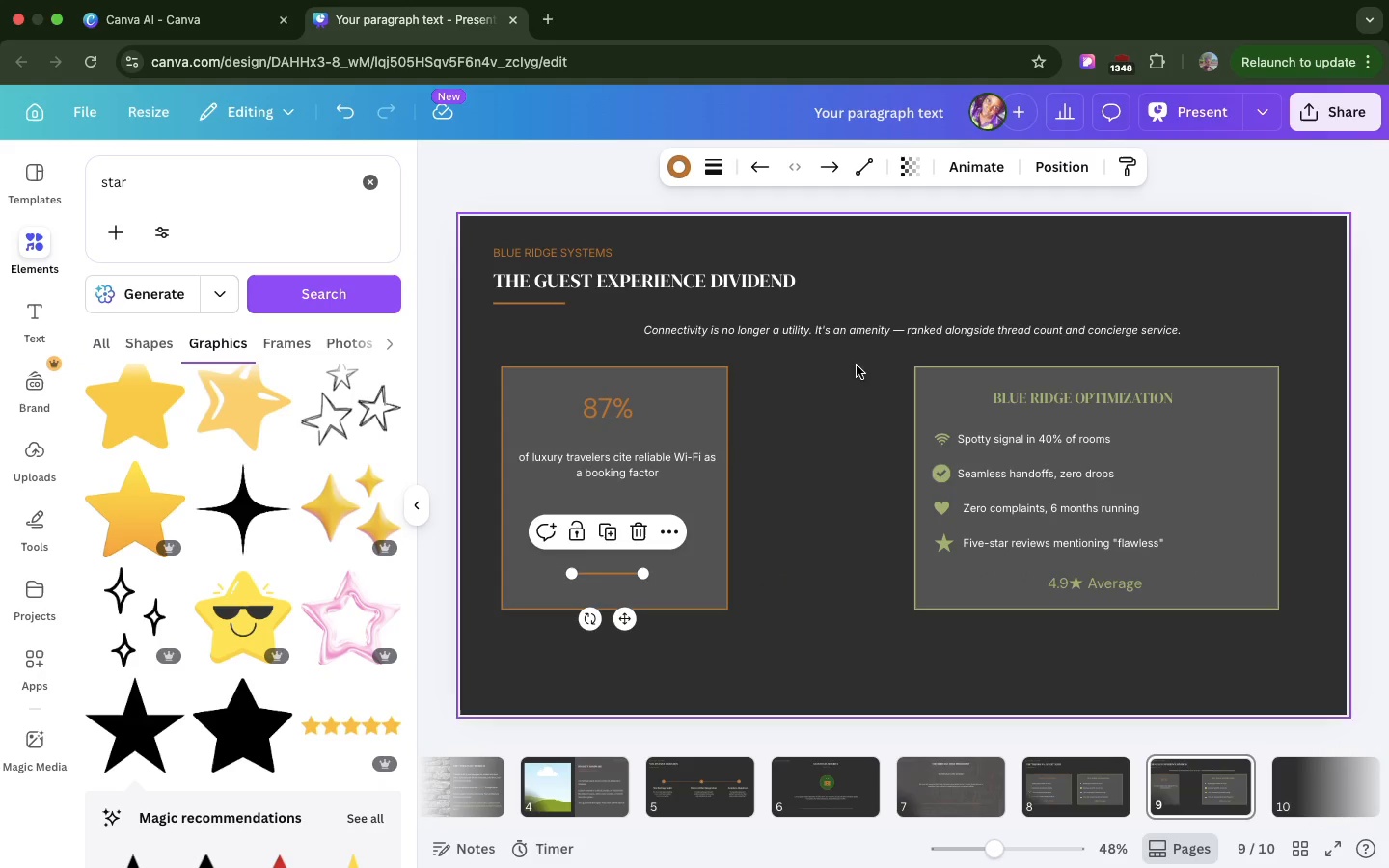 
left_click_drag(start_coordinate=[857, 366], to_coordinate=[1191, 601])
 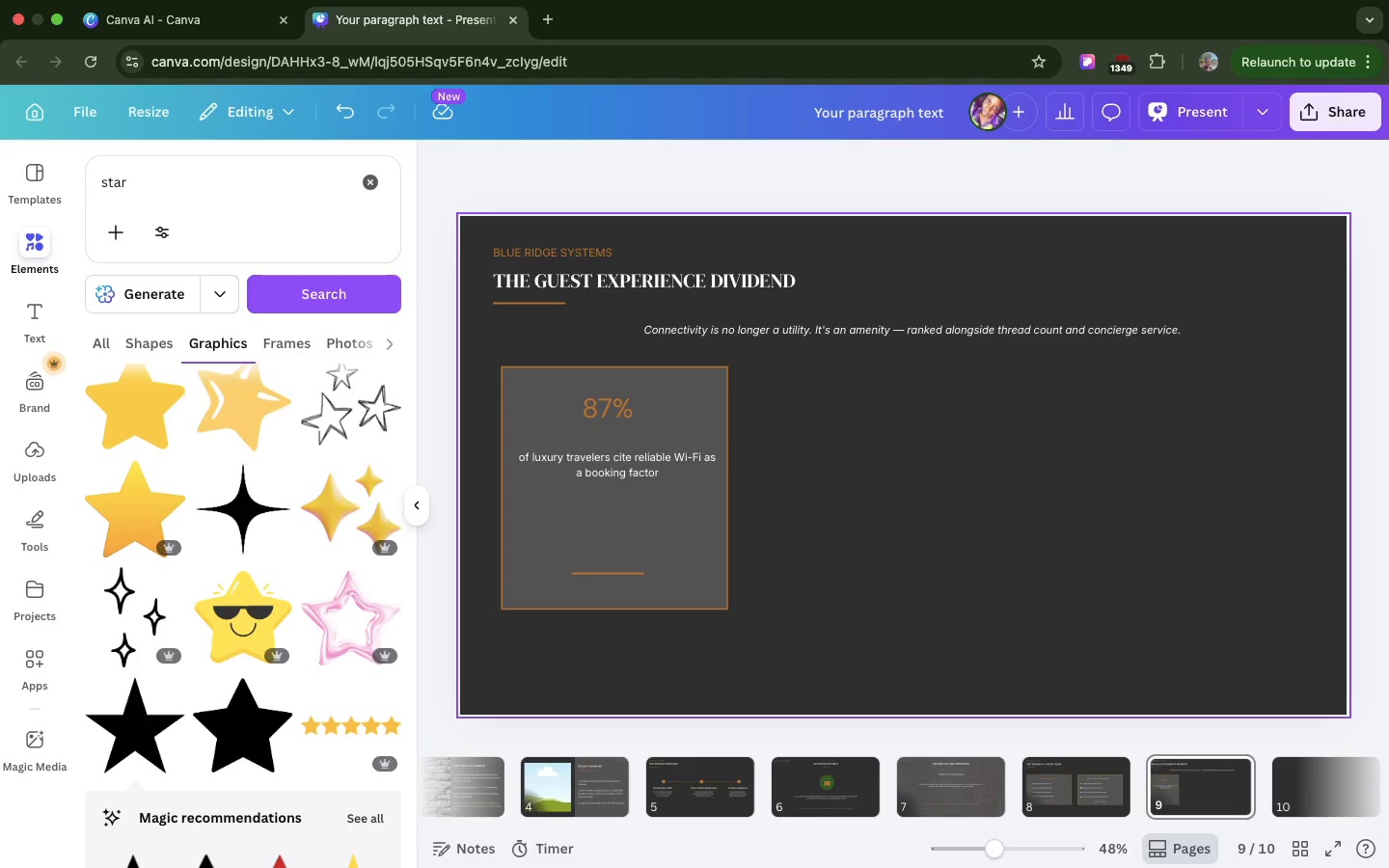 
key(Backspace)
 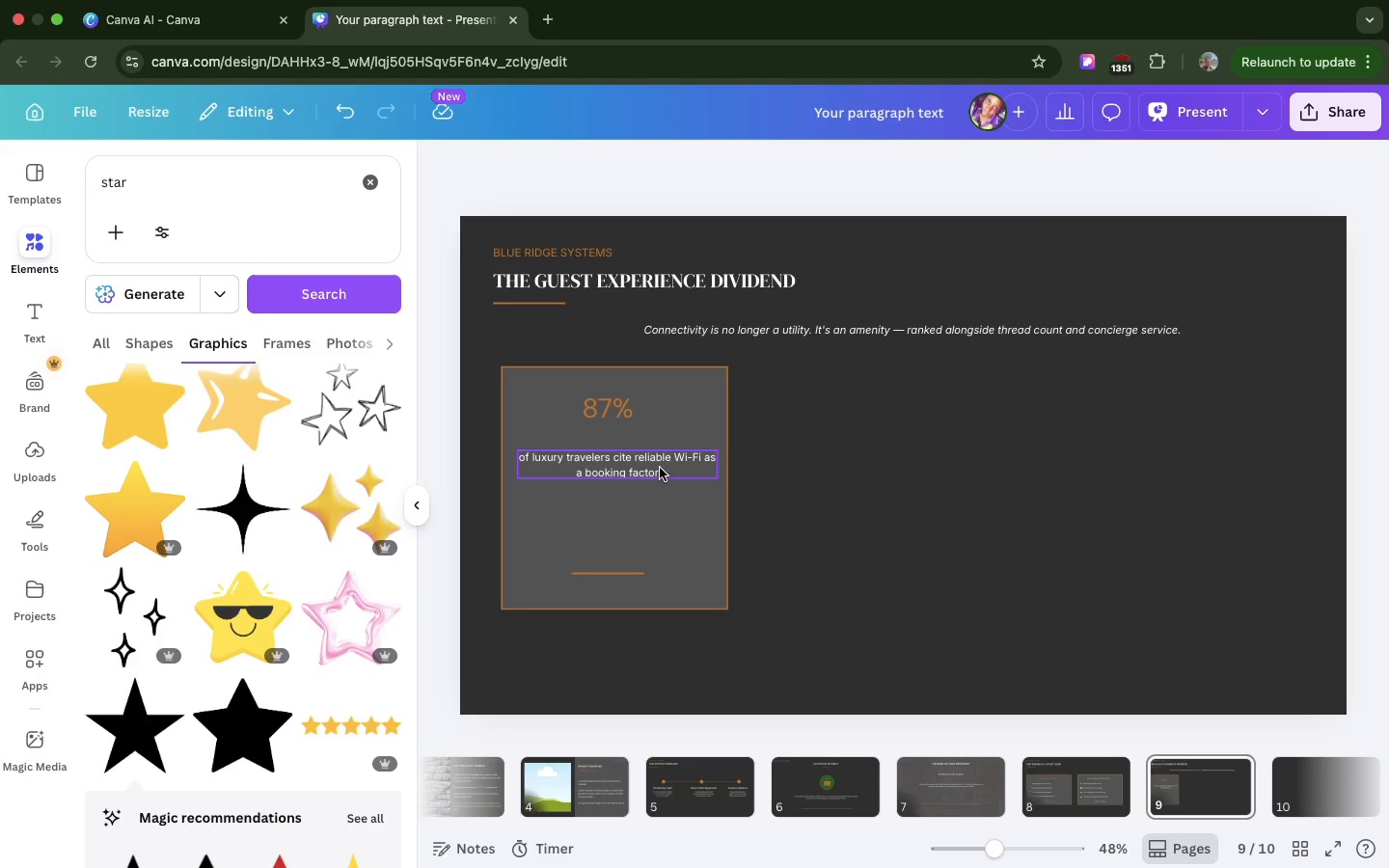 
wait(5.67)
 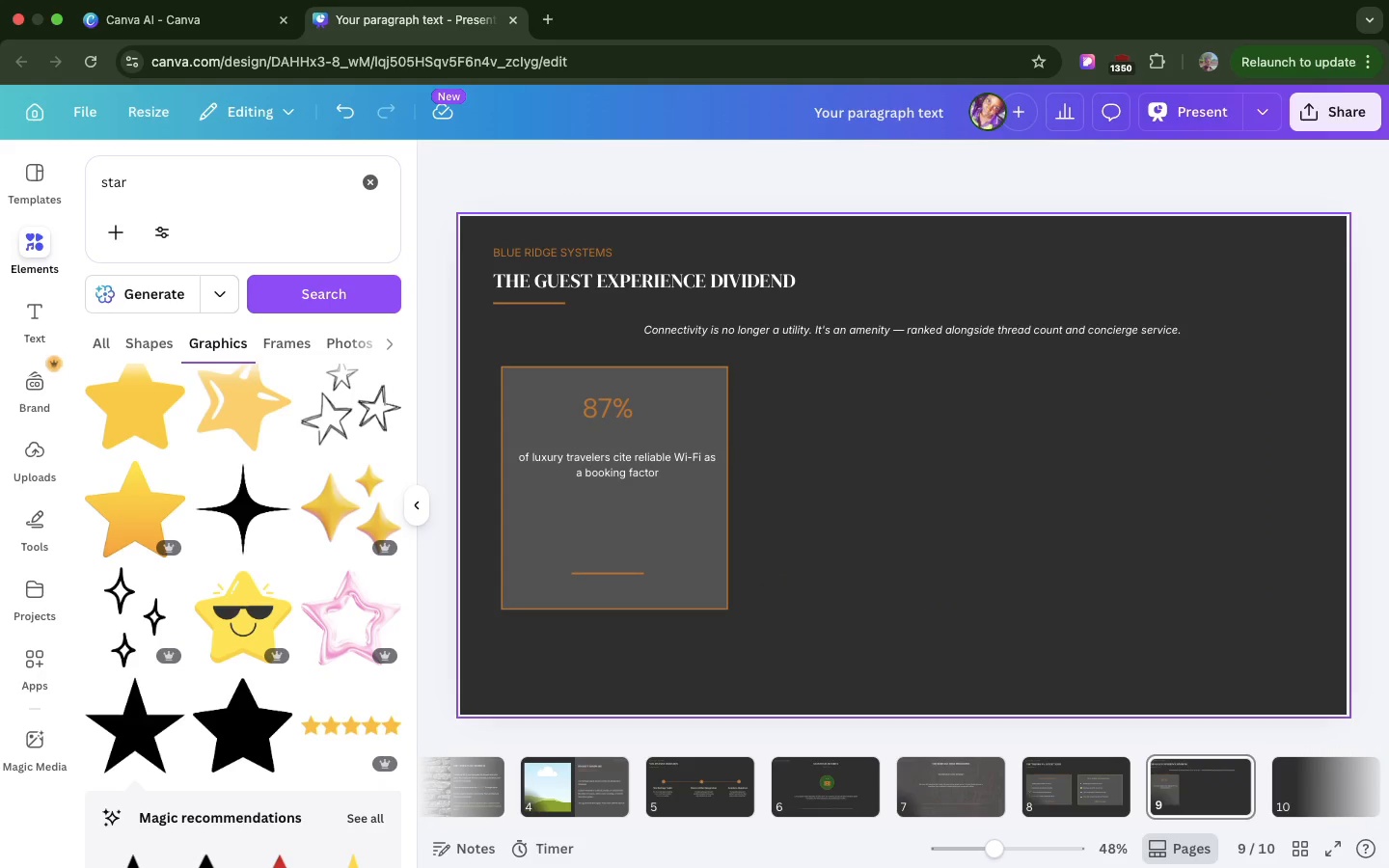 
left_click([625, 403])
 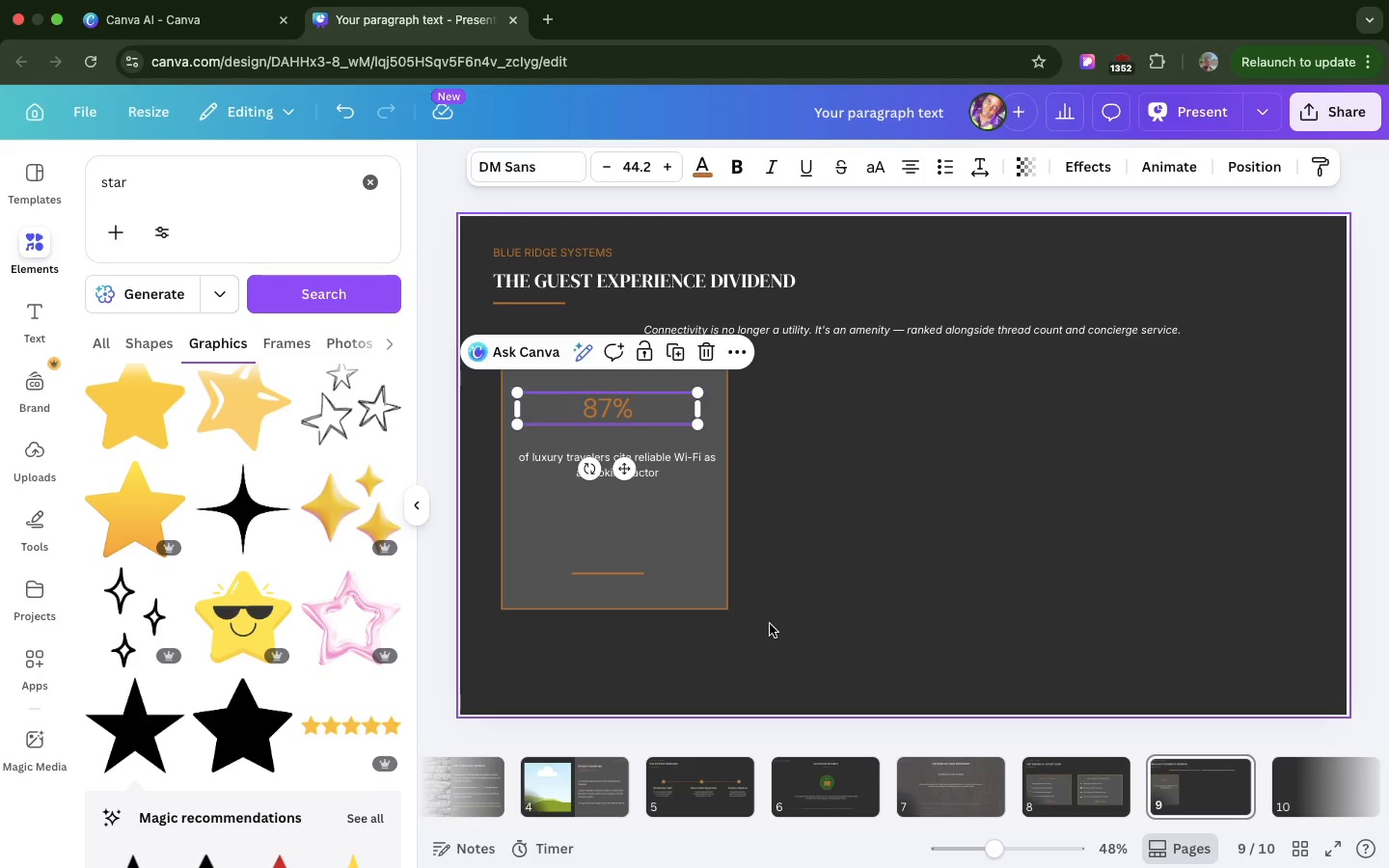 
left_click([770, 624])
 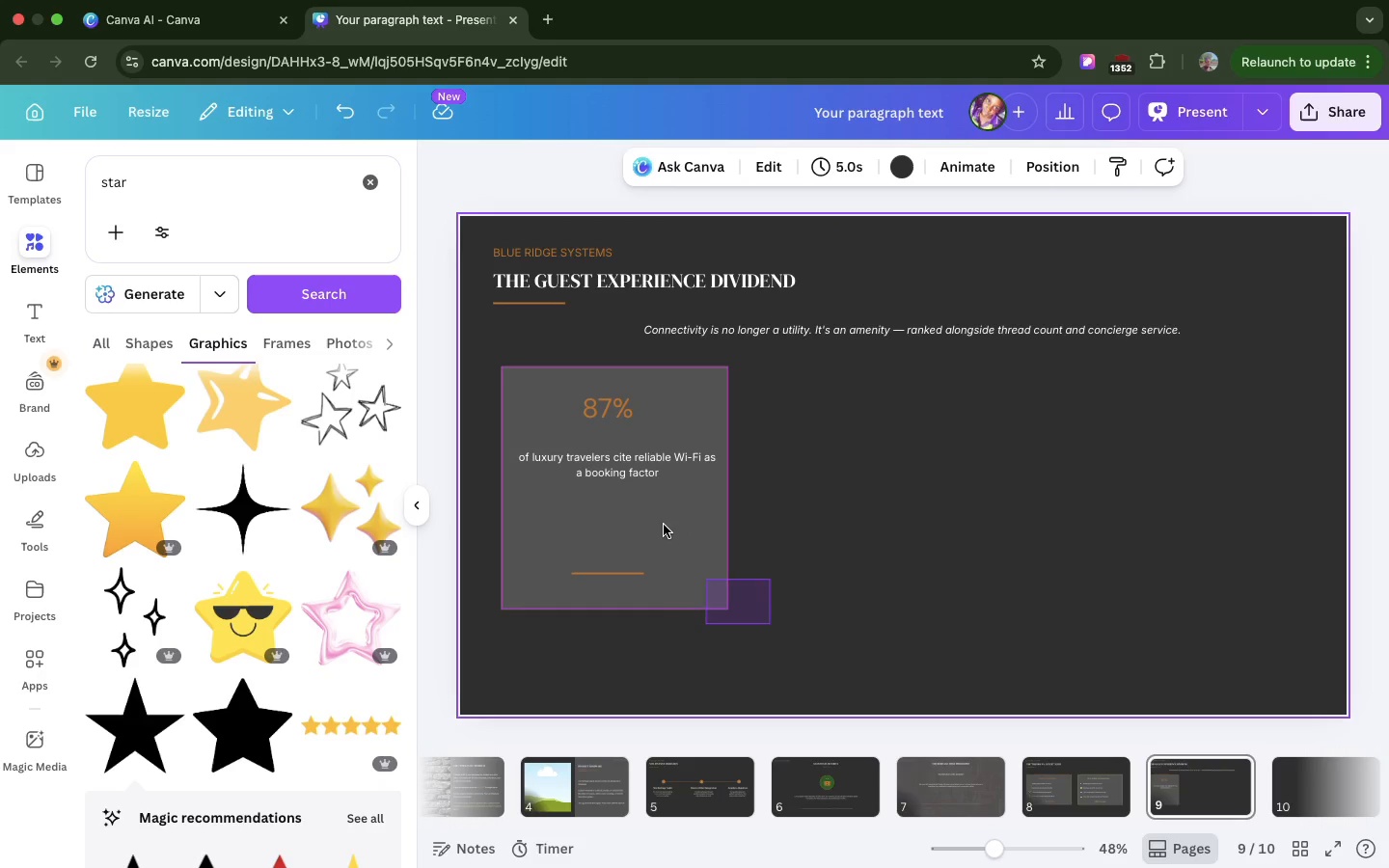 
left_click_drag(start_coordinate=[770, 624], to_coordinate=[517, 359])
 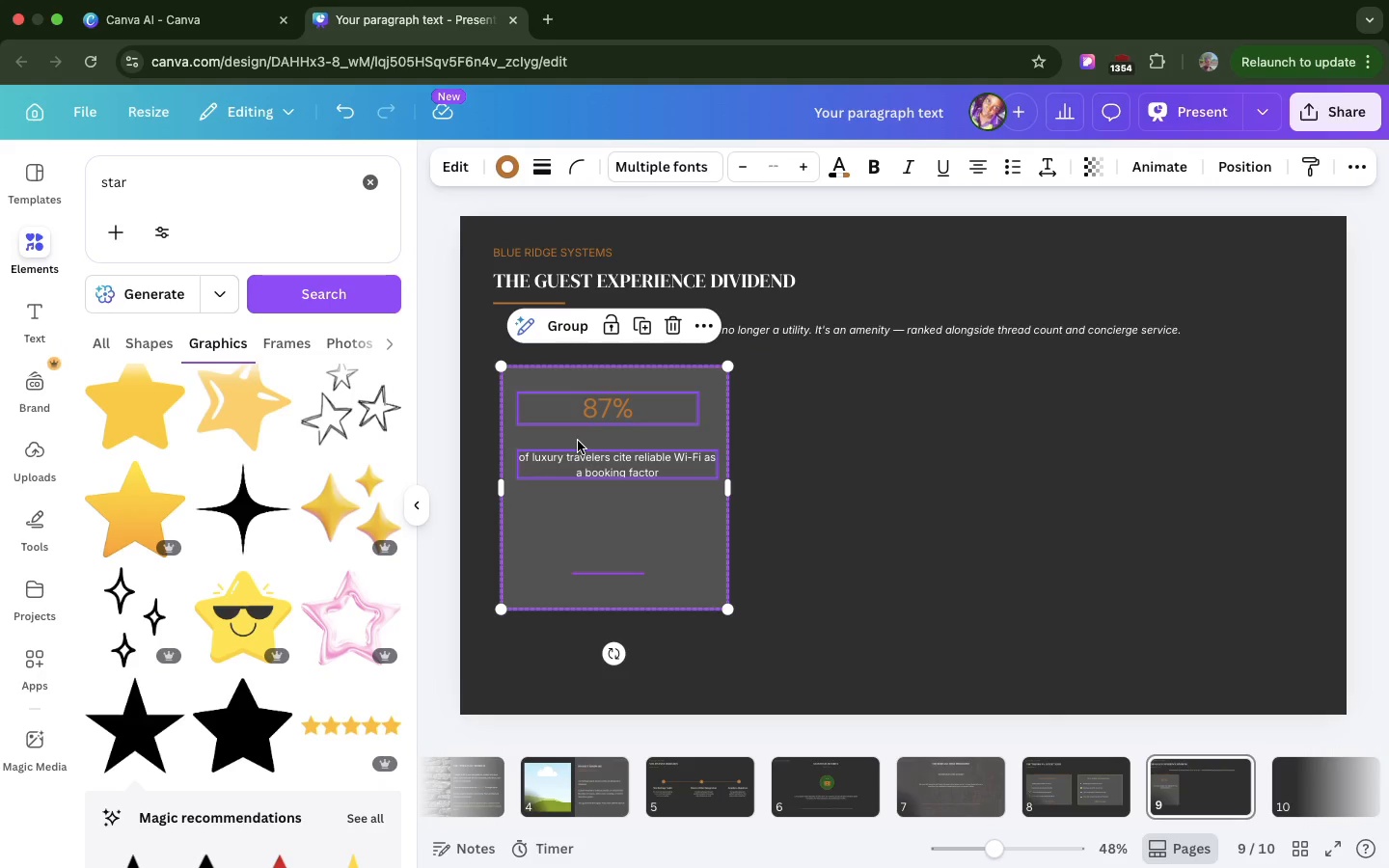 
left_click_drag(start_coordinate=[578, 441], to_coordinate=[591, 459])
 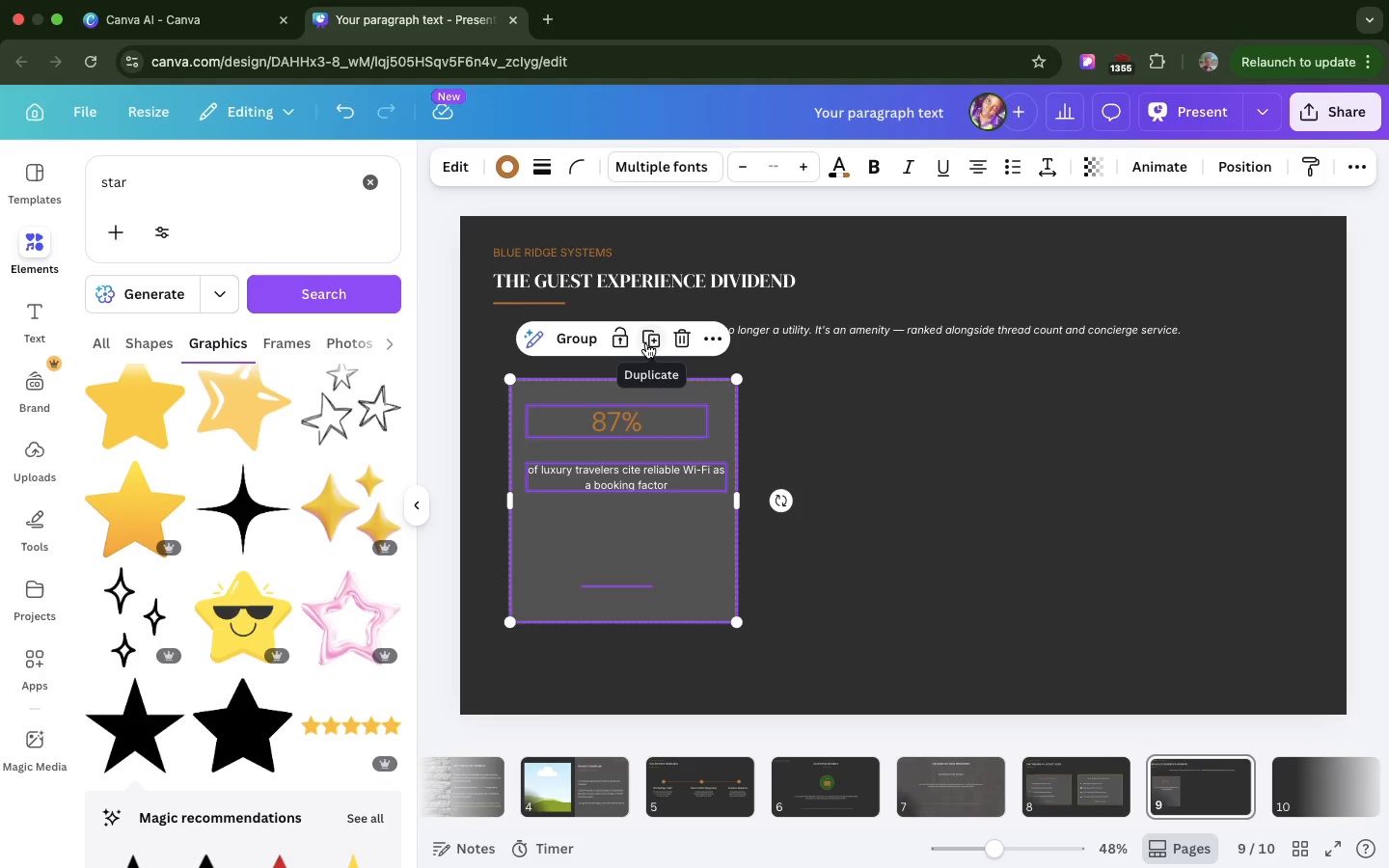 
left_click([646, 343])
 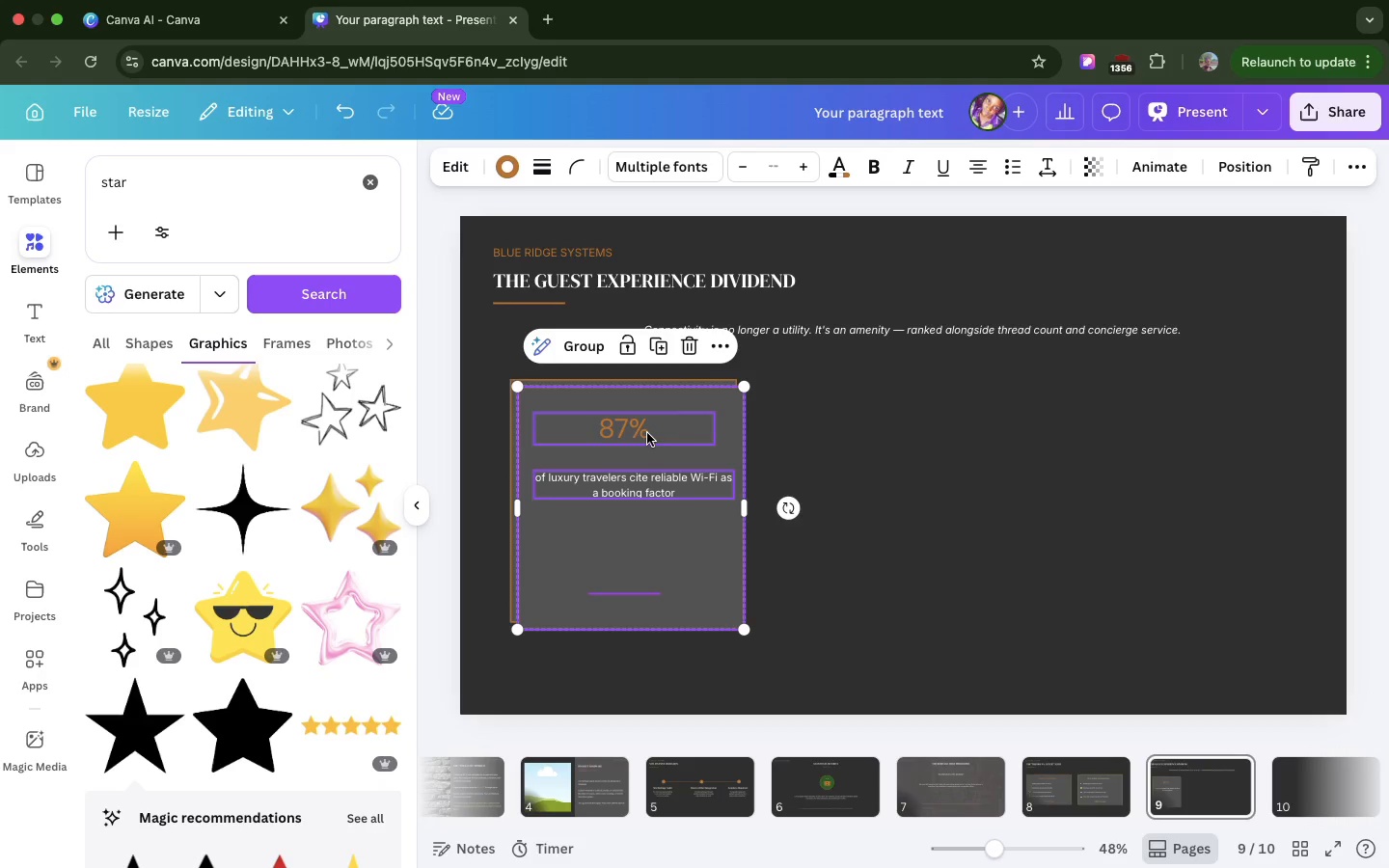 
left_click_drag(start_coordinate=[647, 433], to_coordinate=[886, 425])
 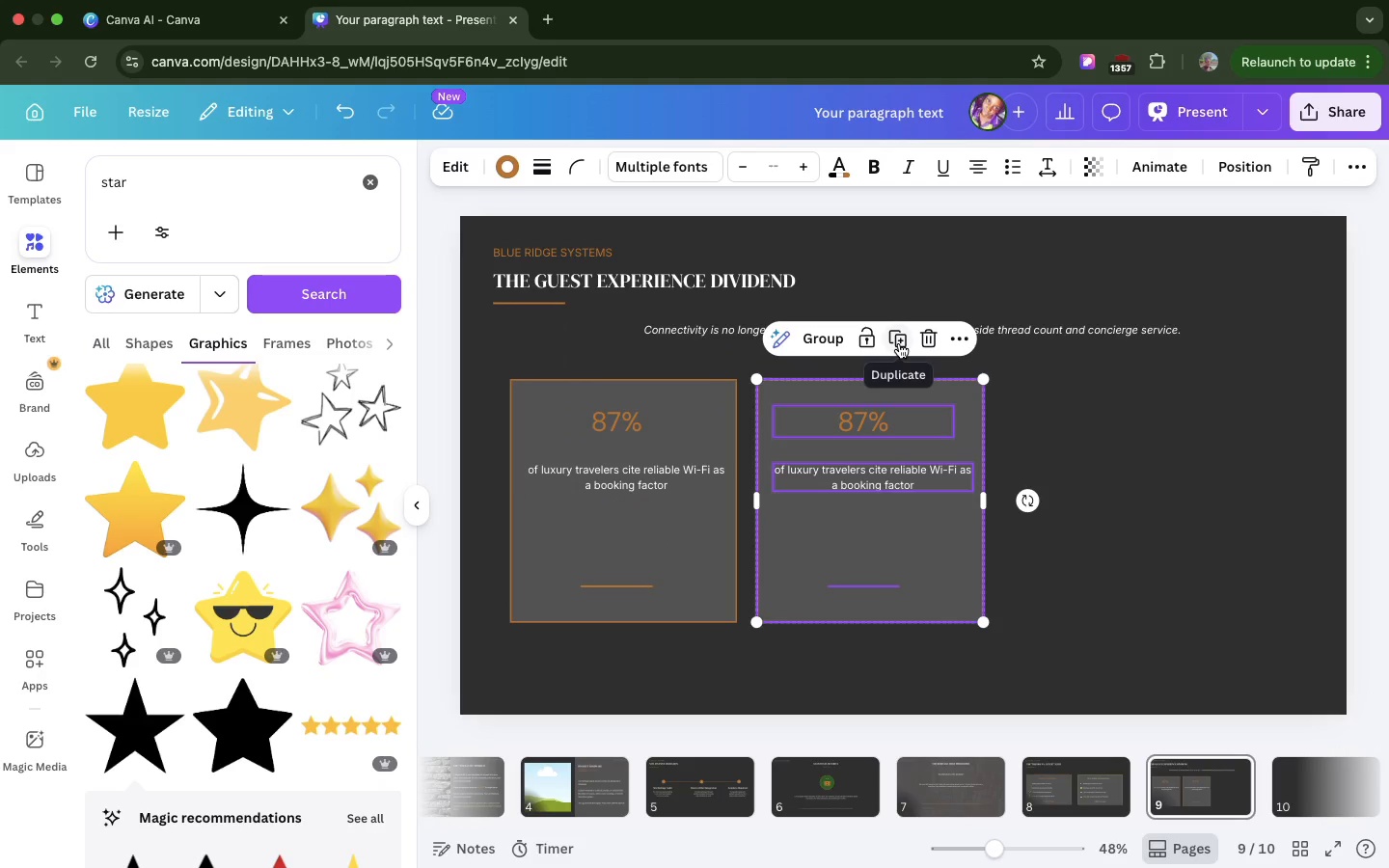 
left_click([899, 343])
 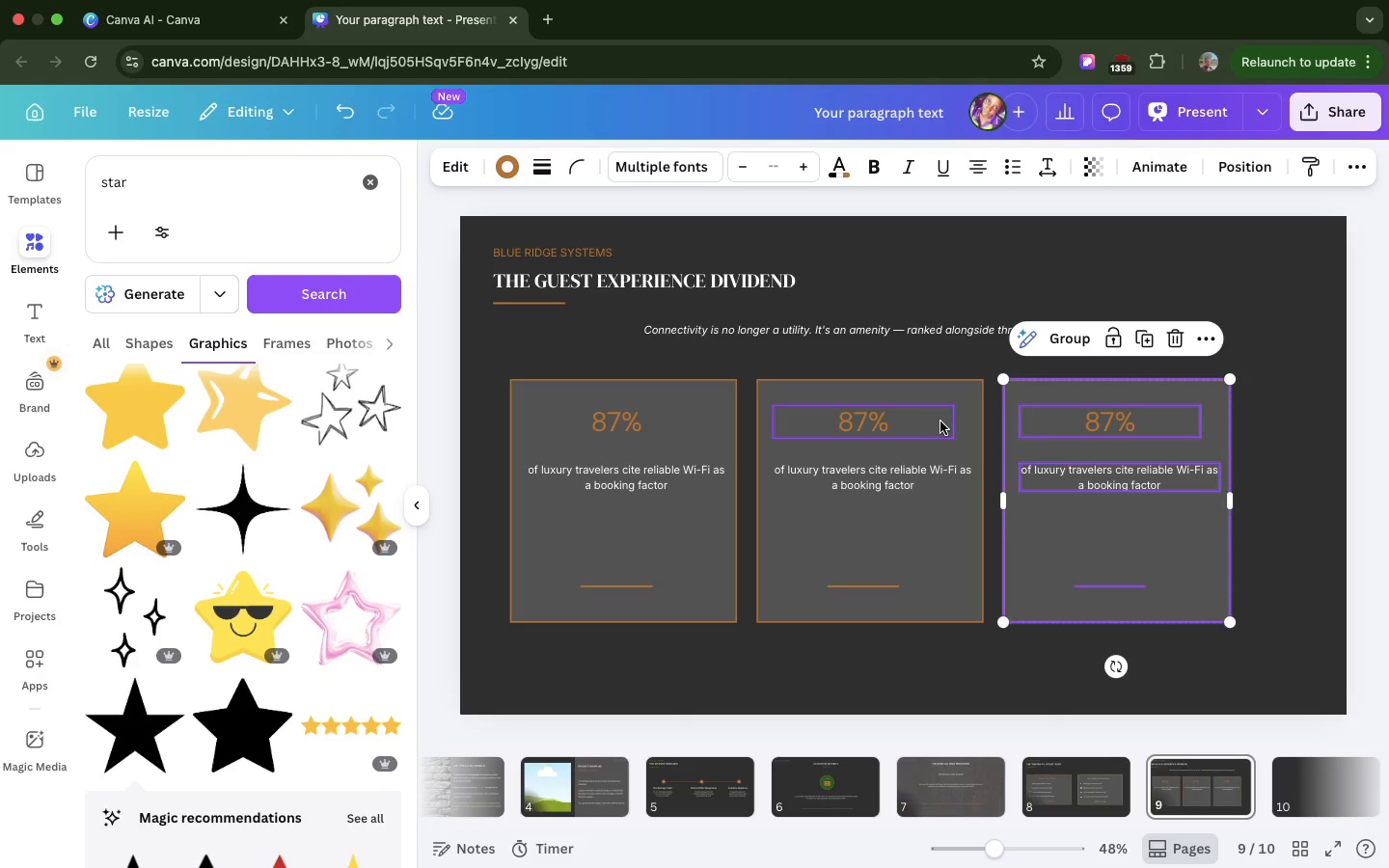 
wait(13.98)
 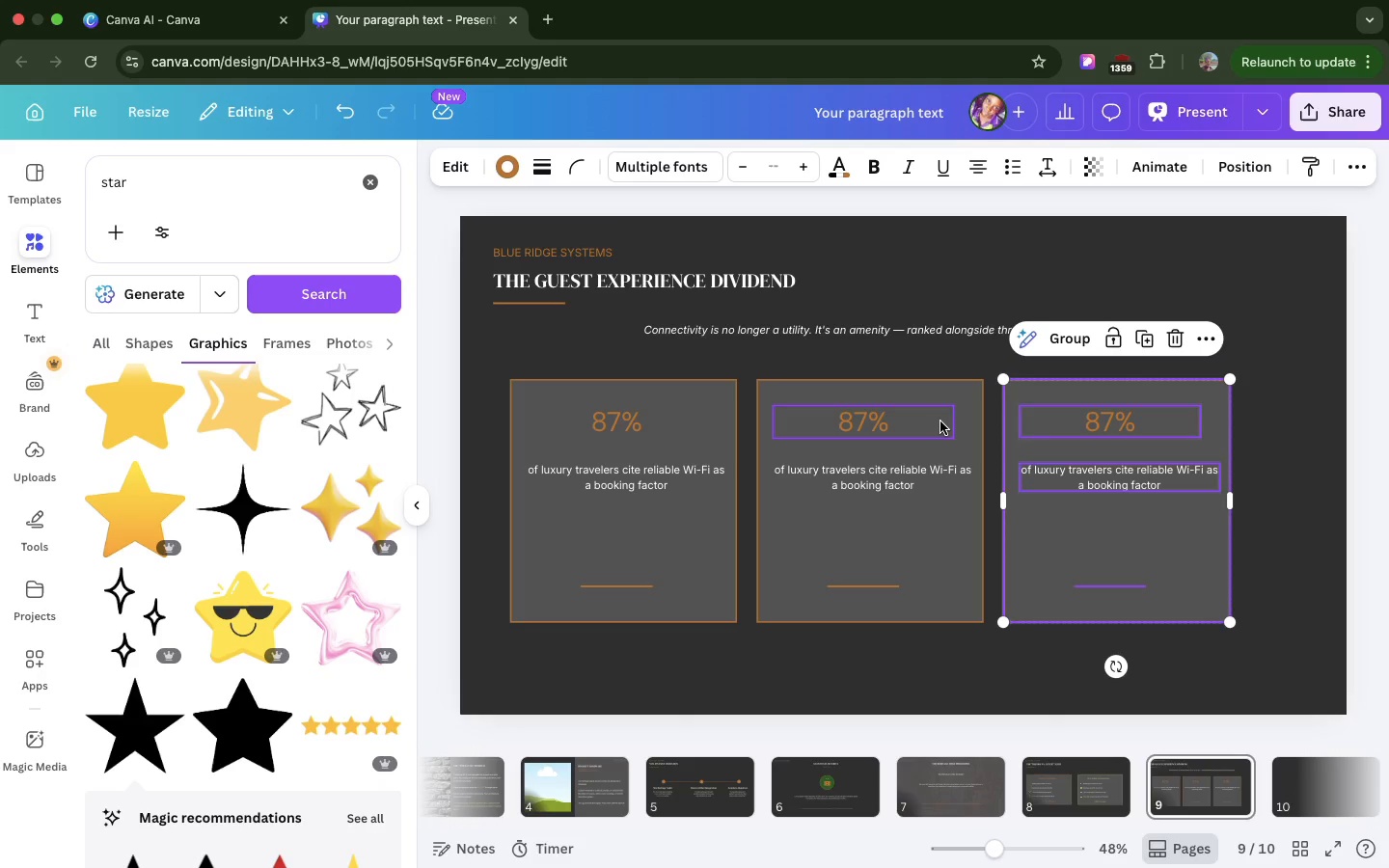 
double_click([870, 431])
 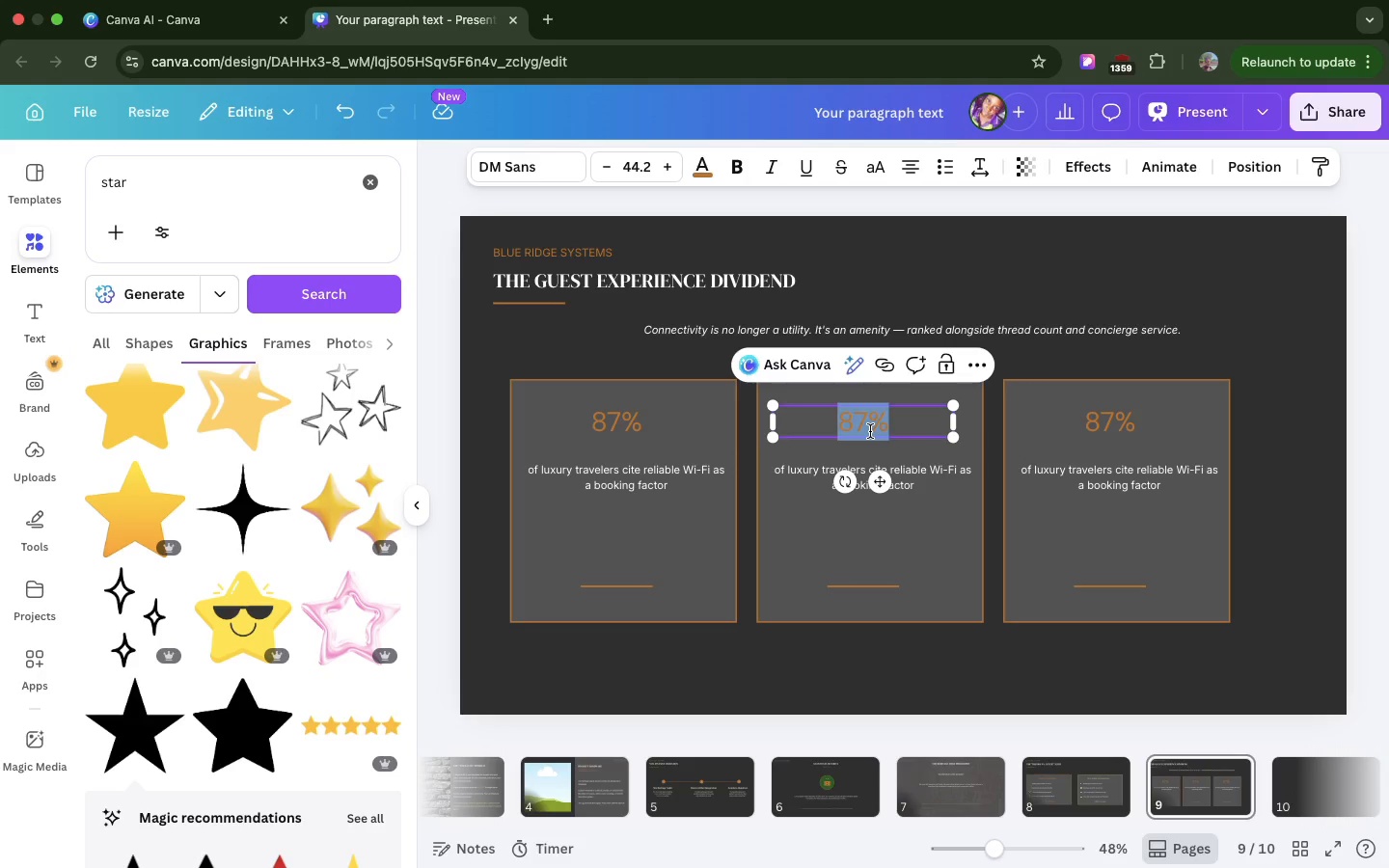 
triple_click([870, 431])
 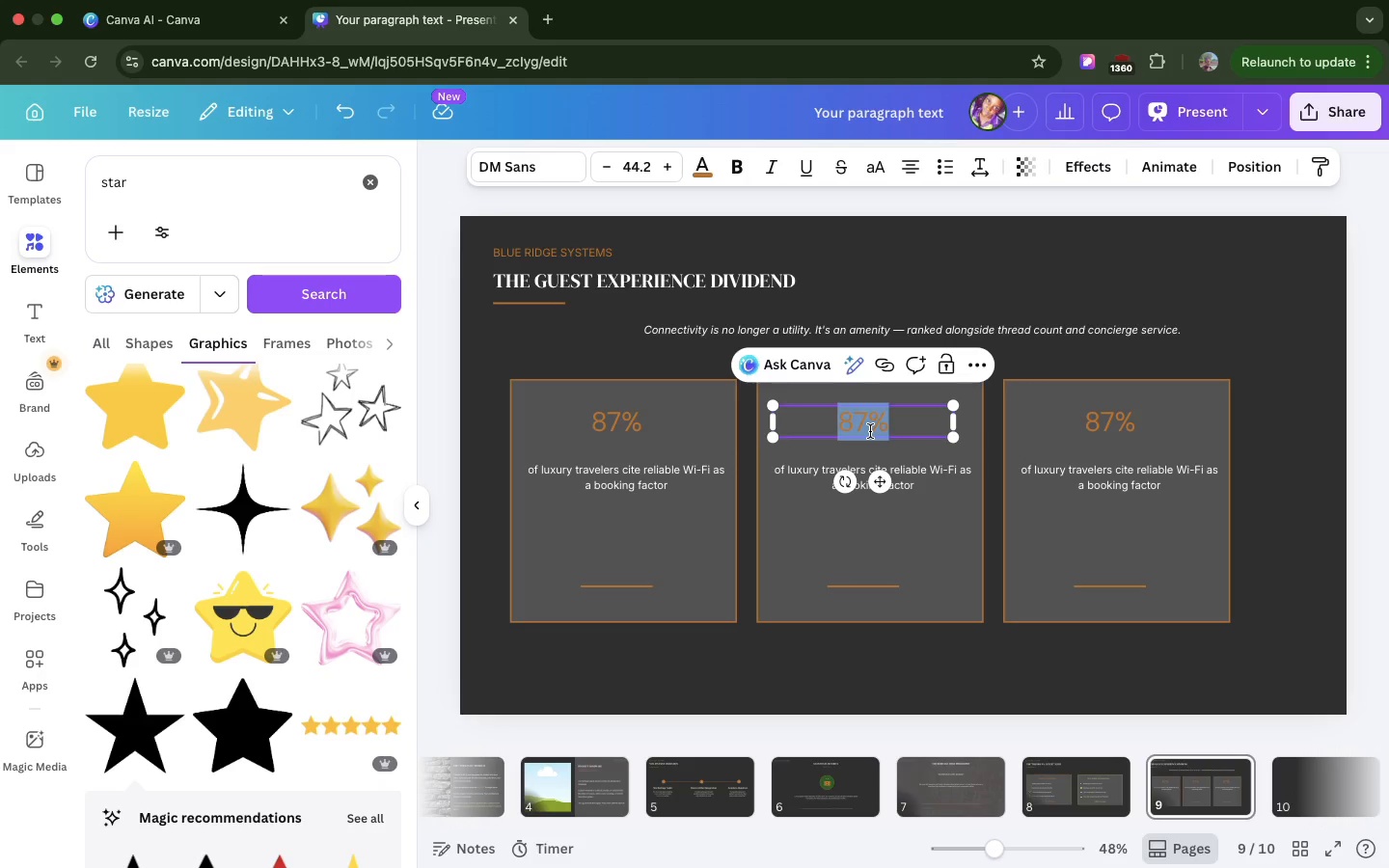 
key(Meta+V)
 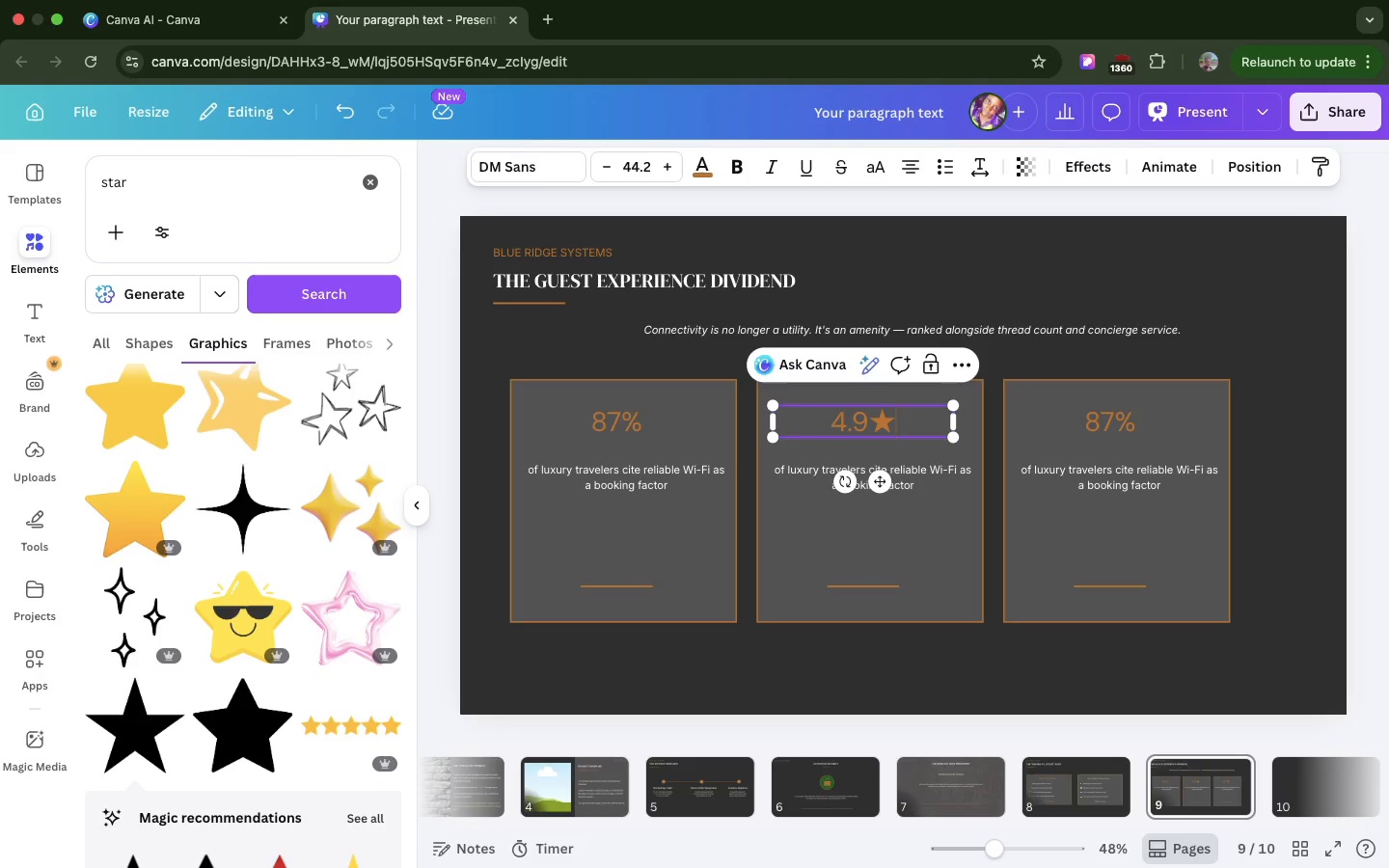 
key(Backspace)
 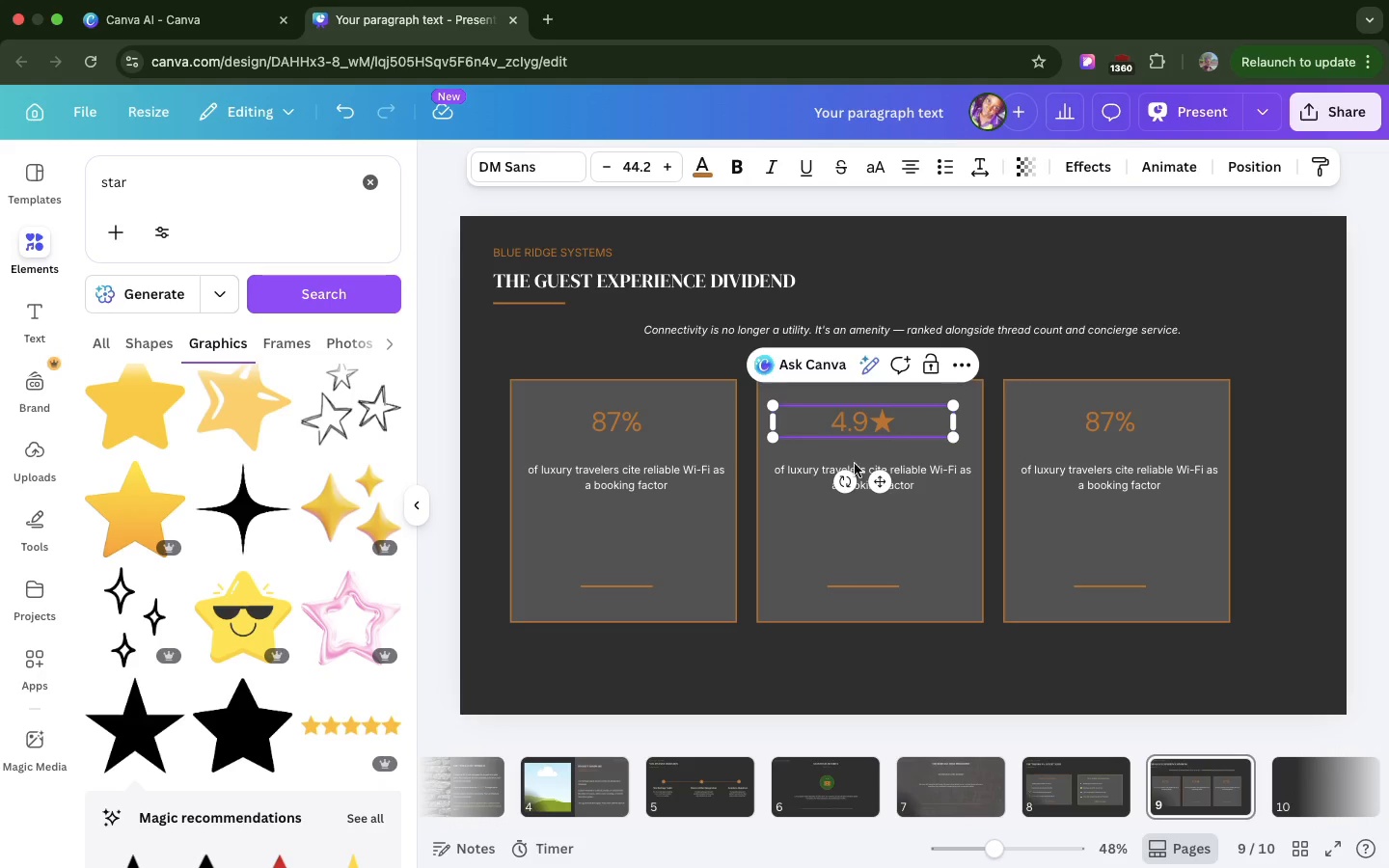 
double_click([859, 479])
 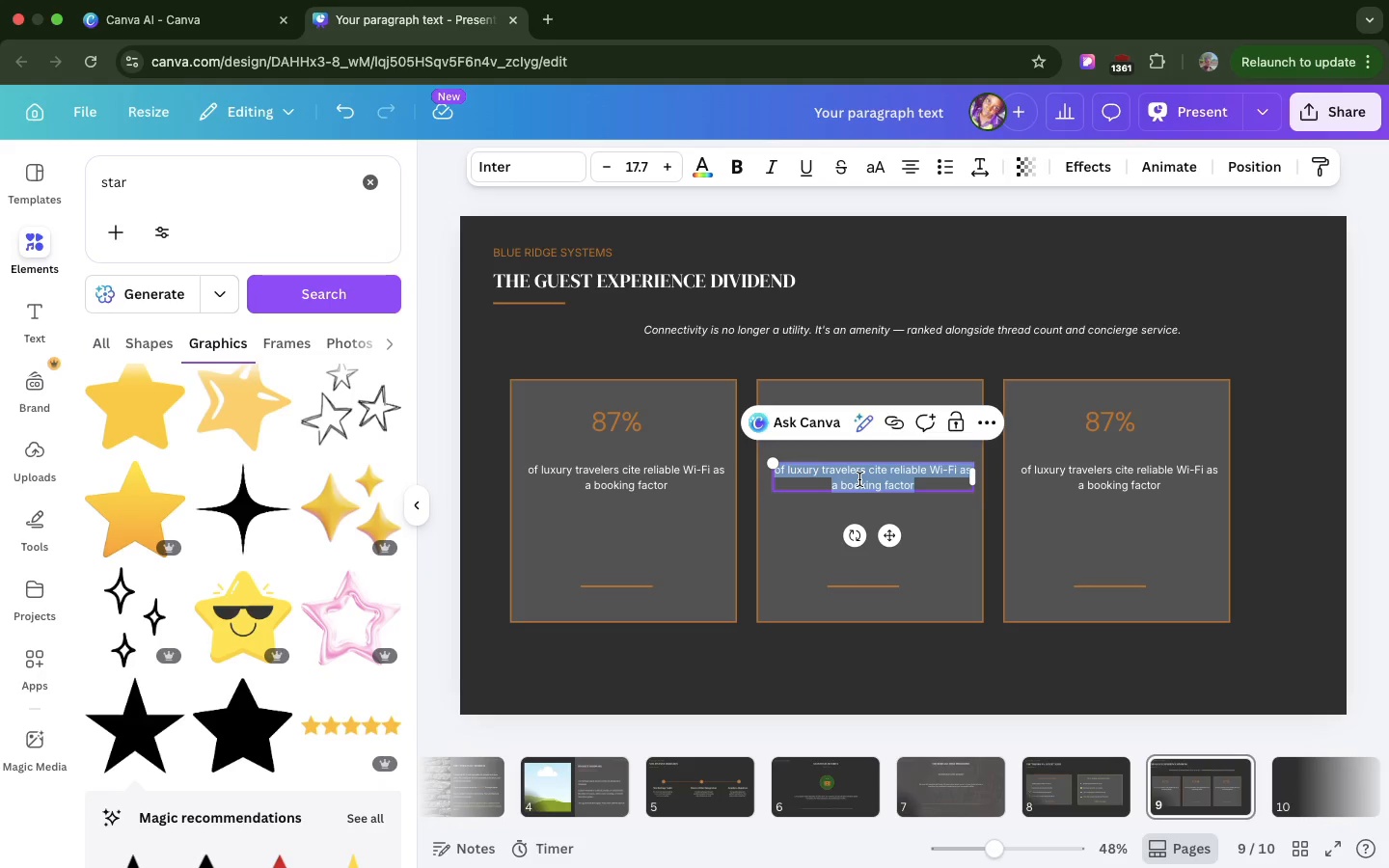 
key(Meta+CommandLeft)
 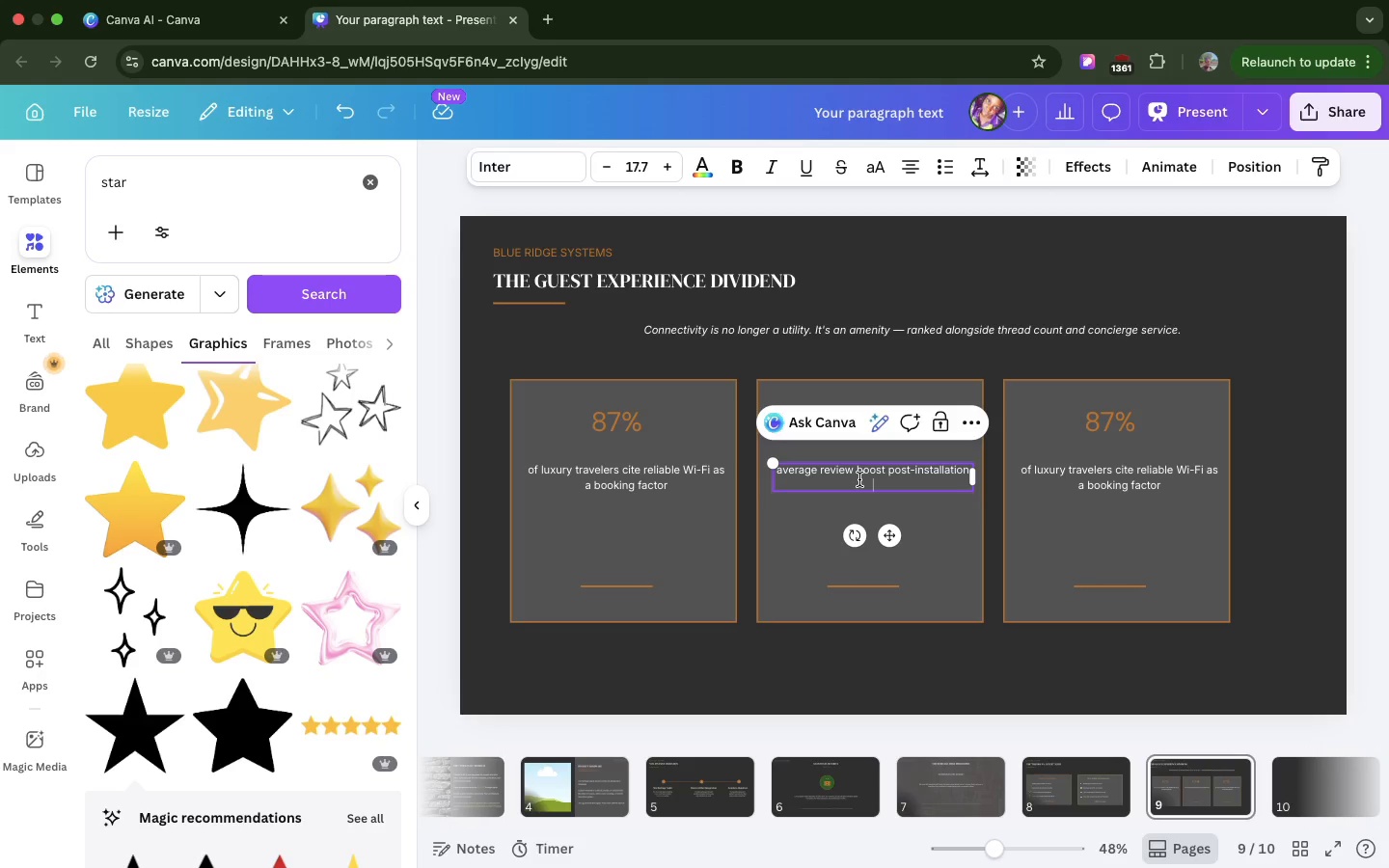 
key(Meta+V)
 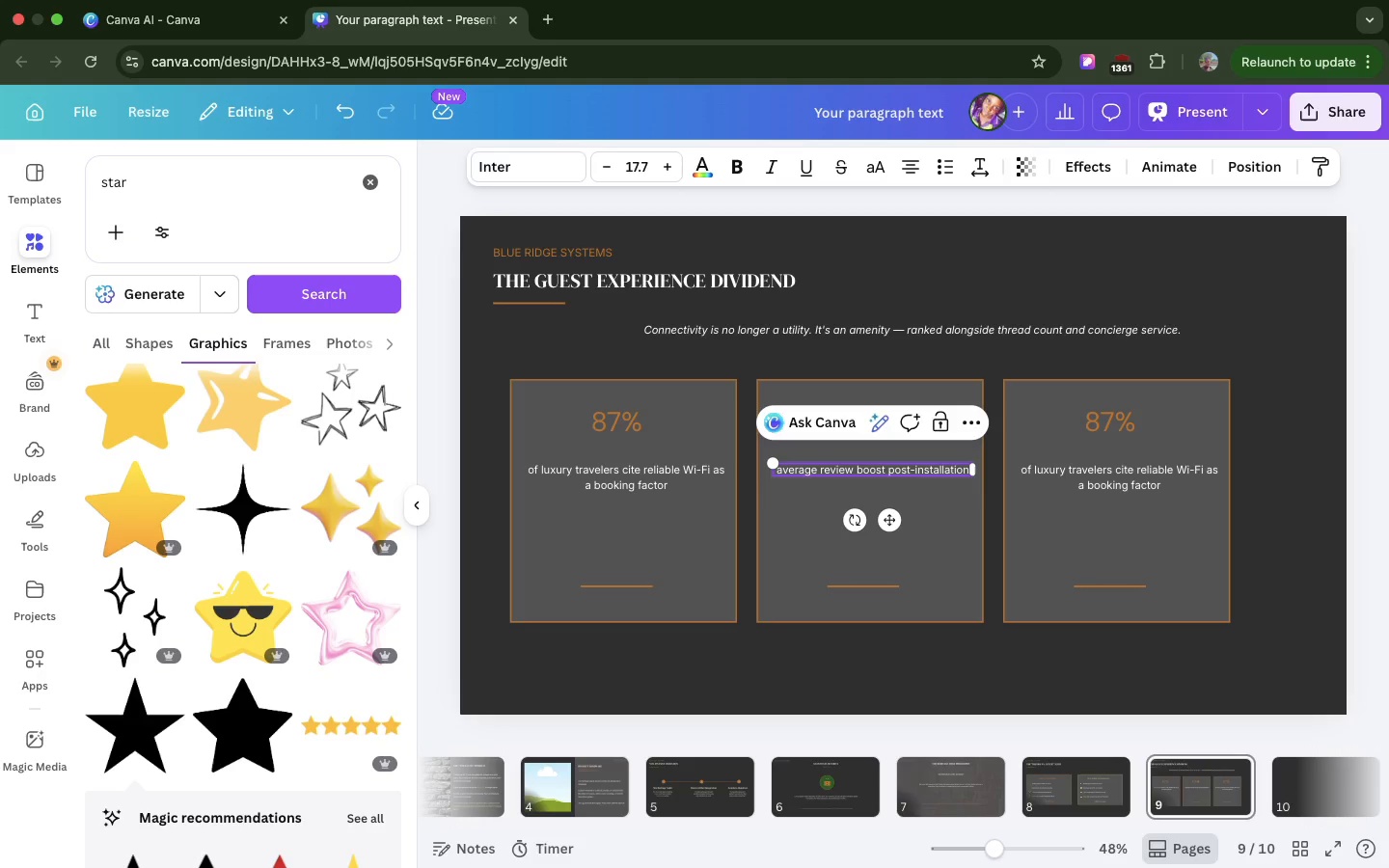 
key(Backspace)
 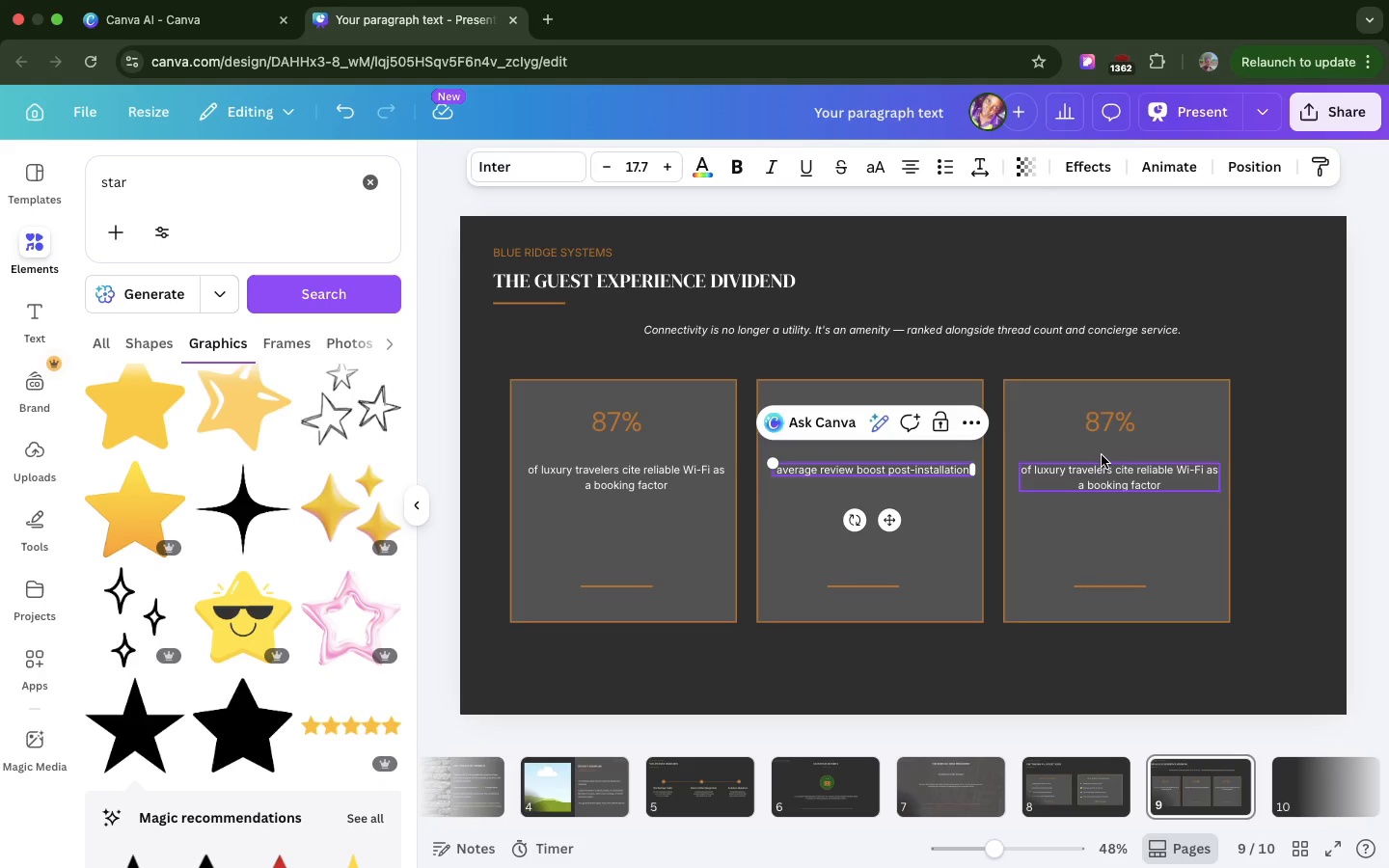 
wait(5.07)
 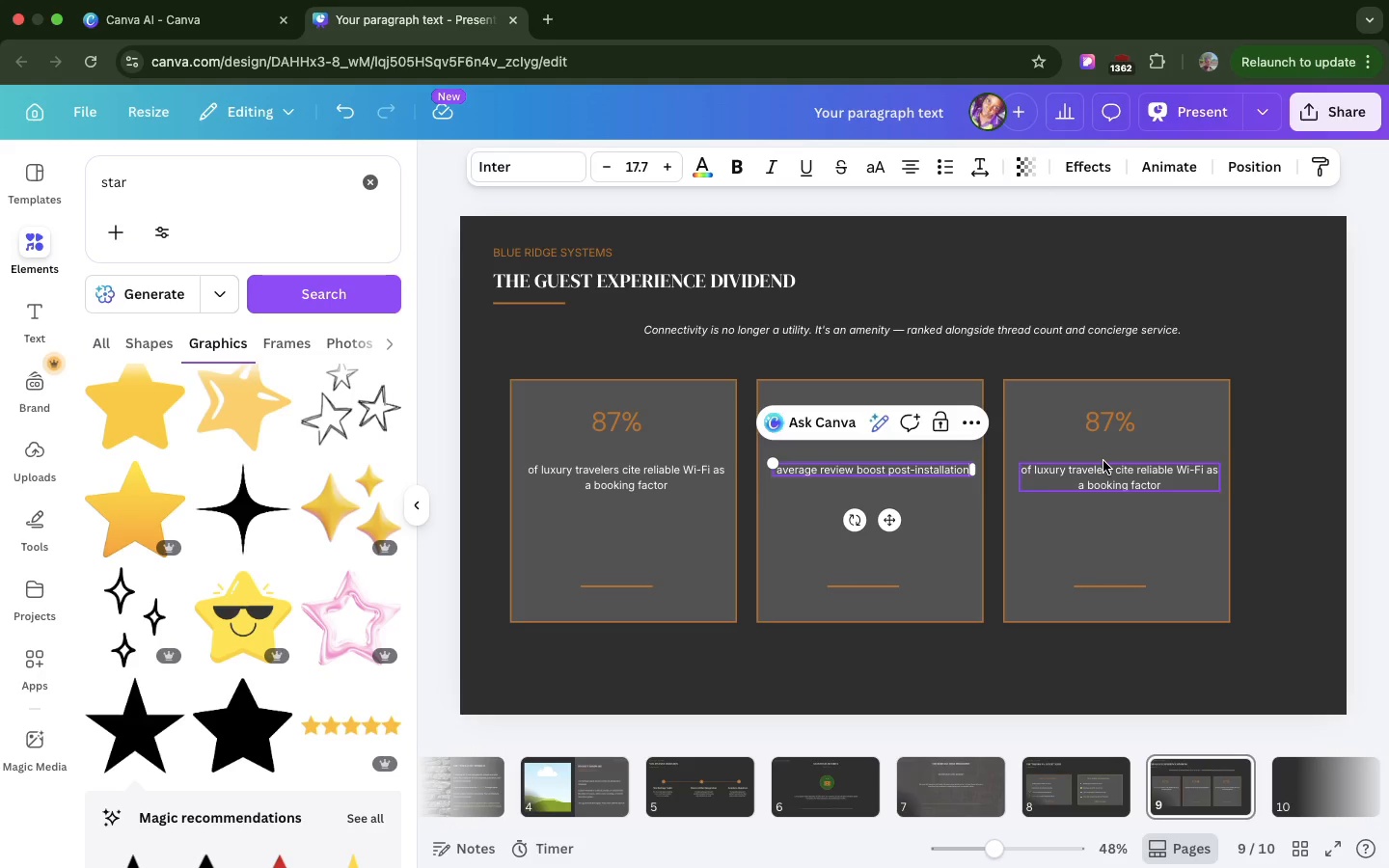 
double_click([1108, 429])
 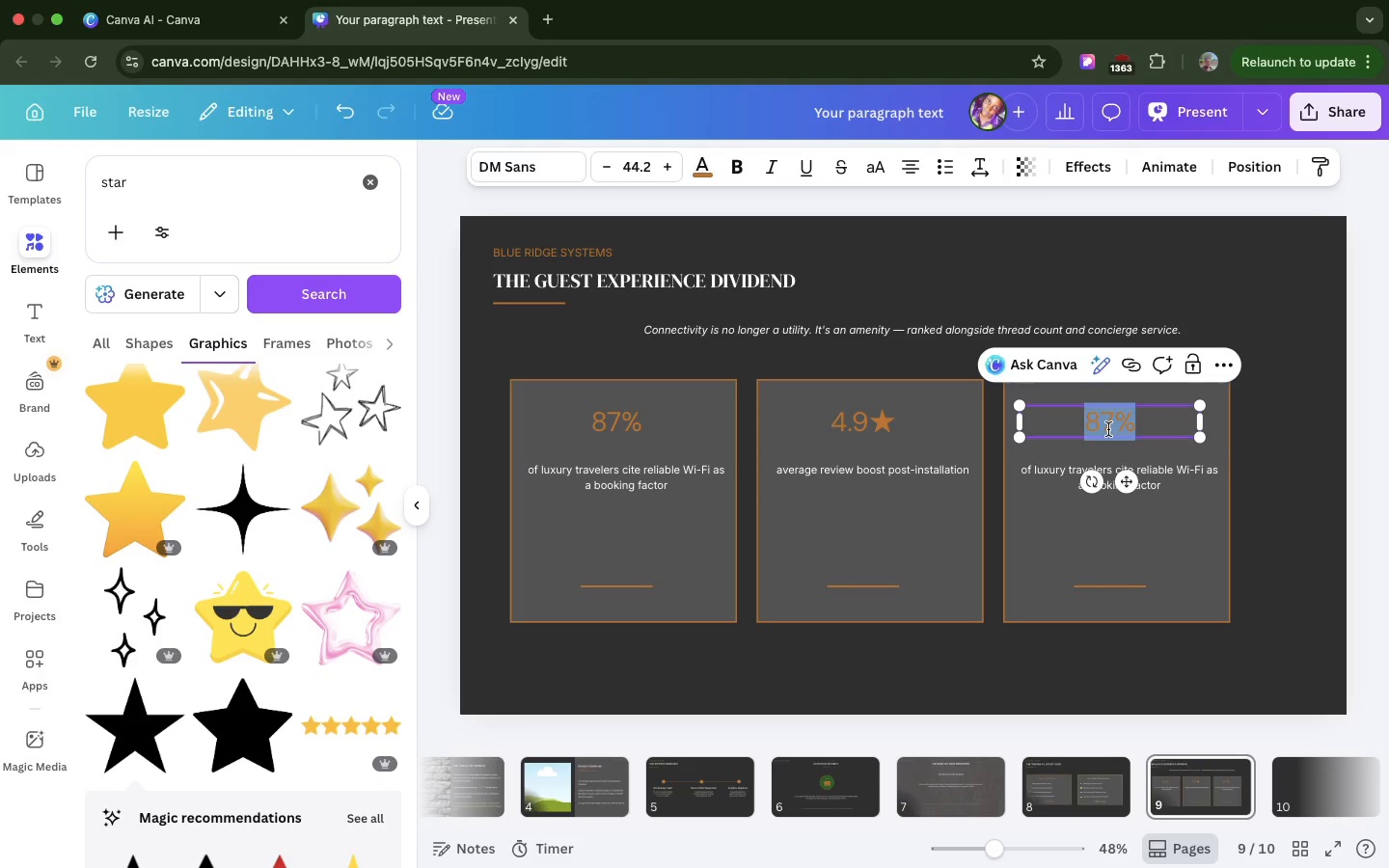 
key(Meta+CommandLeft)
 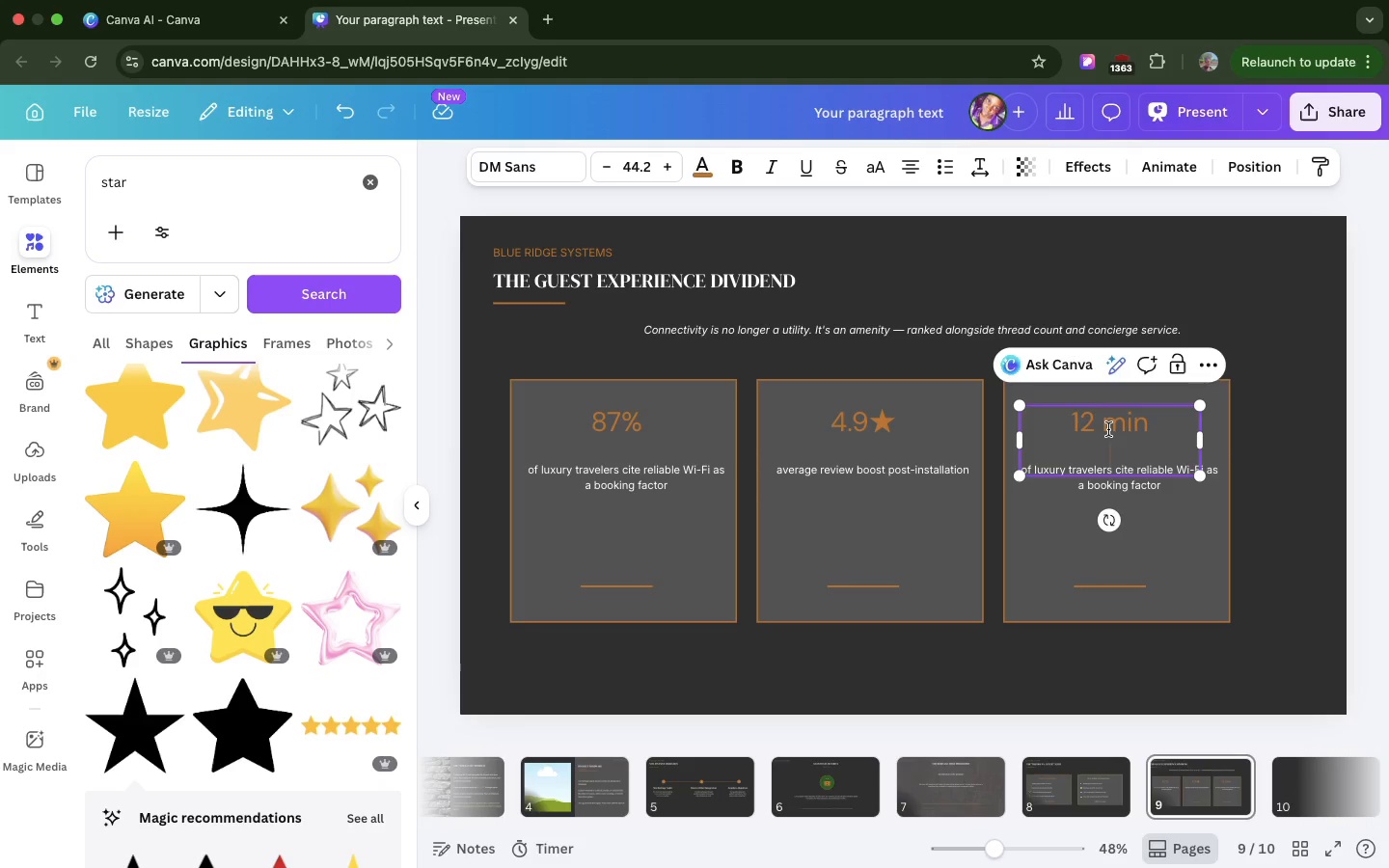 
key(Meta+V)
 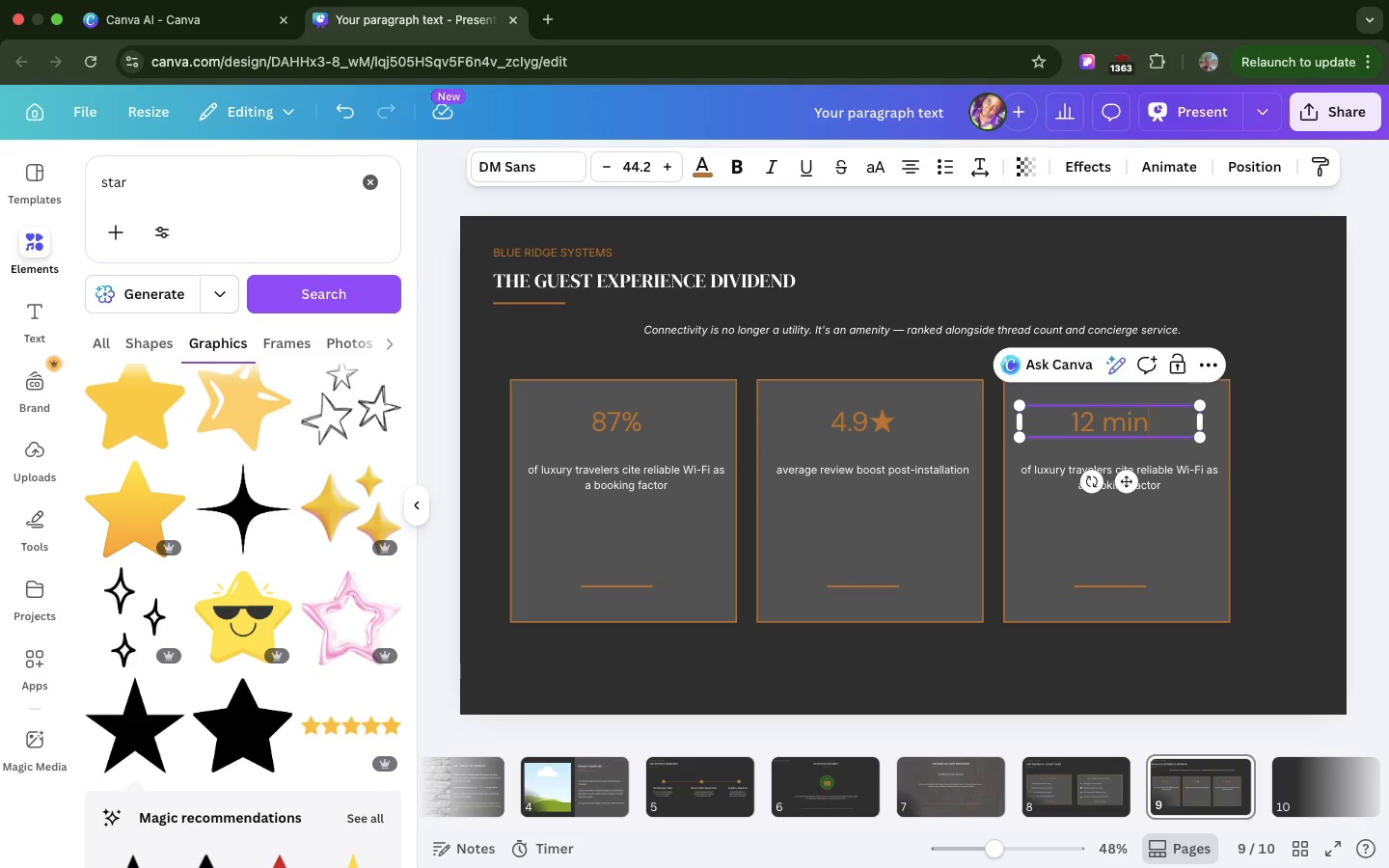 
key(Backspace)
 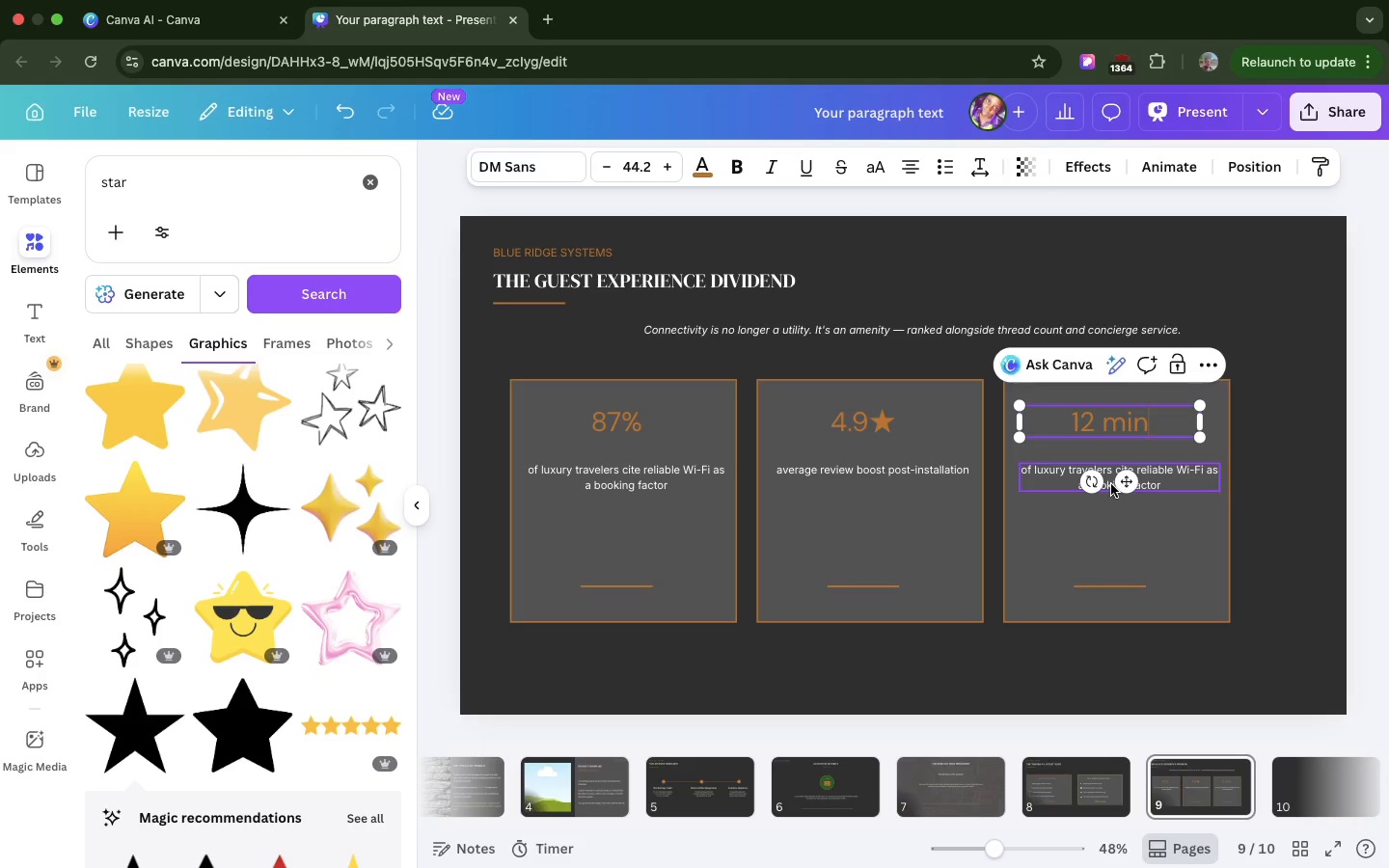 
wait(9.86)
 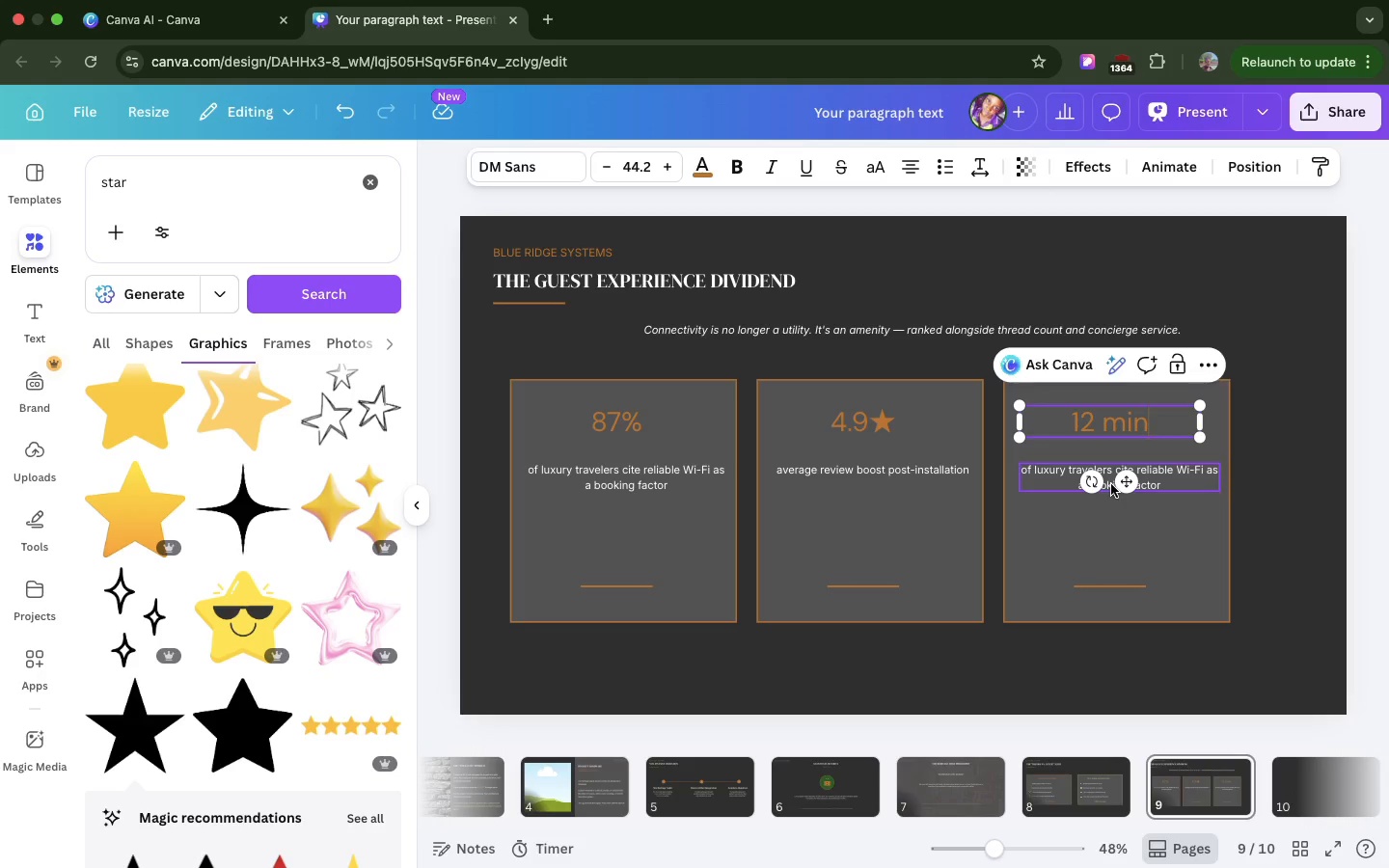 
double_click([1063, 471])
 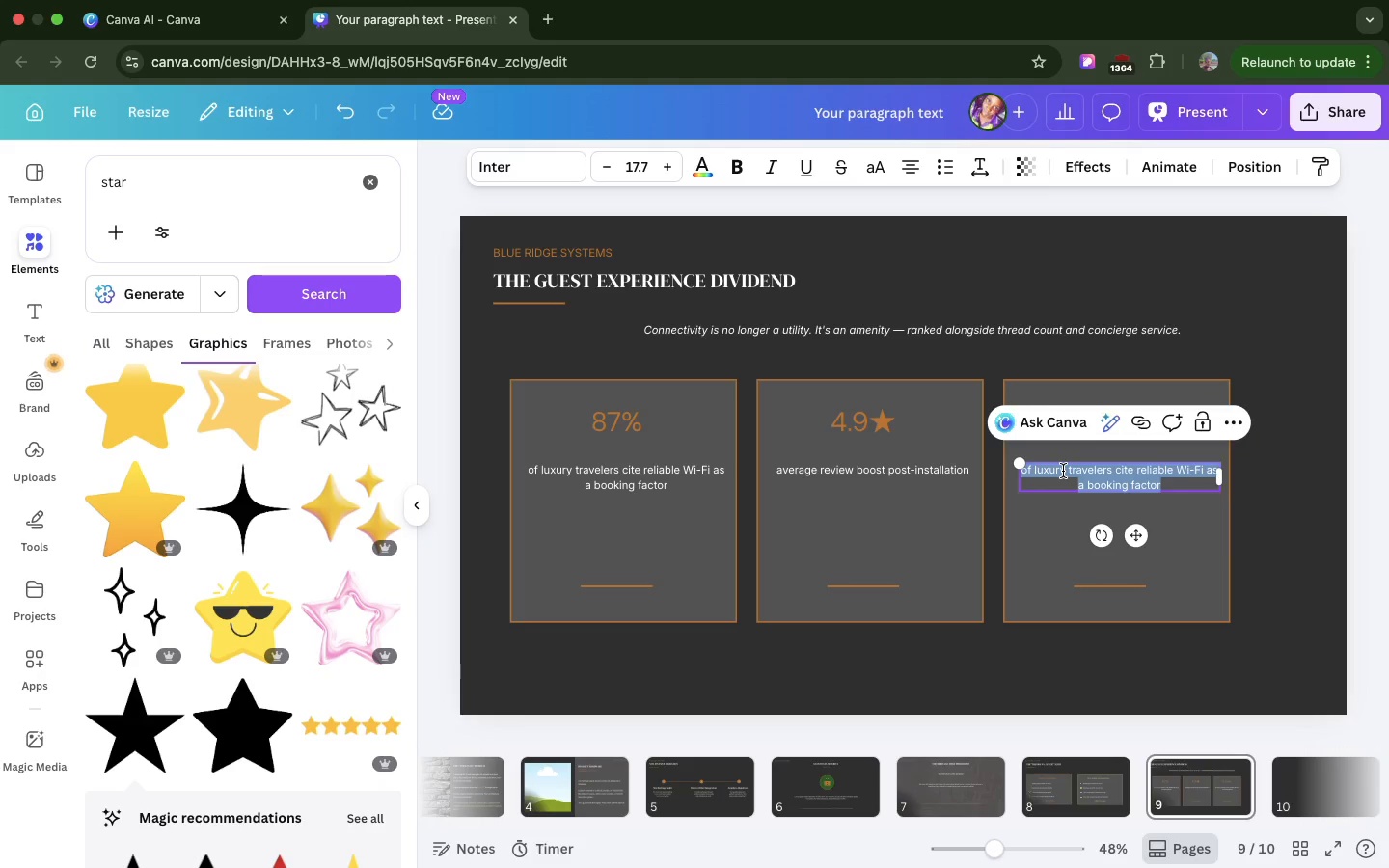 
triple_click([1063, 471])
 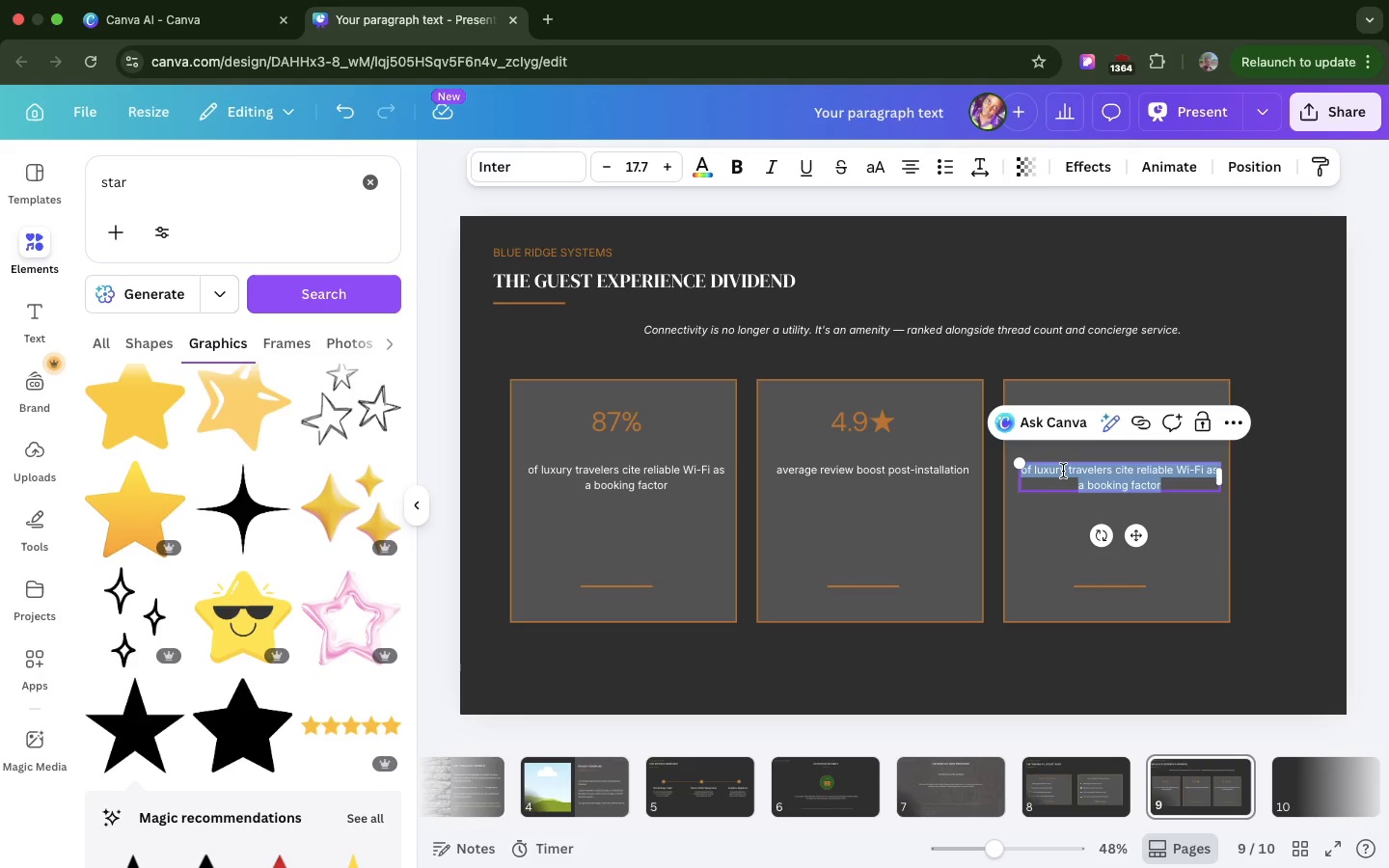 
triple_click([1063, 471])
 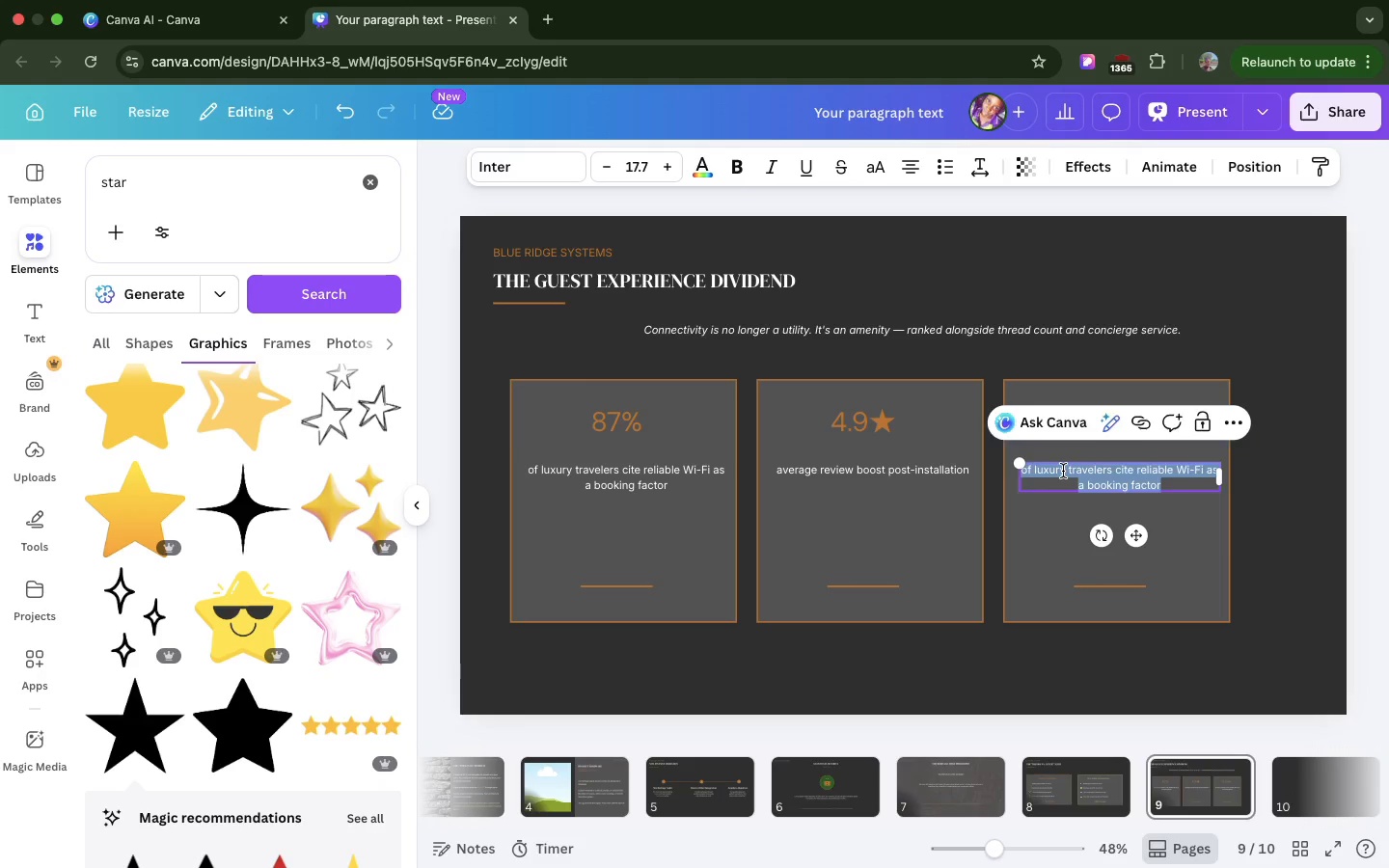 
key(Meta+V)
 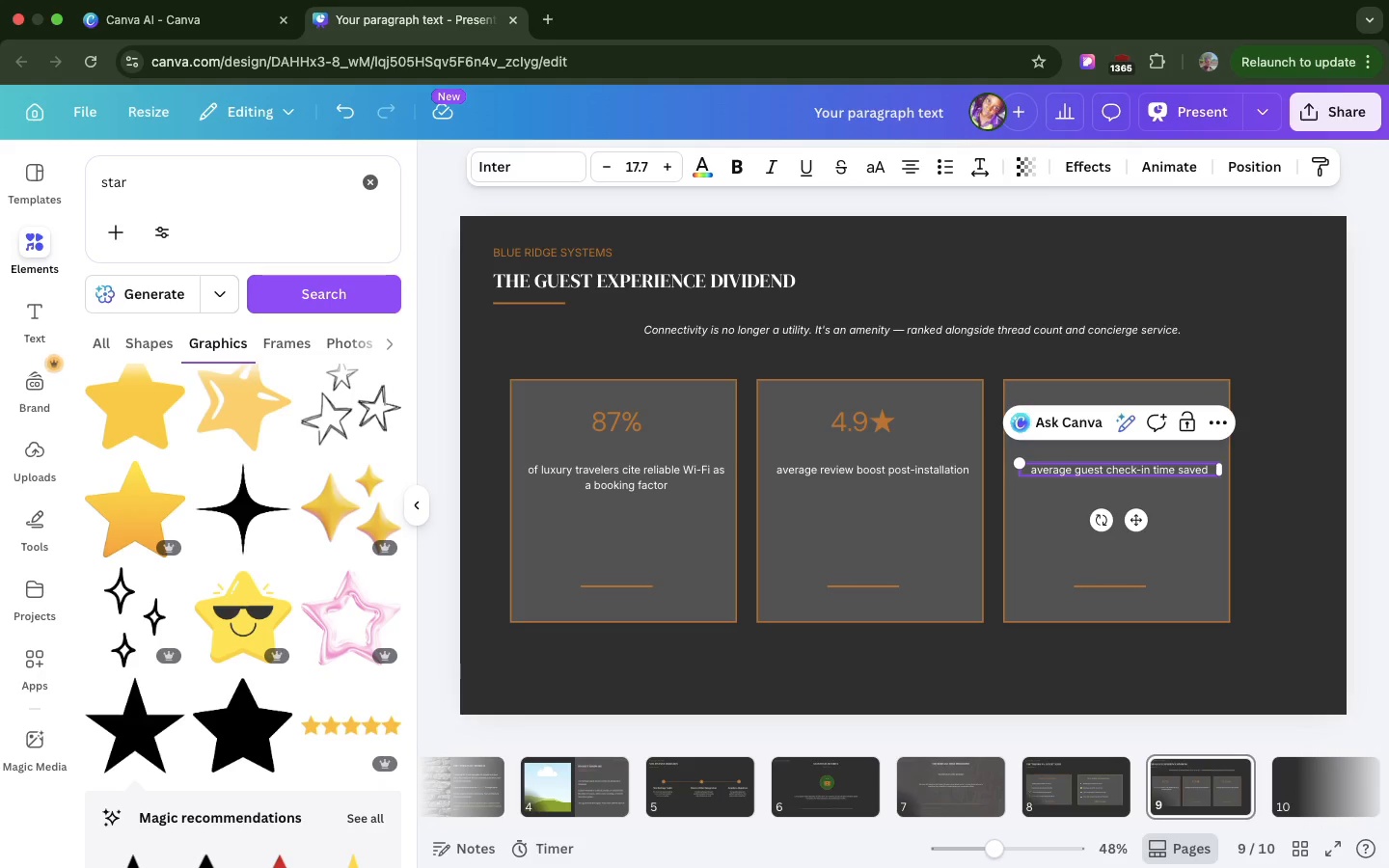 
key(Backspace)
 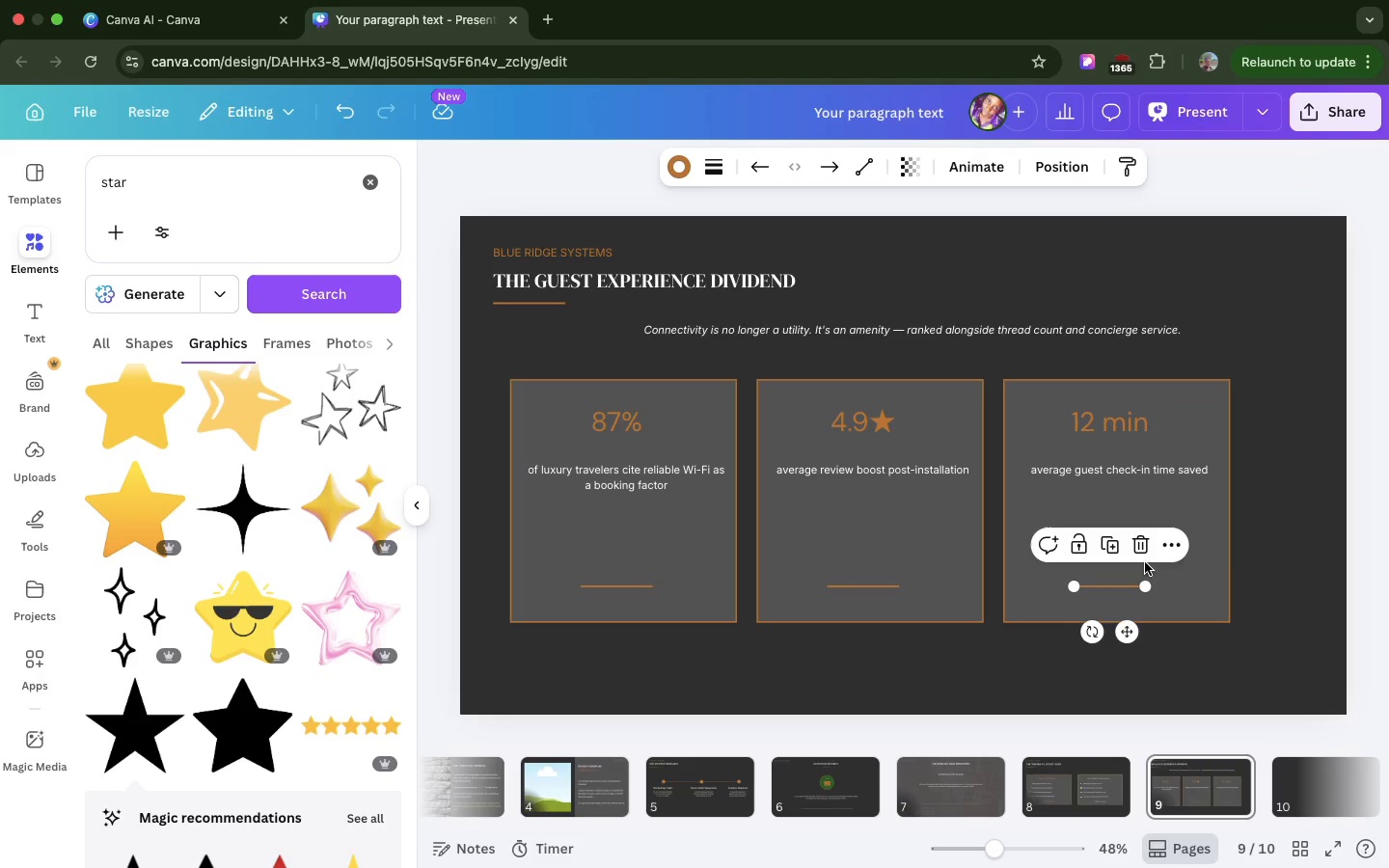 
left_click([1115, 584])
 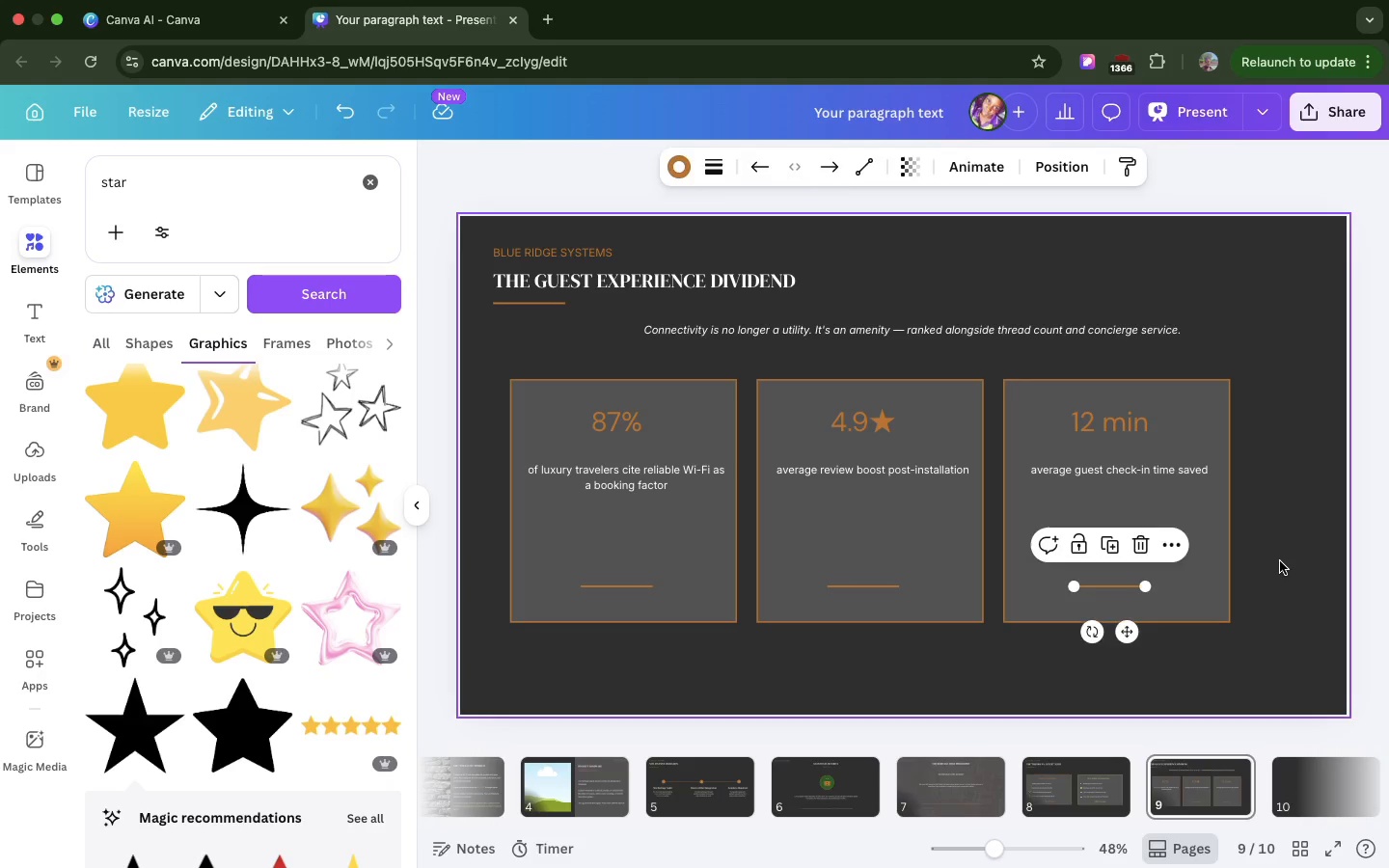 
left_click([1280, 561])
 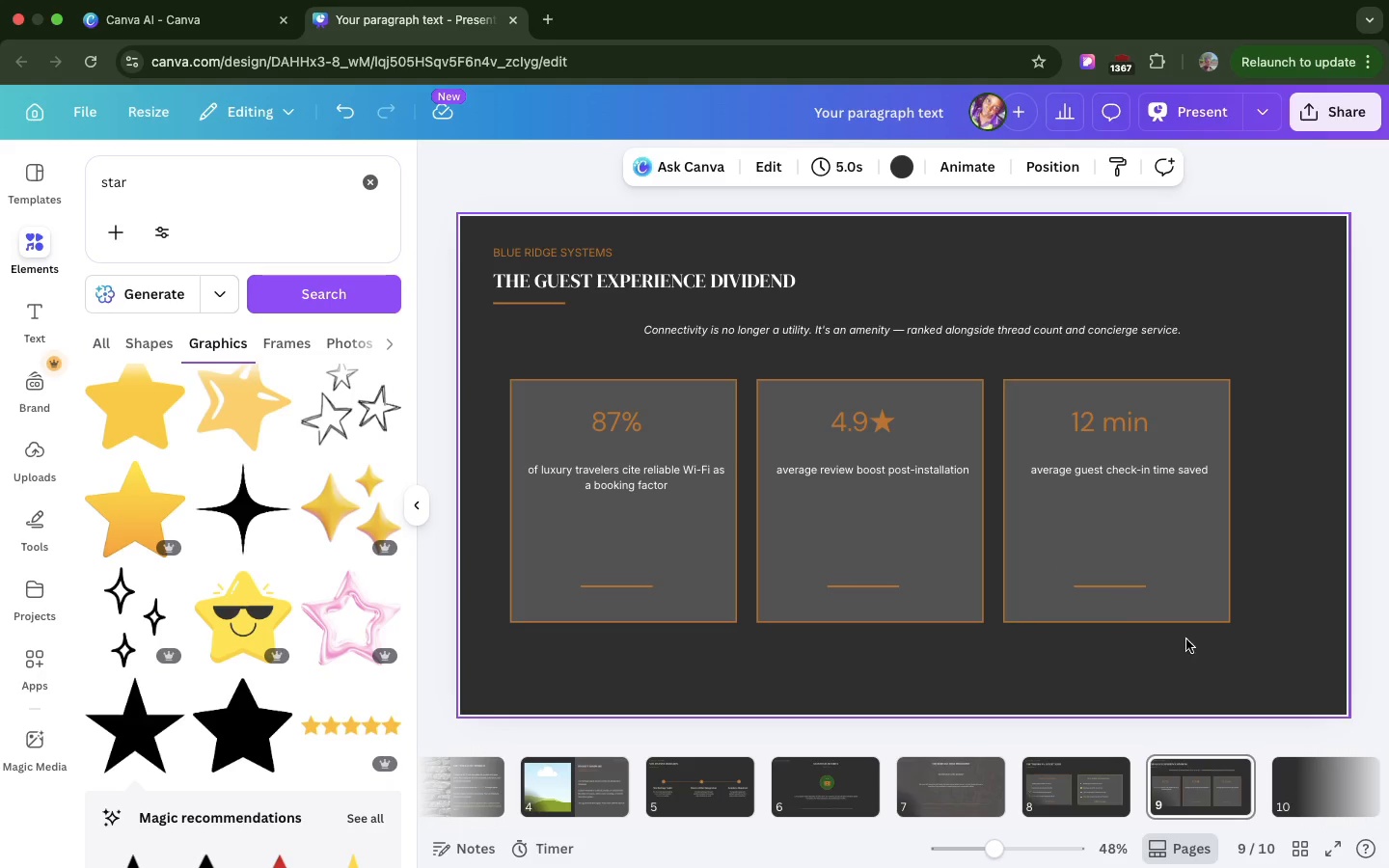 
left_click_drag(start_coordinate=[1266, 655], to_coordinate=[506, 394])
 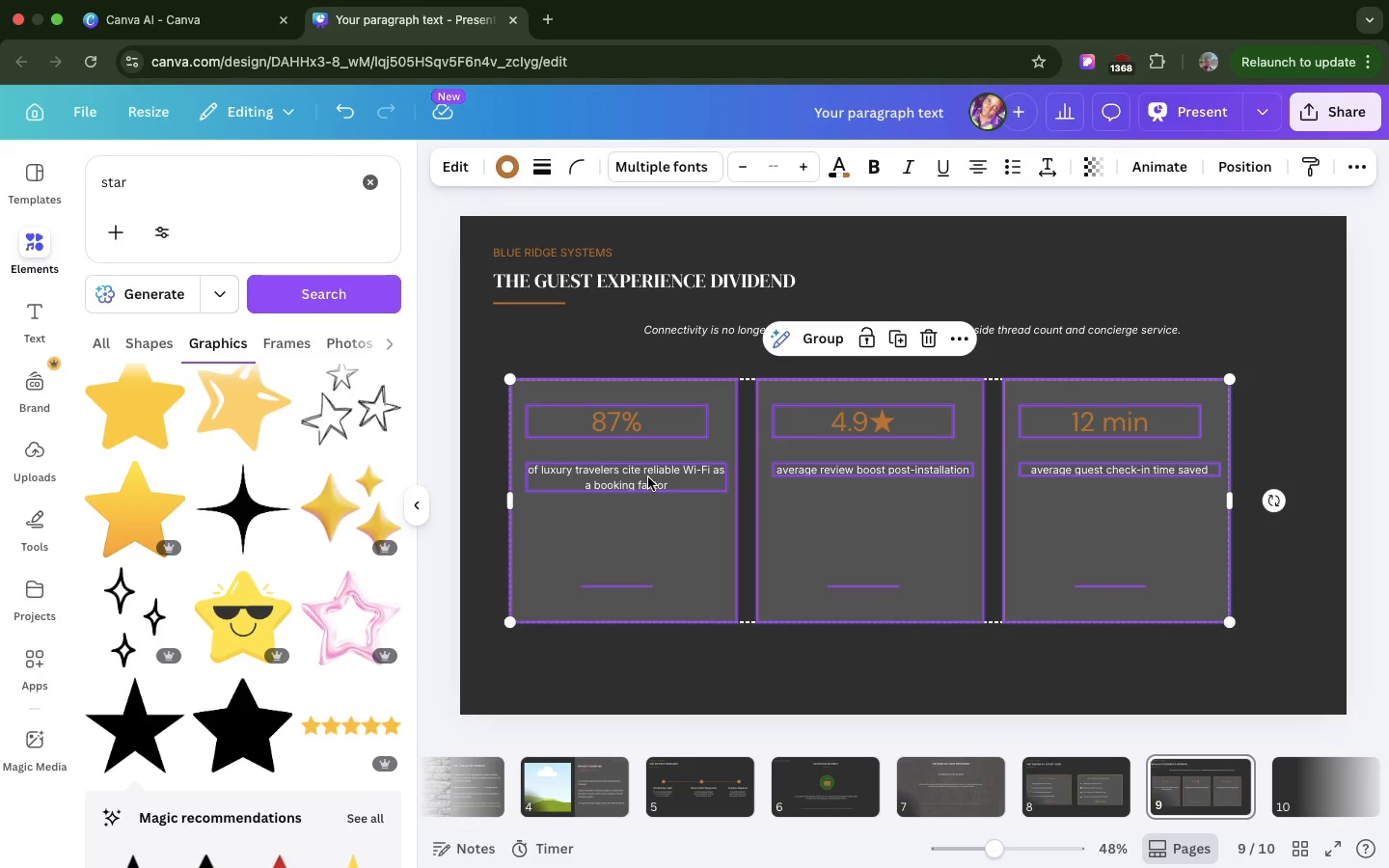 
left_click_drag(start_coordinate=[648, 477], to_coordinate=[685, 491])
 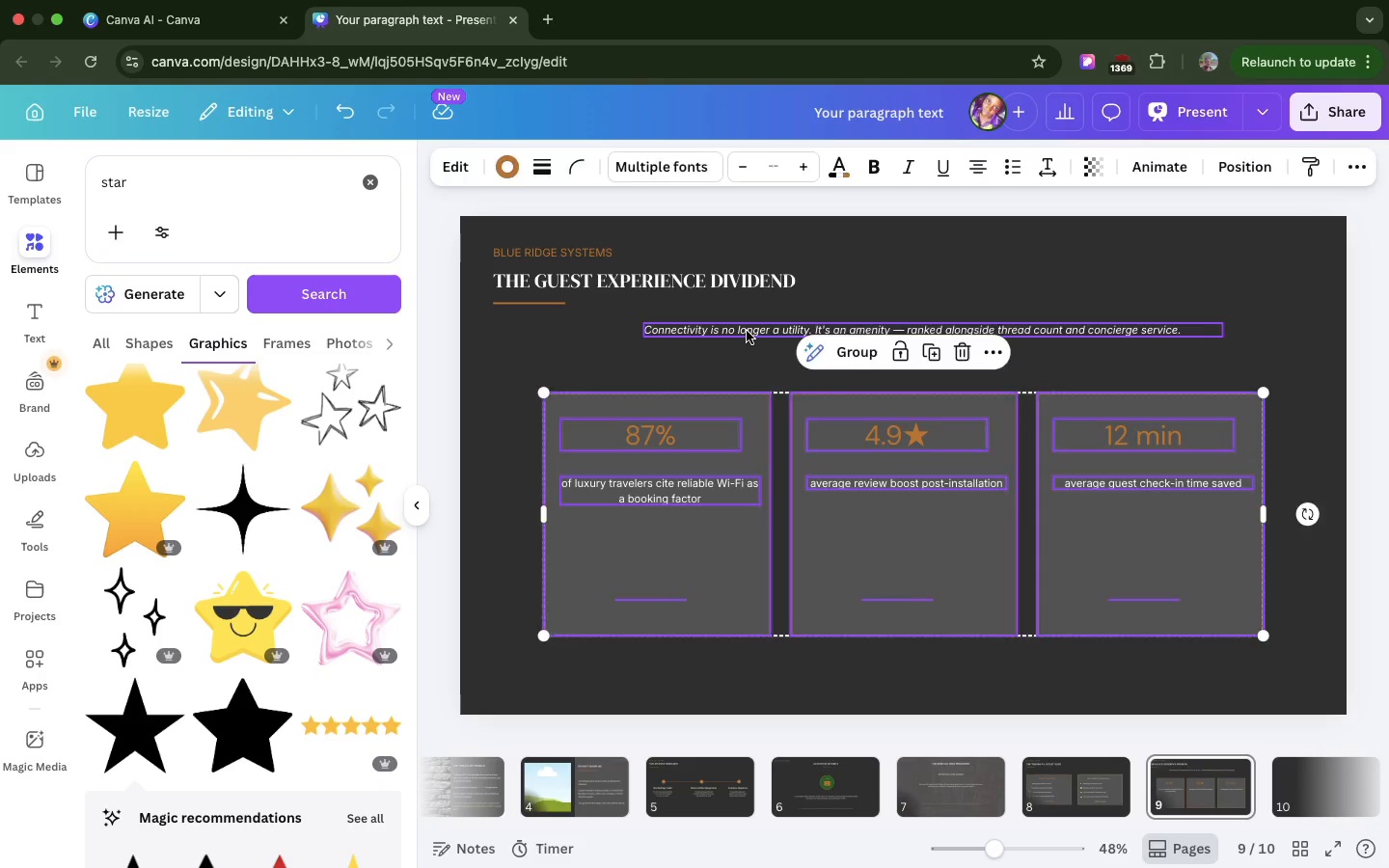 
left_click_drag(start_coordinate=[747, 331], to_coordinate=[742, 349])
 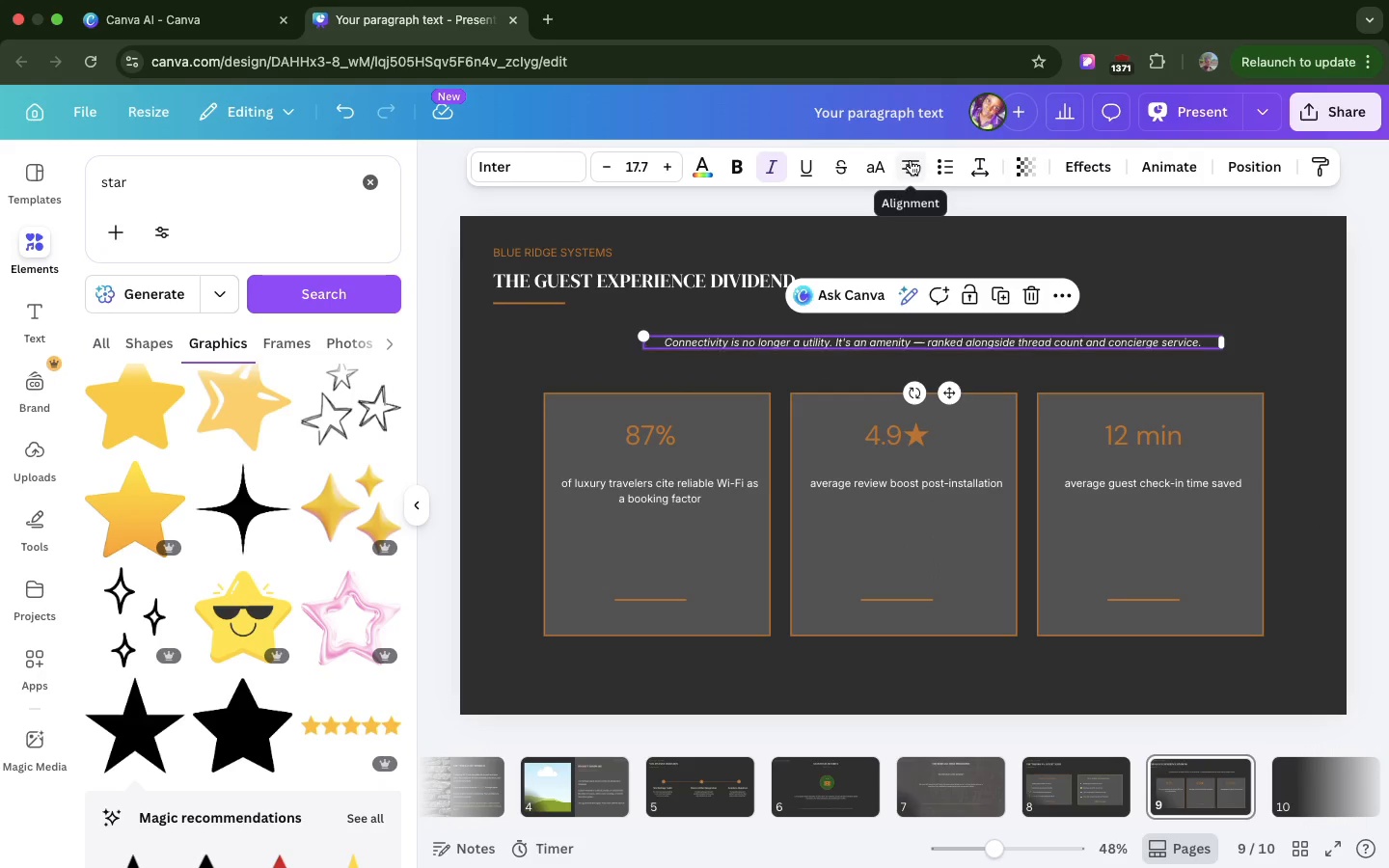 
left_click([911, 160])
 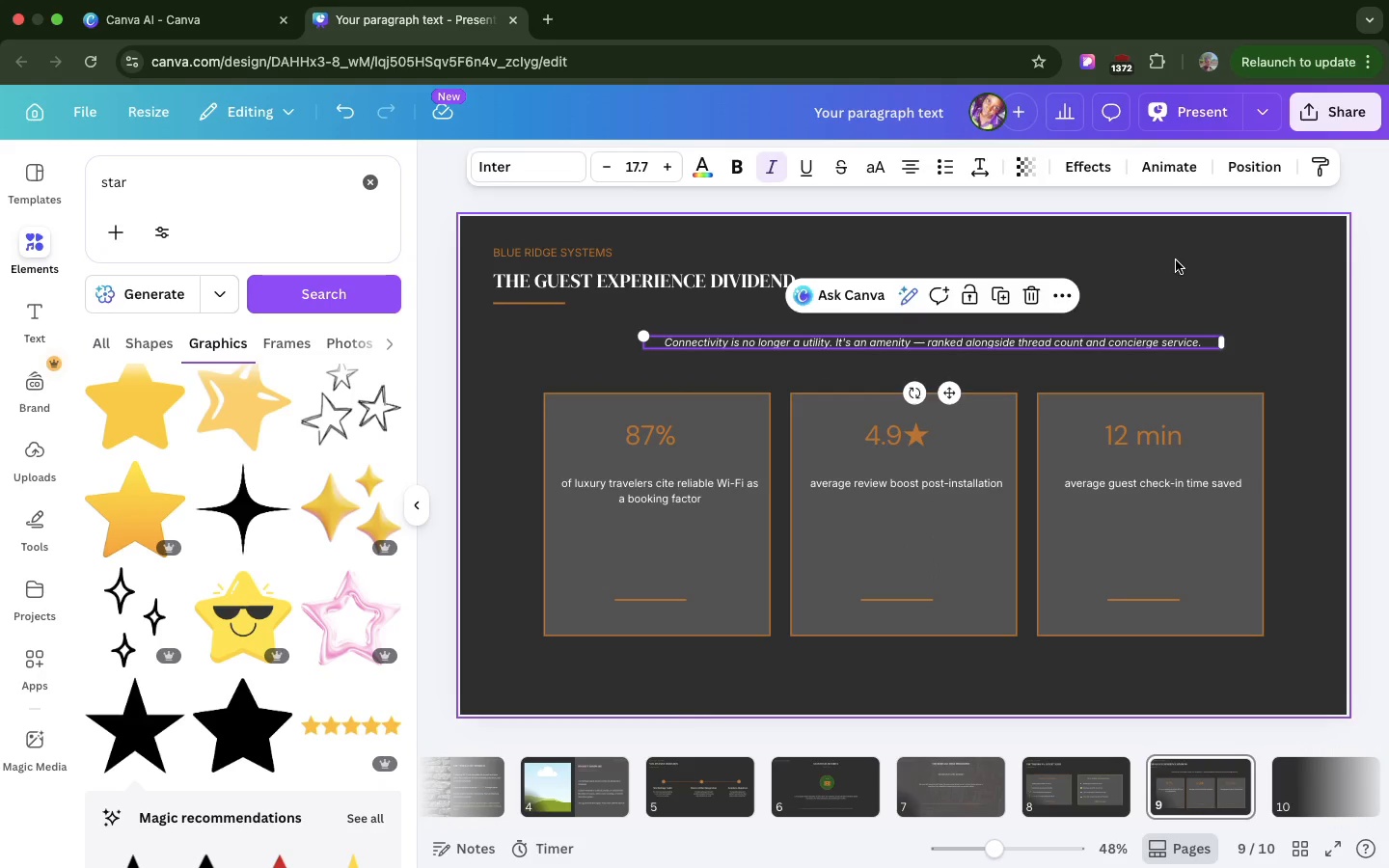 
left_click([1176, 260])
 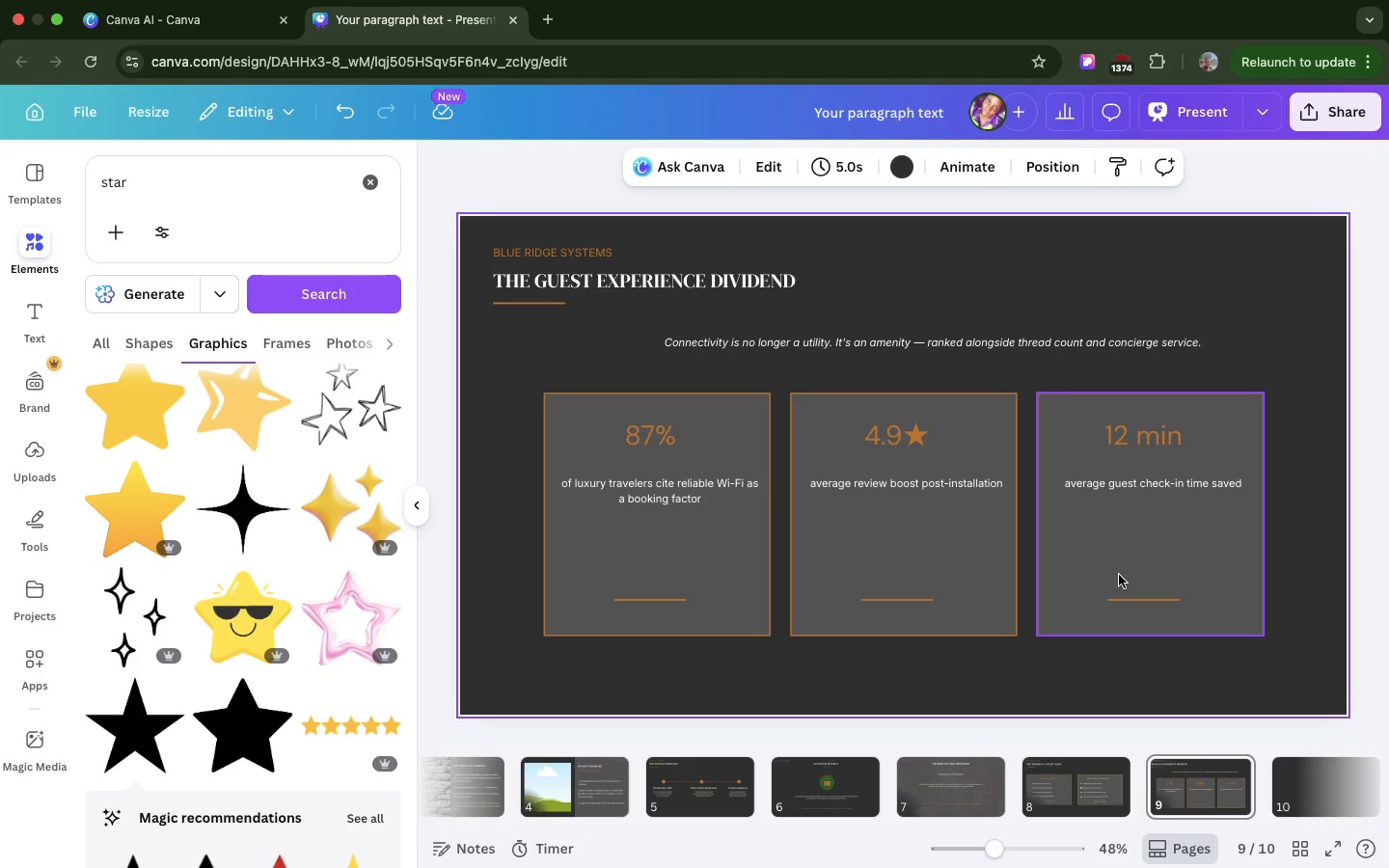 
wait(7.67)
 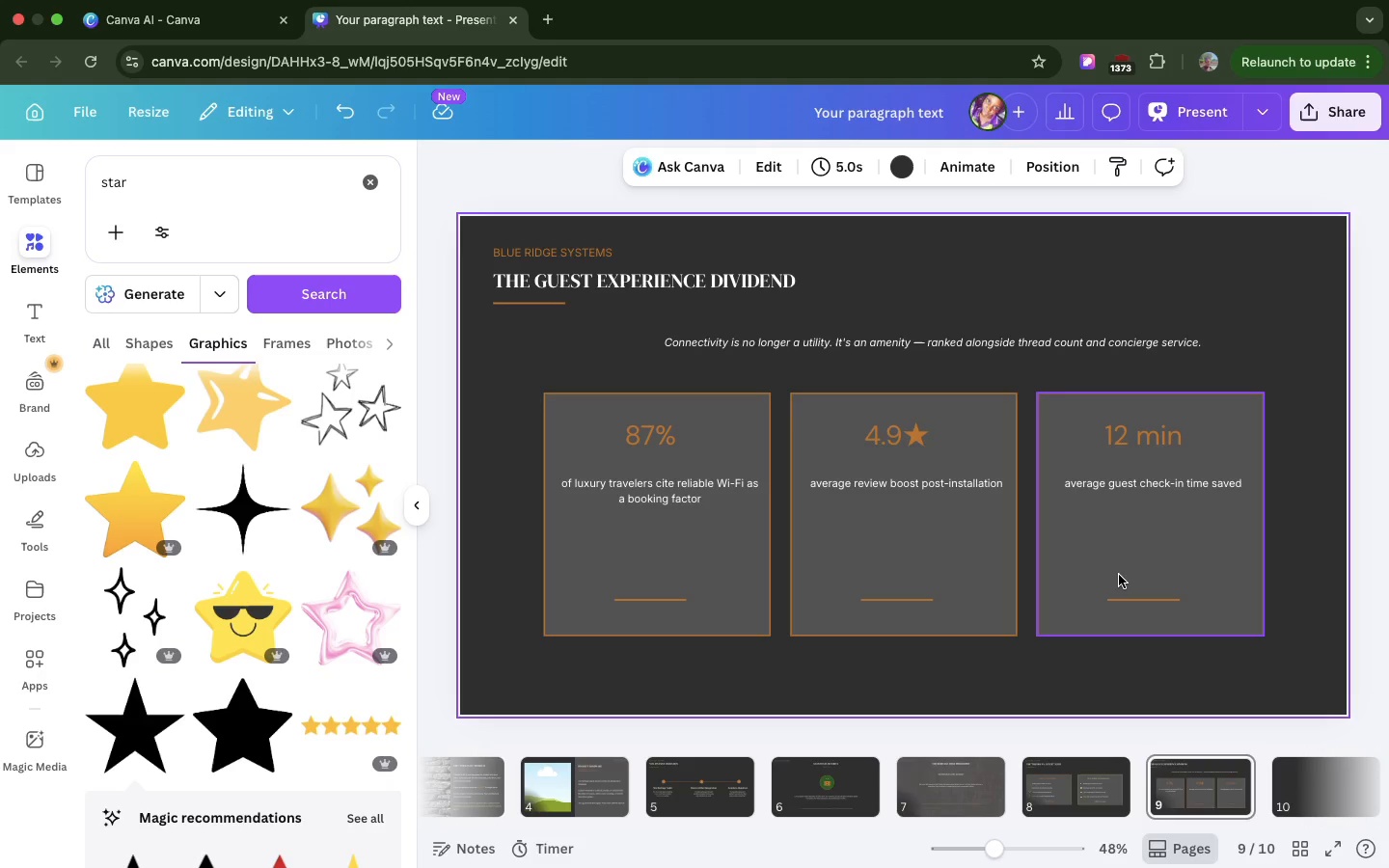 
left_click([1240, 317])
 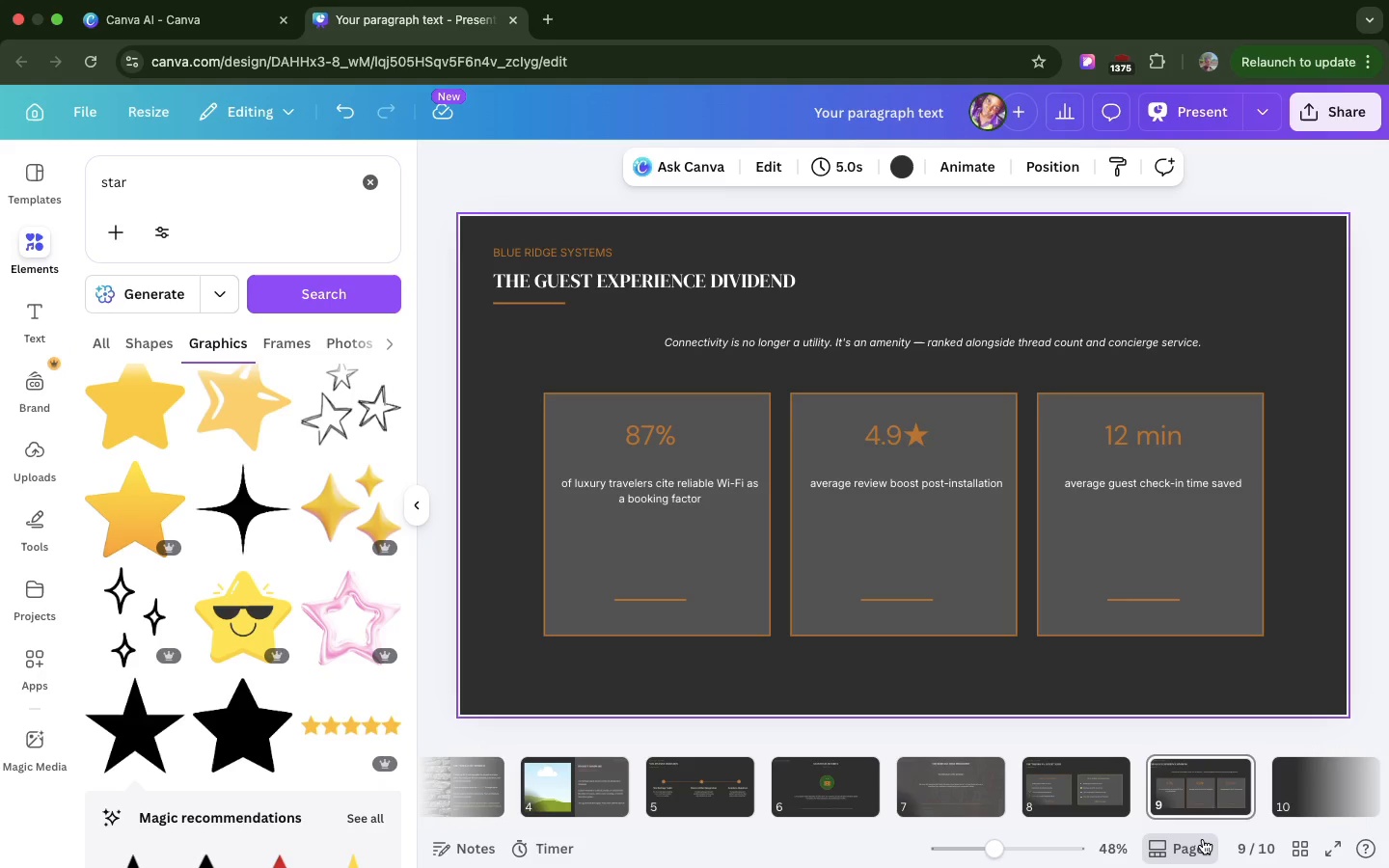 
mouse_move([1230, 833])
 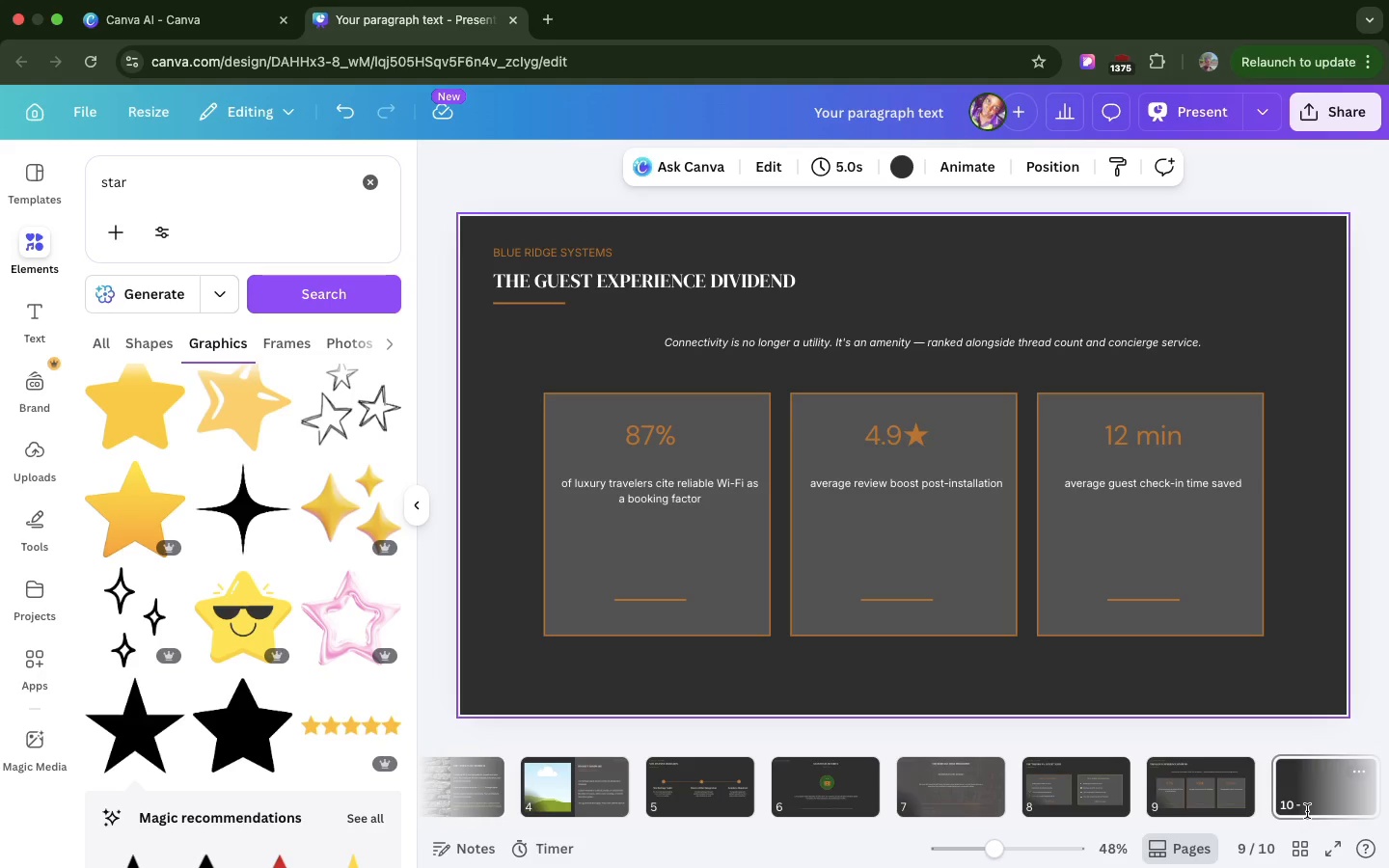 
left_click([1307, 811])
 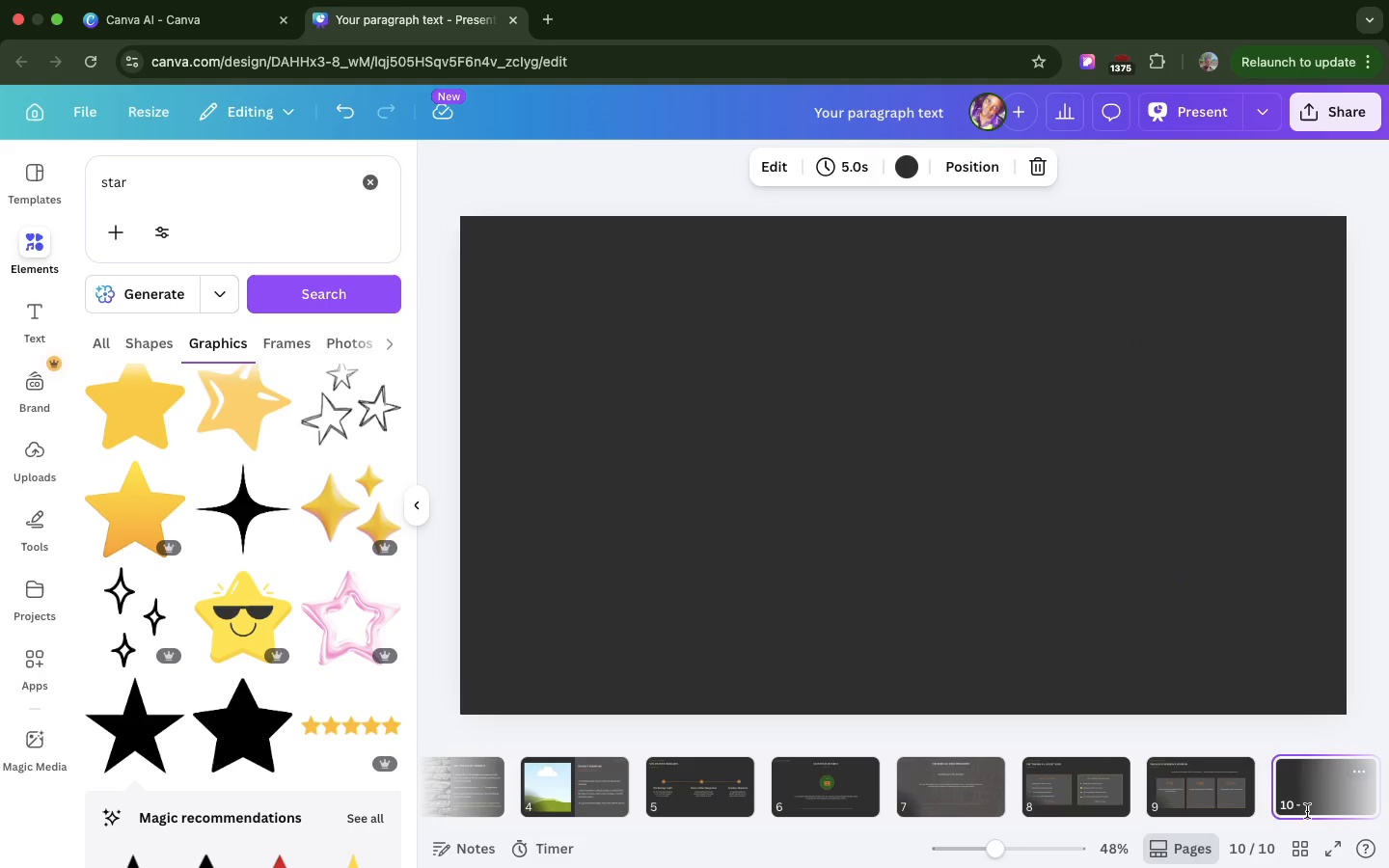 
key(Backspace)
 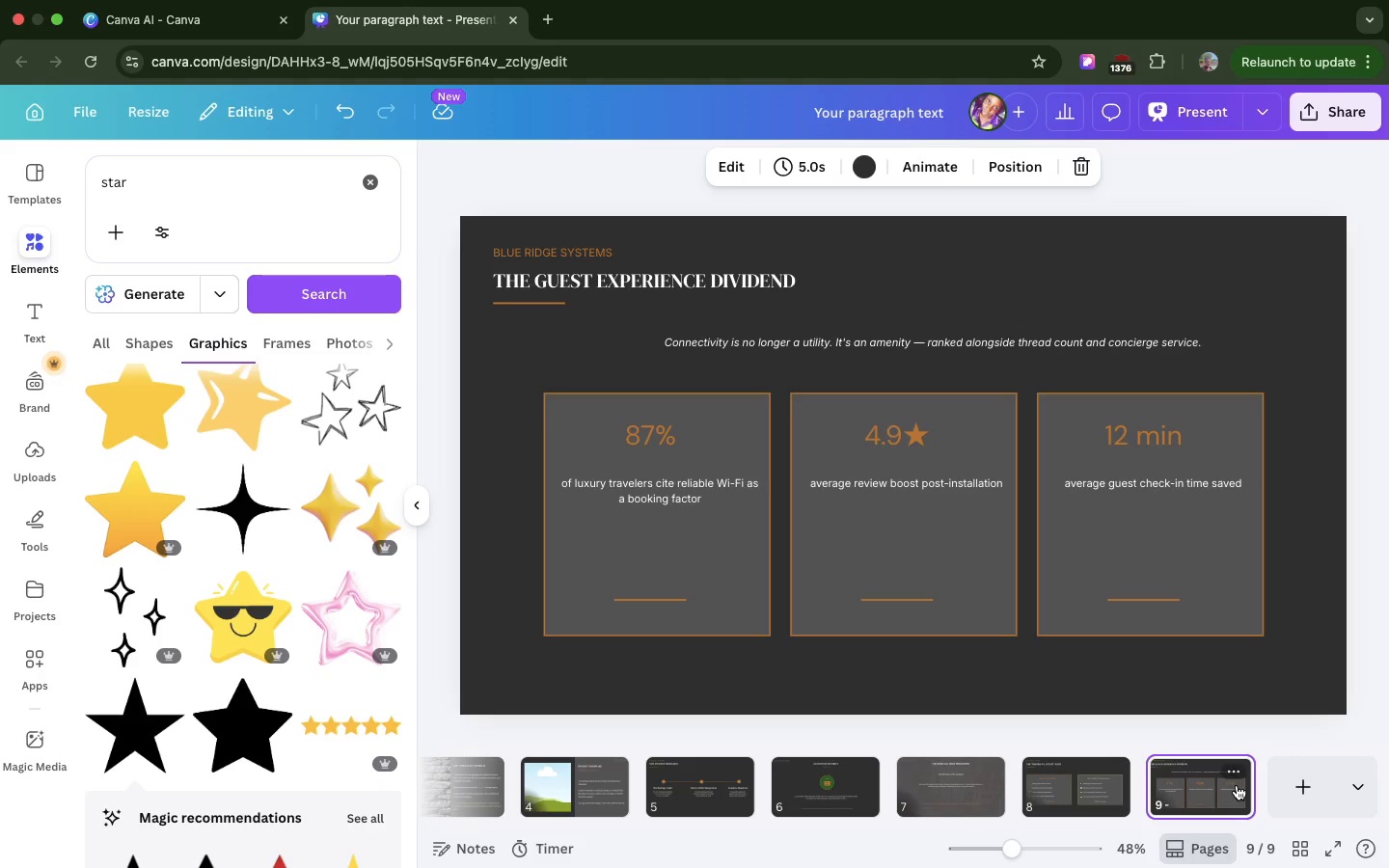 
left_click([1233, 787])
 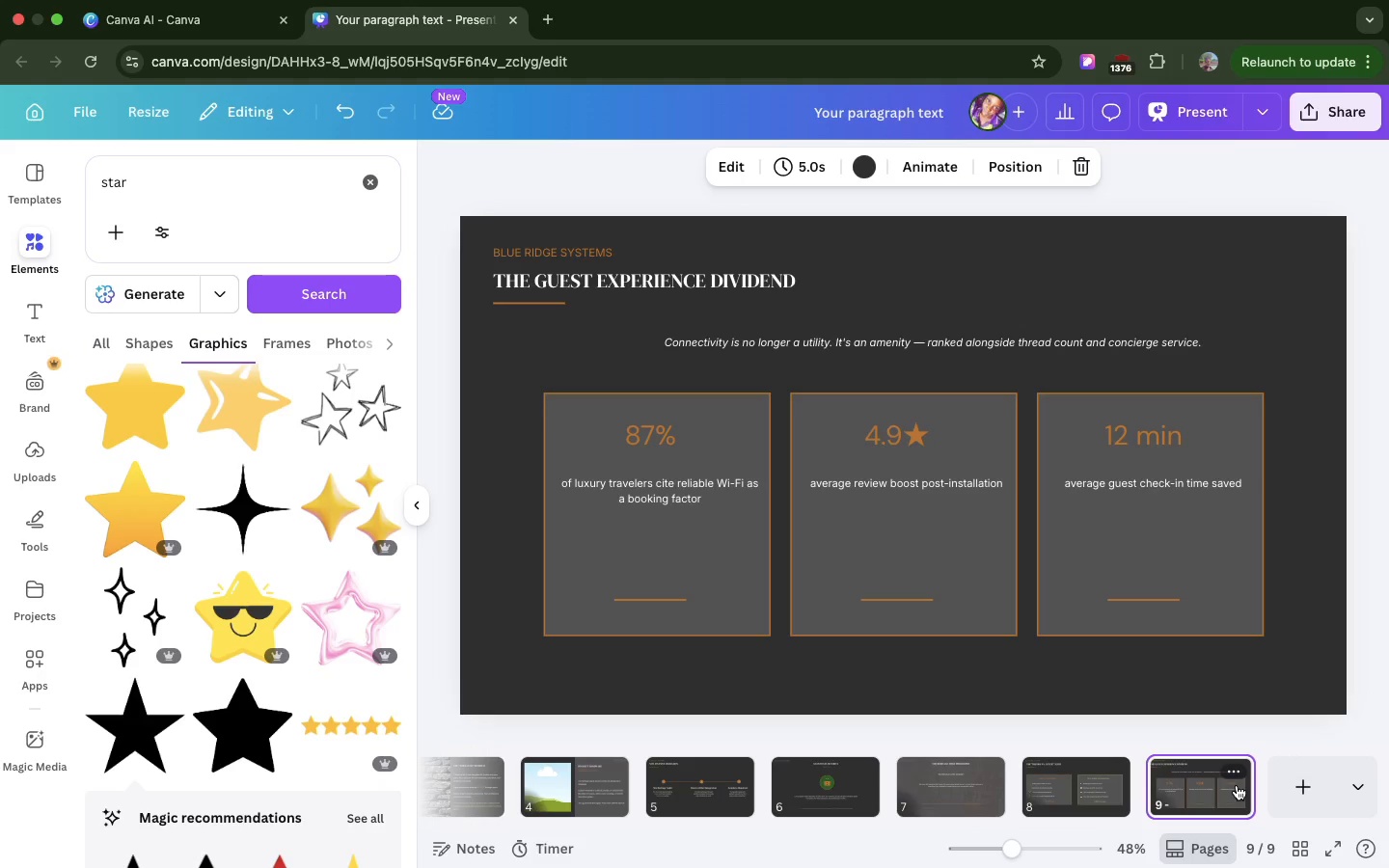 
key(Meta+CommandLeft)
 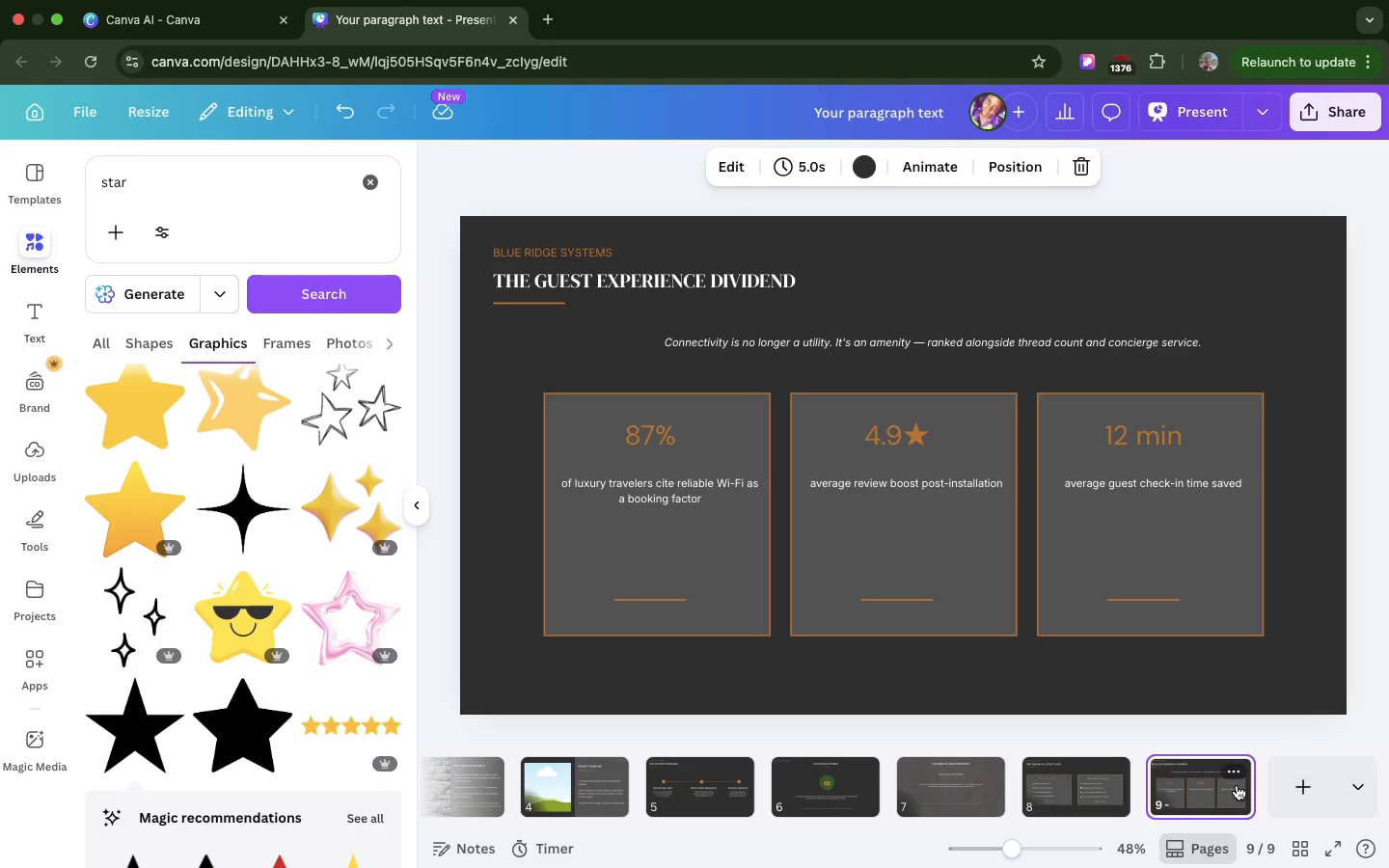 
key(Meta+D)
 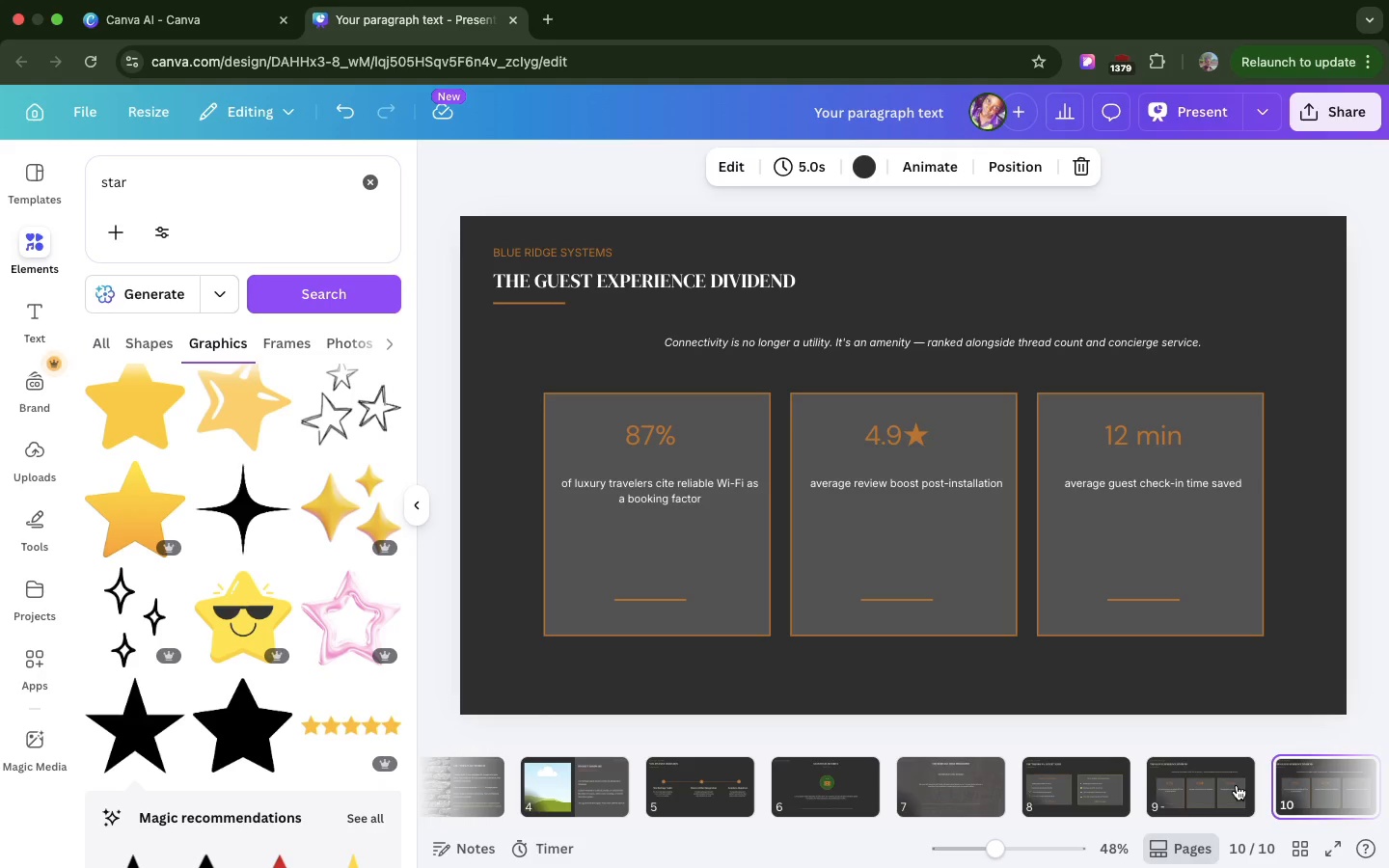 
scroll: coordinate [1233, 787], scroll_direction: down, amount: 11.0
 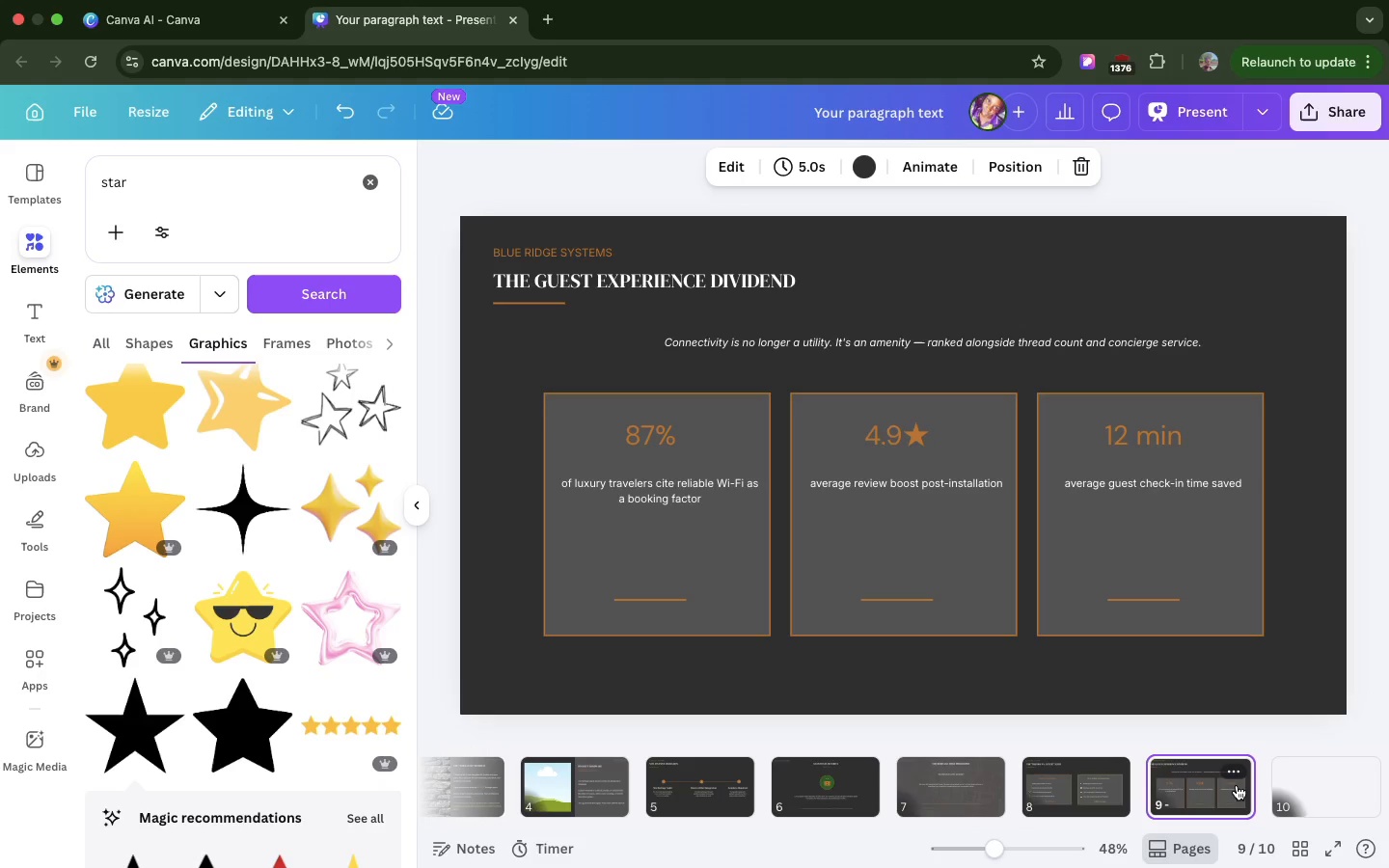 
wait(30.91)
 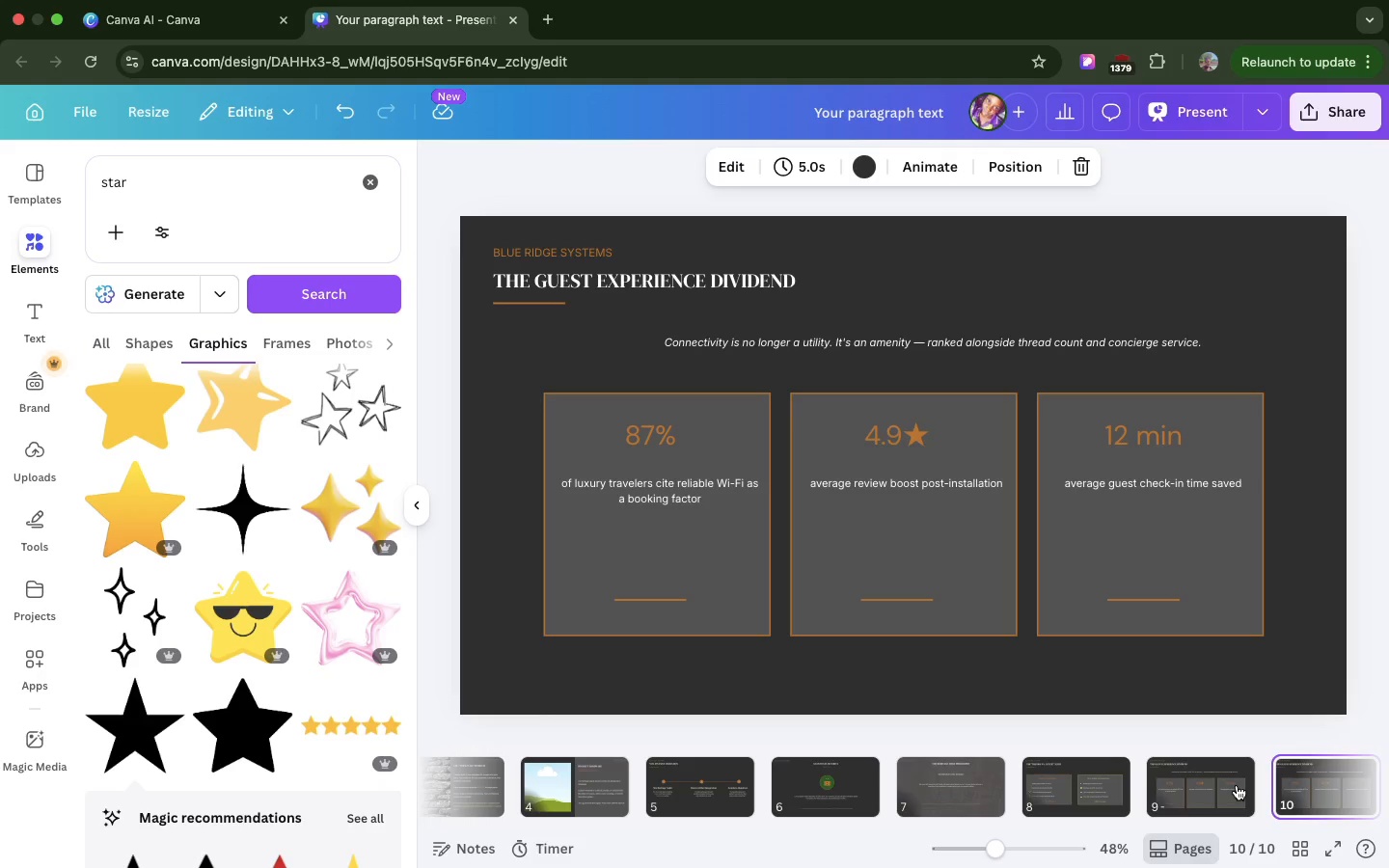 
left_click([1319, 438])
 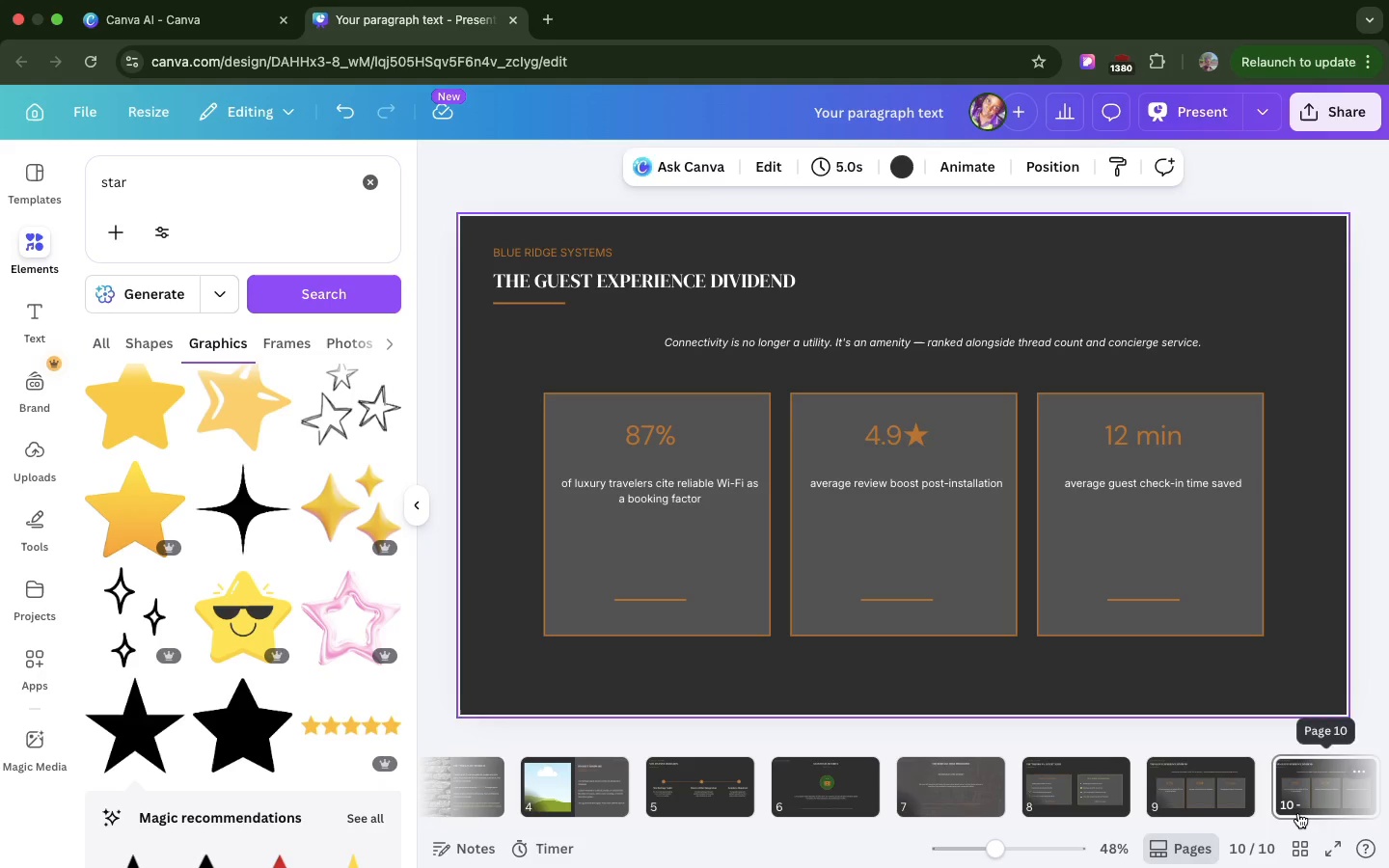 
left_click([1298, 813])
 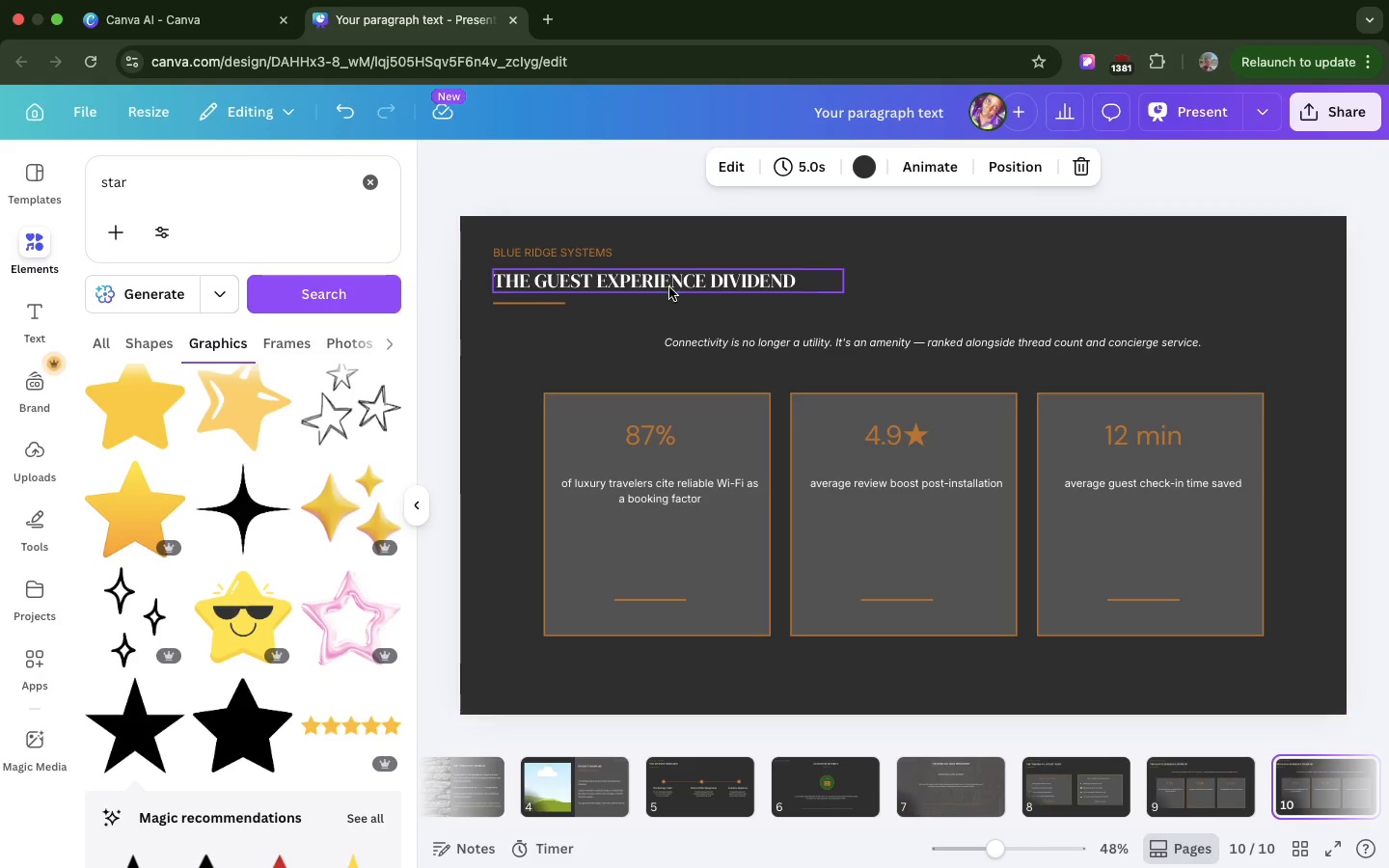 
wait(10.03)
 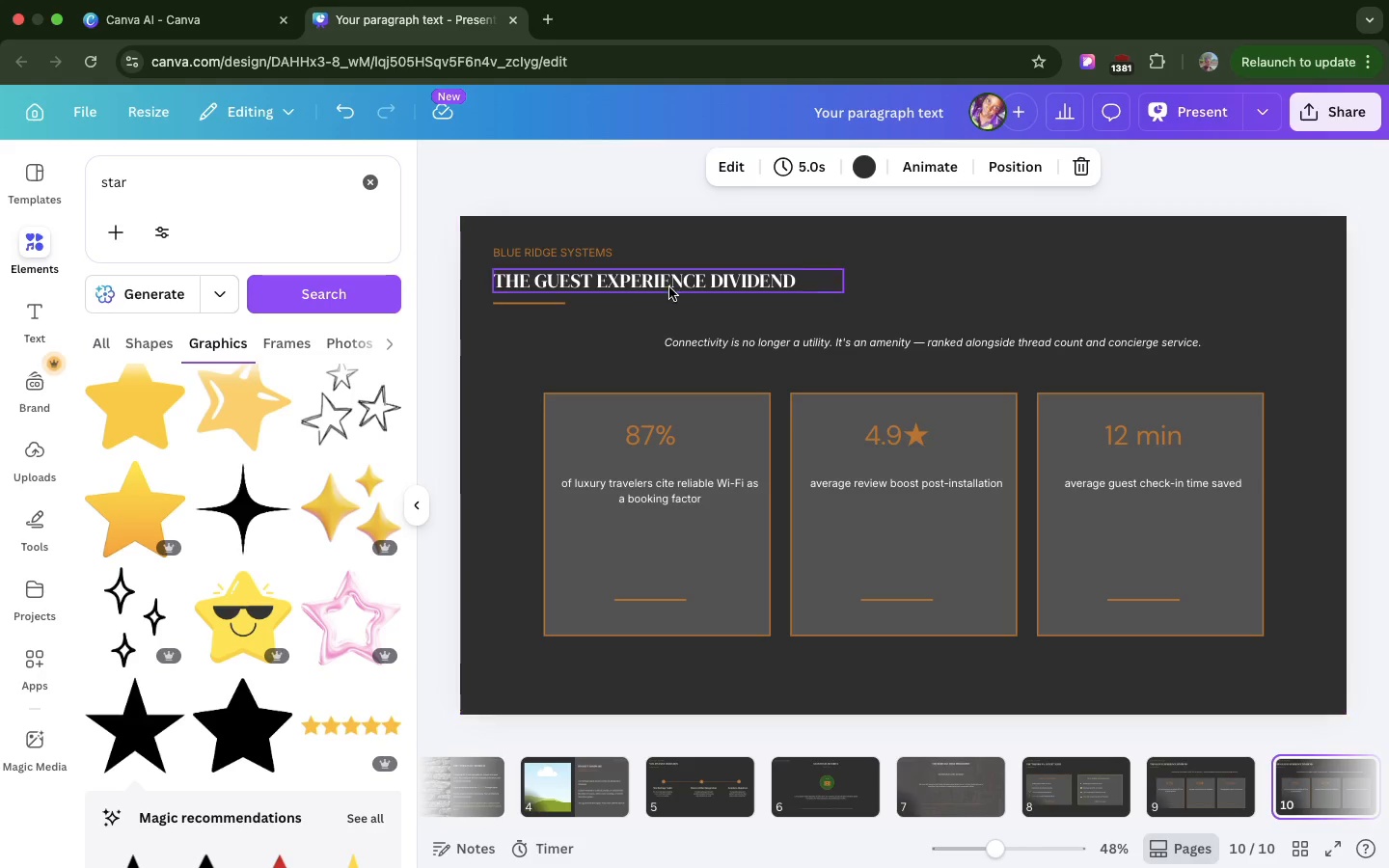 
left_click([807, 407])
 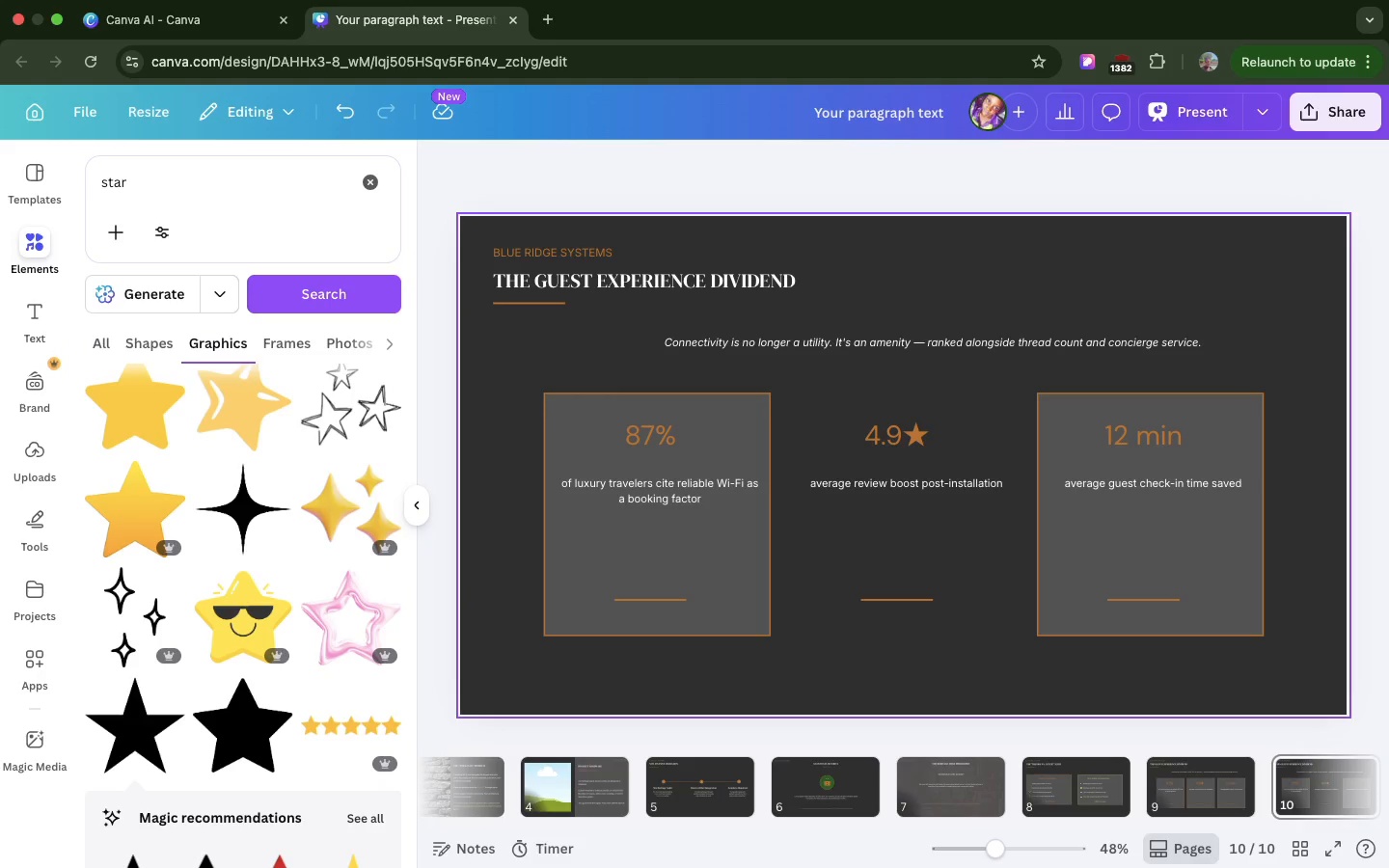 
key(Backspace)
 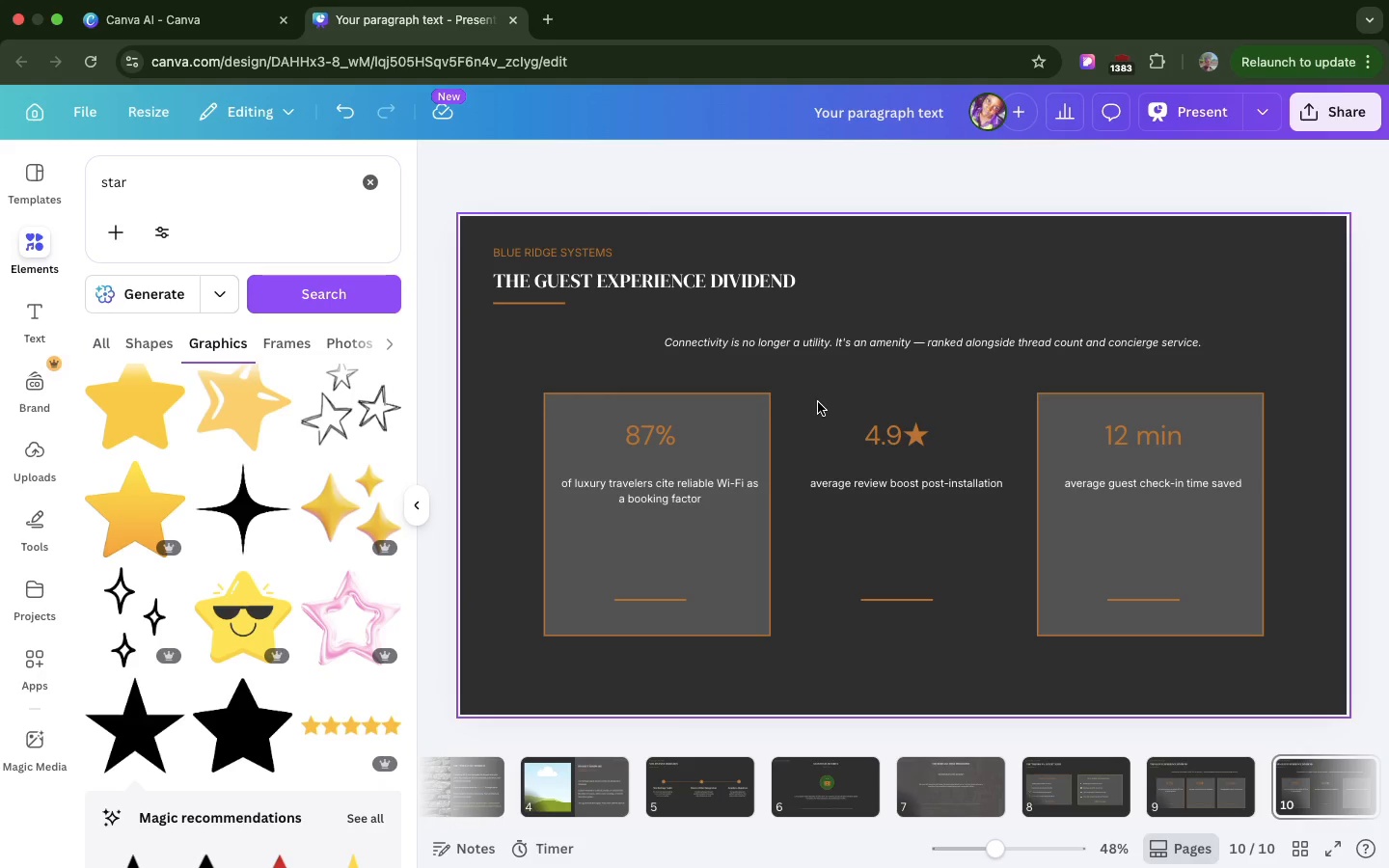 
left_click_drag(start_coordinate=[818, 402], to_coordinate=[1261, 645])
 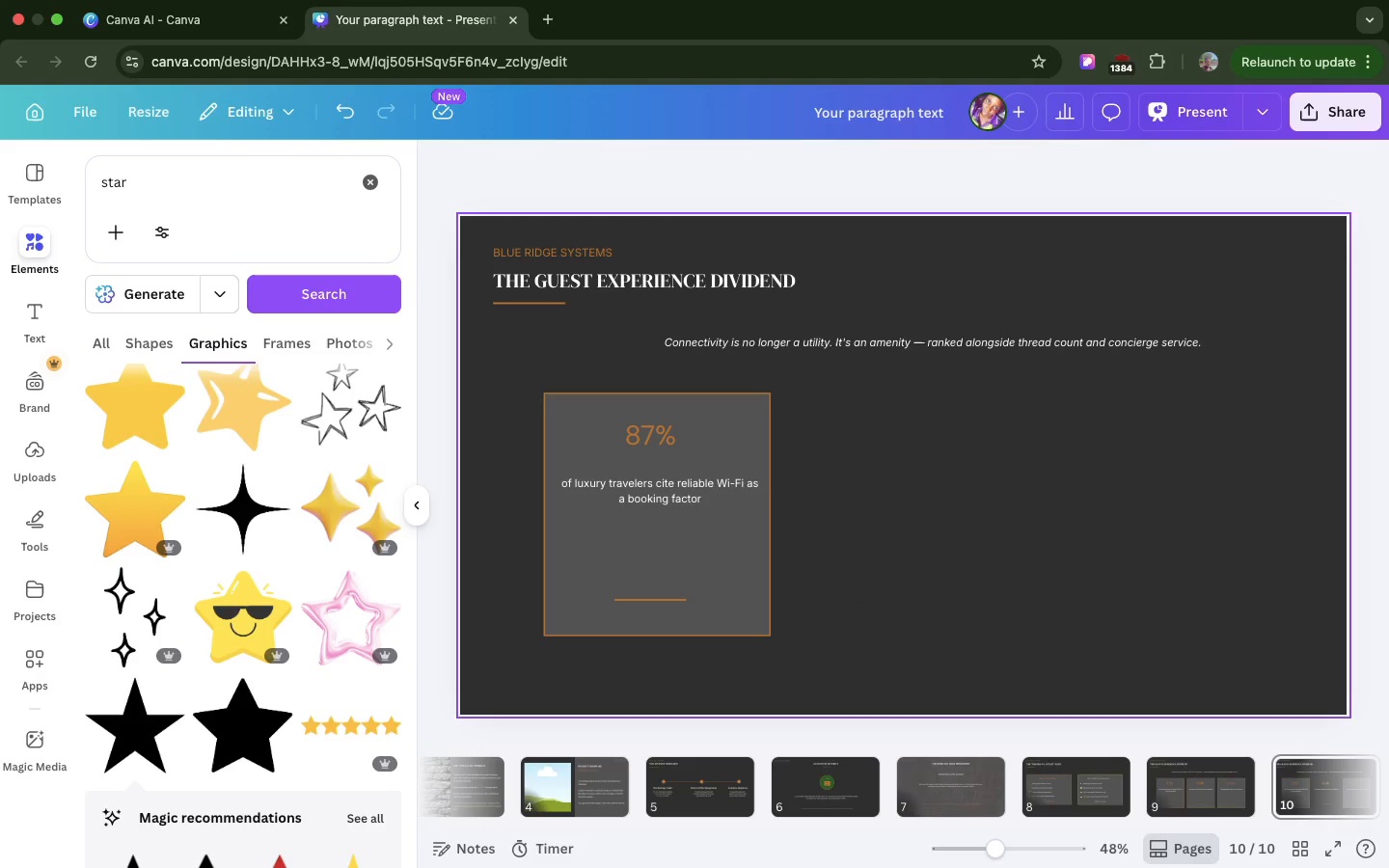 
key(Backspace)
 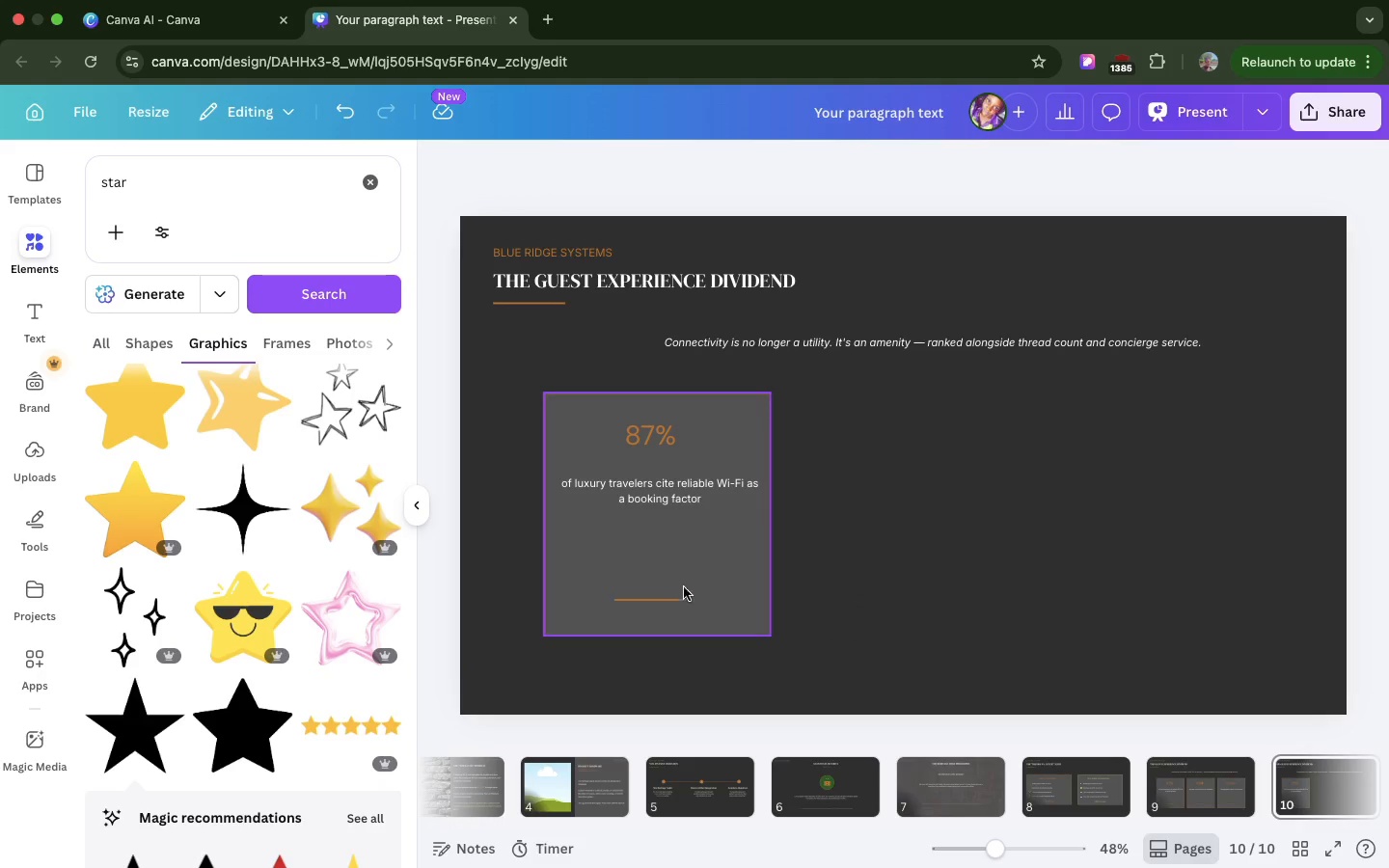 
left_click([675, 583])
 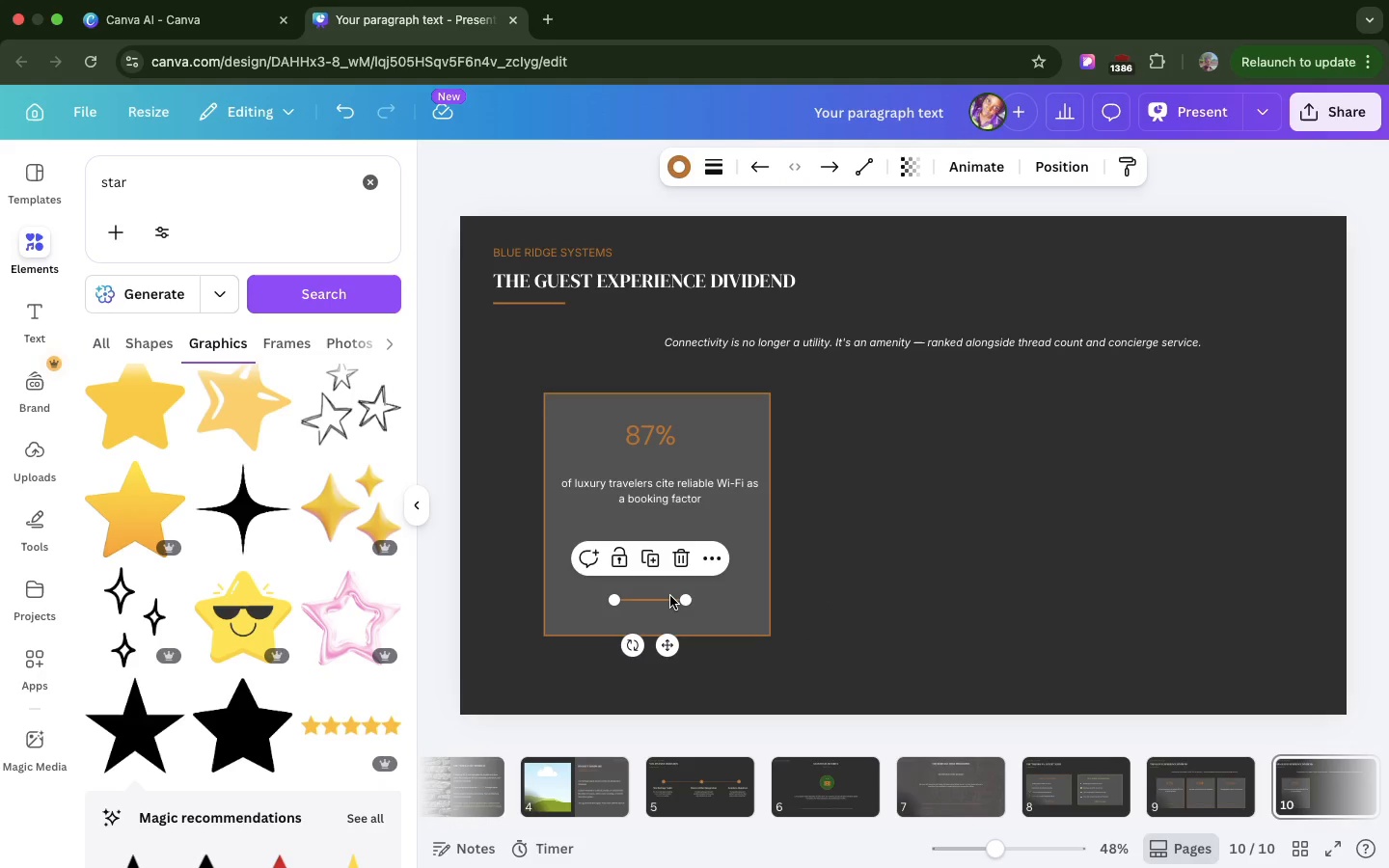 
left_click([670, 596])
 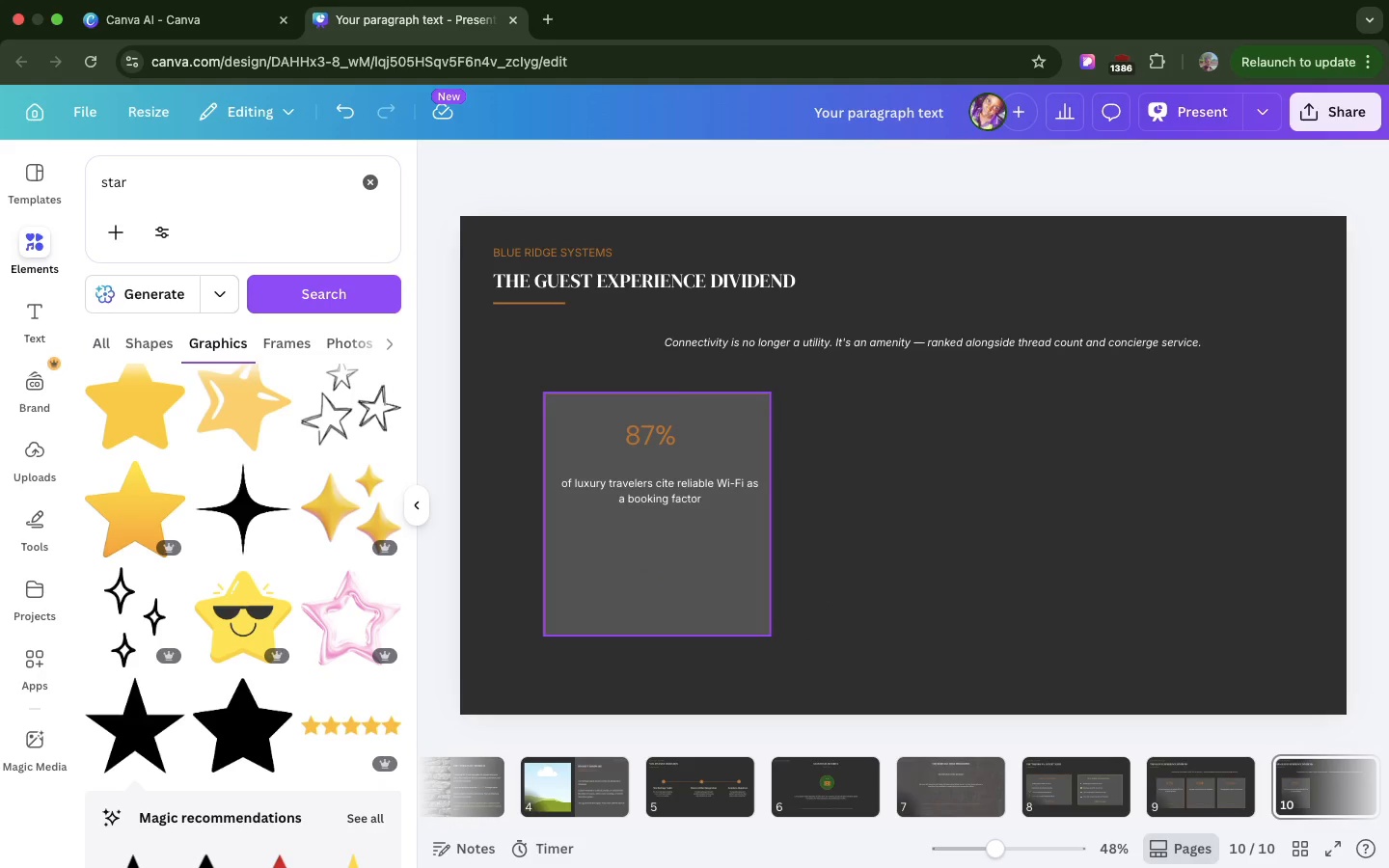 
key(Backspace)
 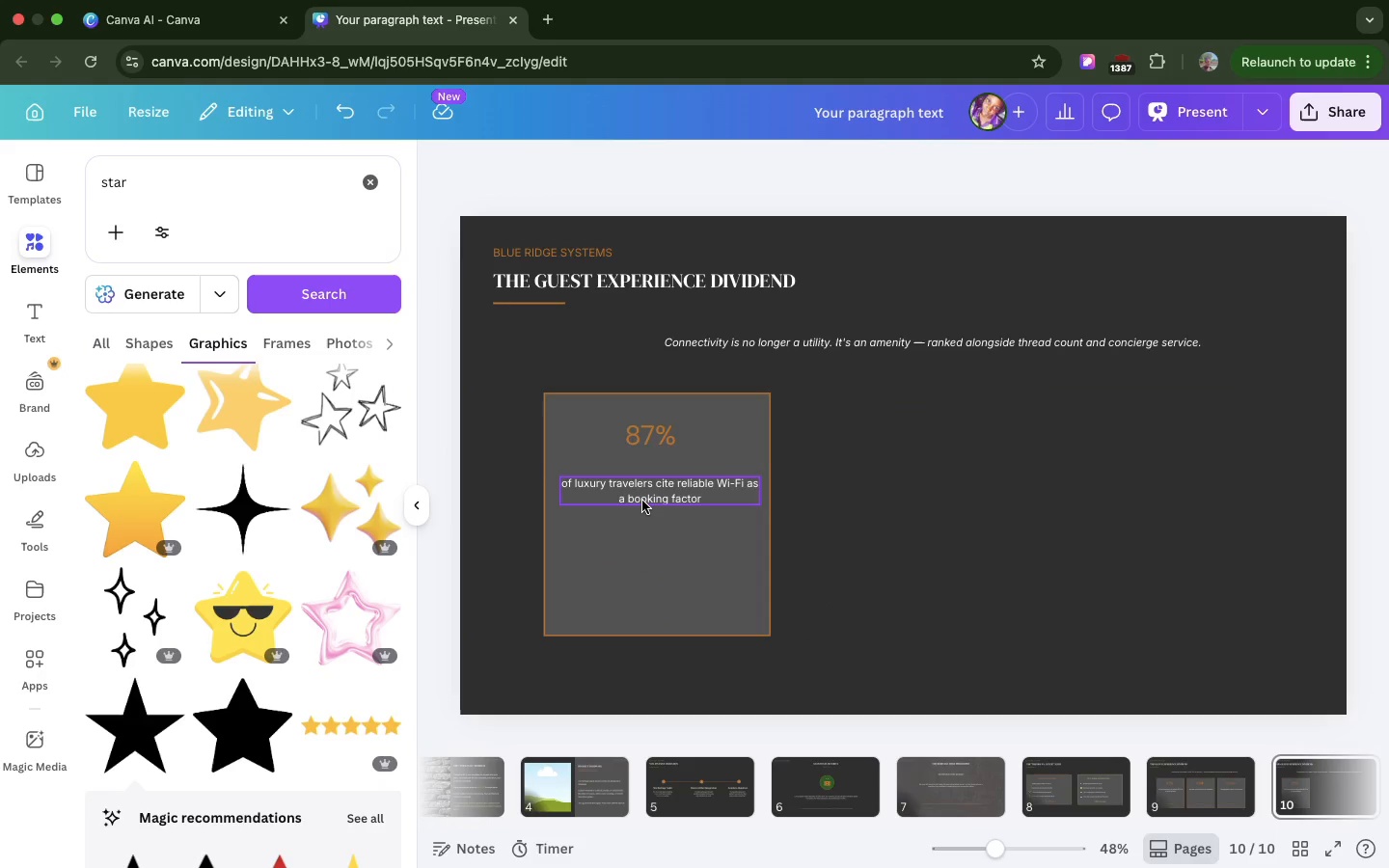 
left_click([642, 501])
 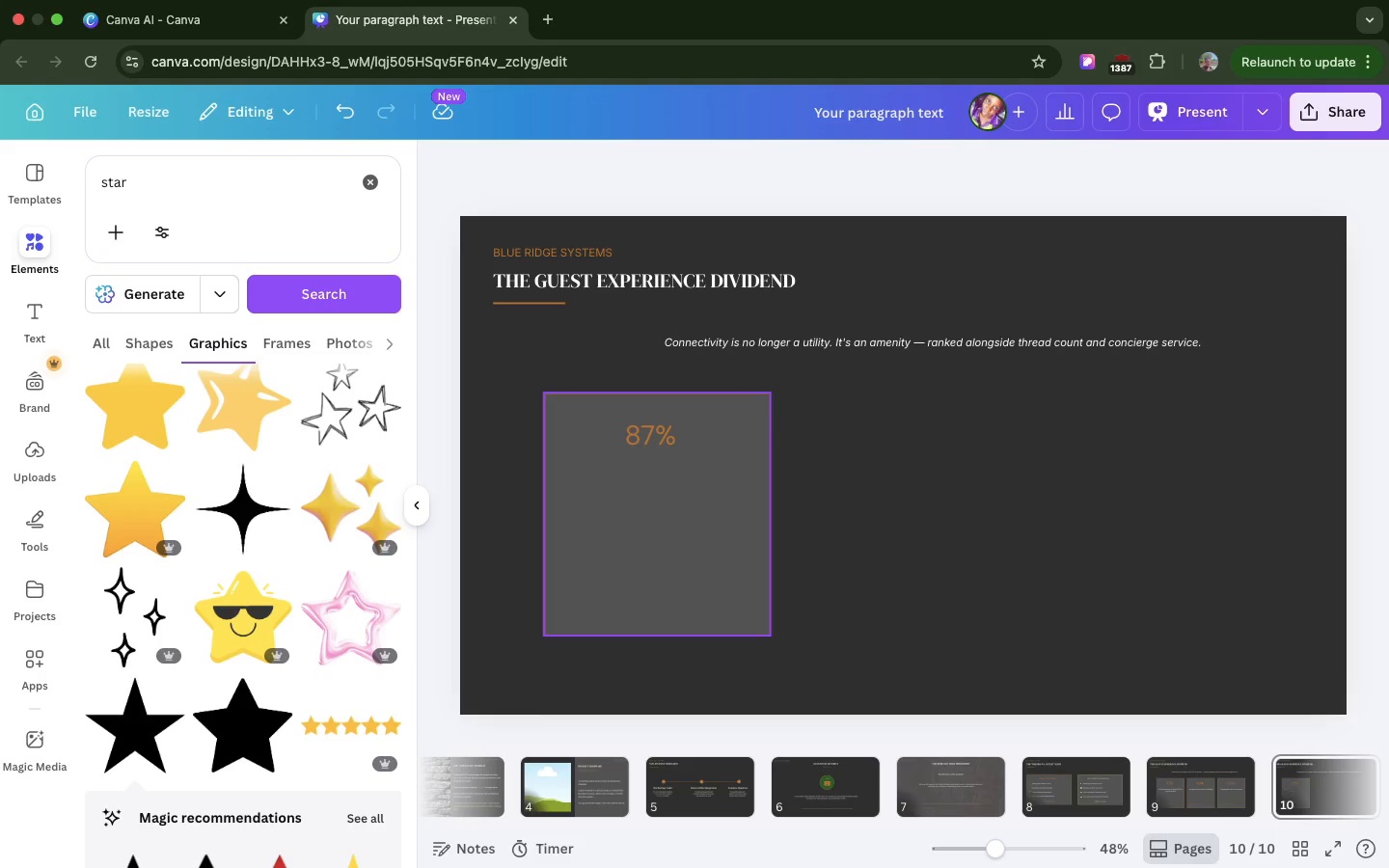 
key(Backspace)
 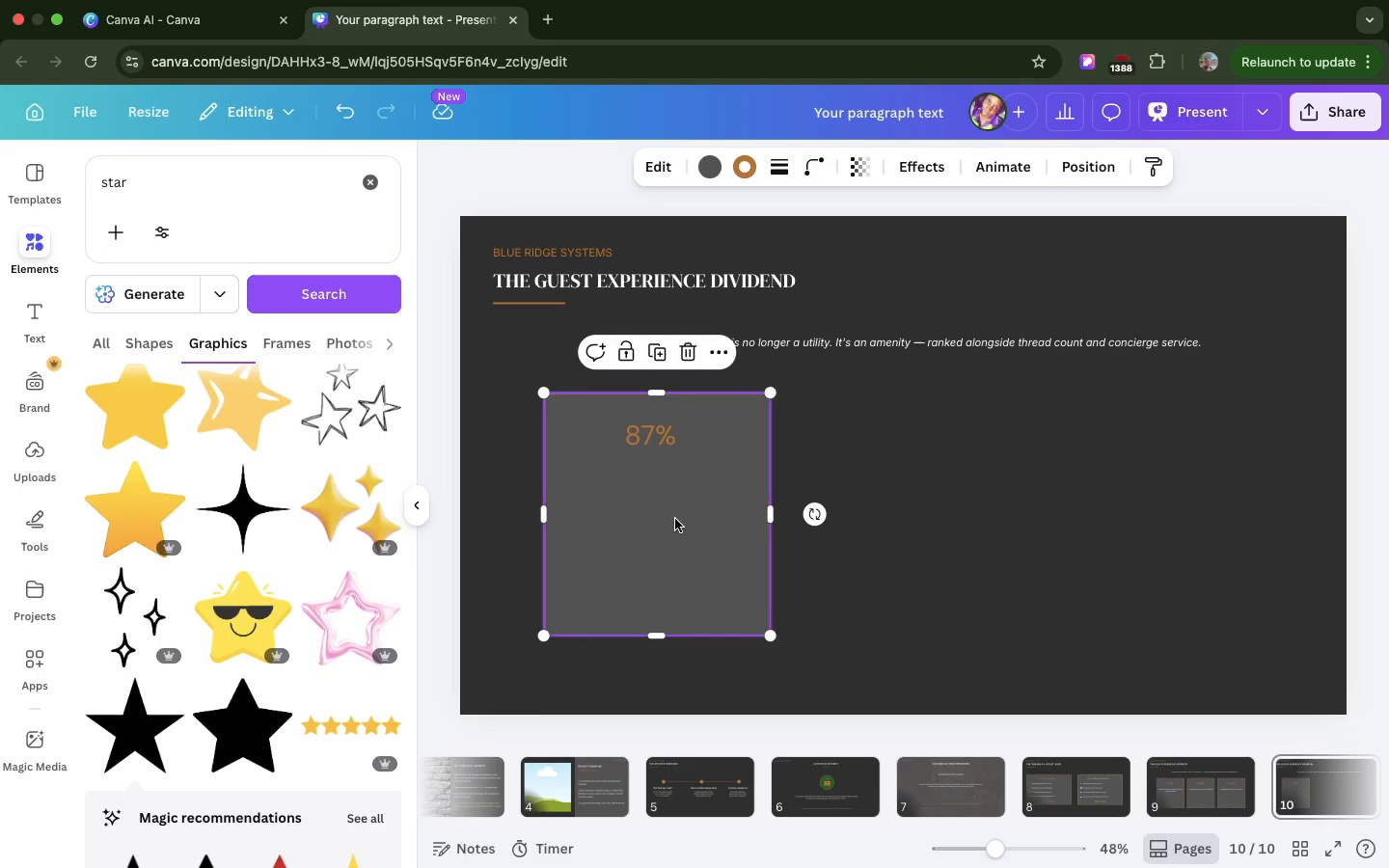 
left_click([675, 519])
 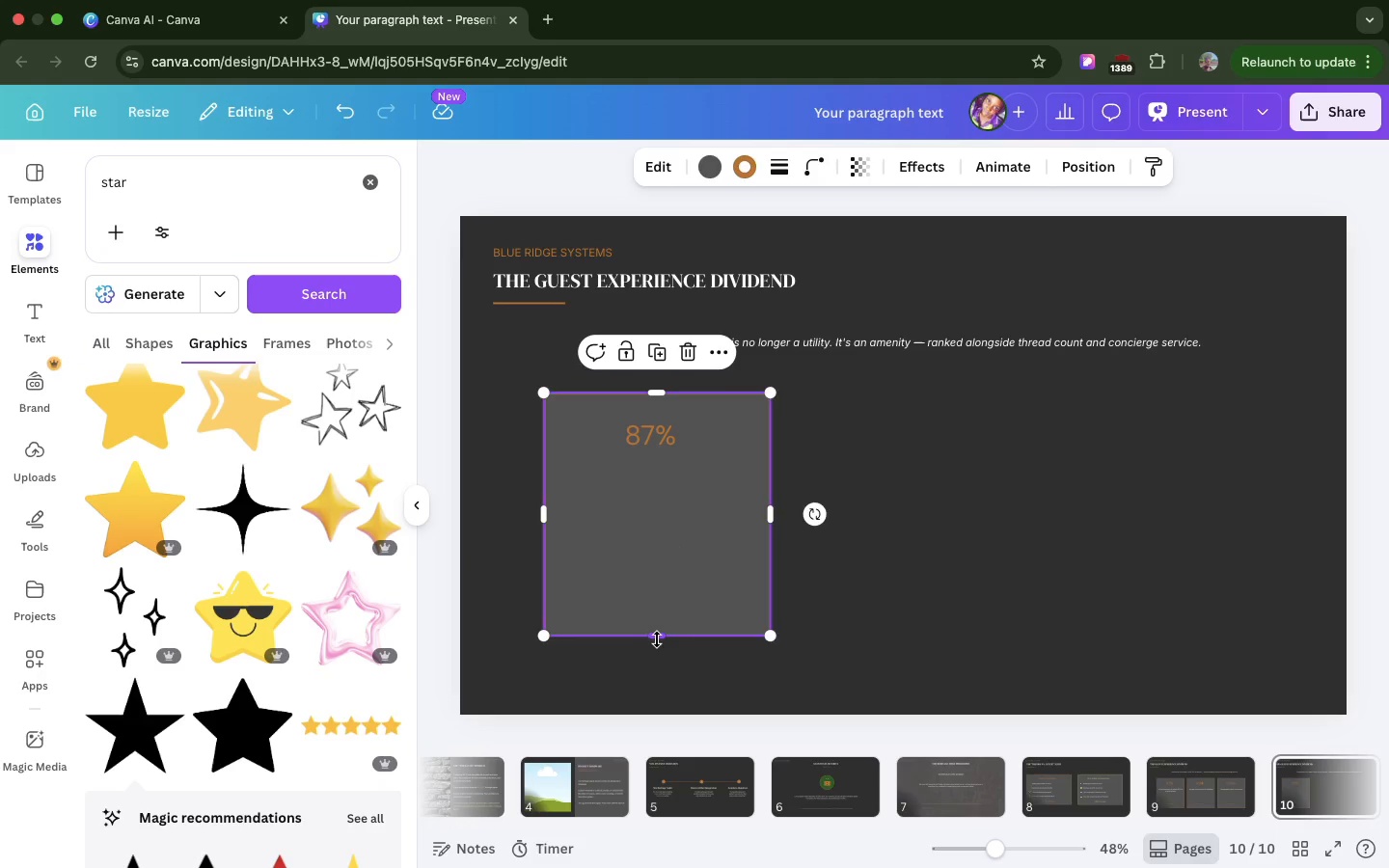 
left_click_drag(start_coordinate=[657, 639], to_coordinate=[649, 475])
 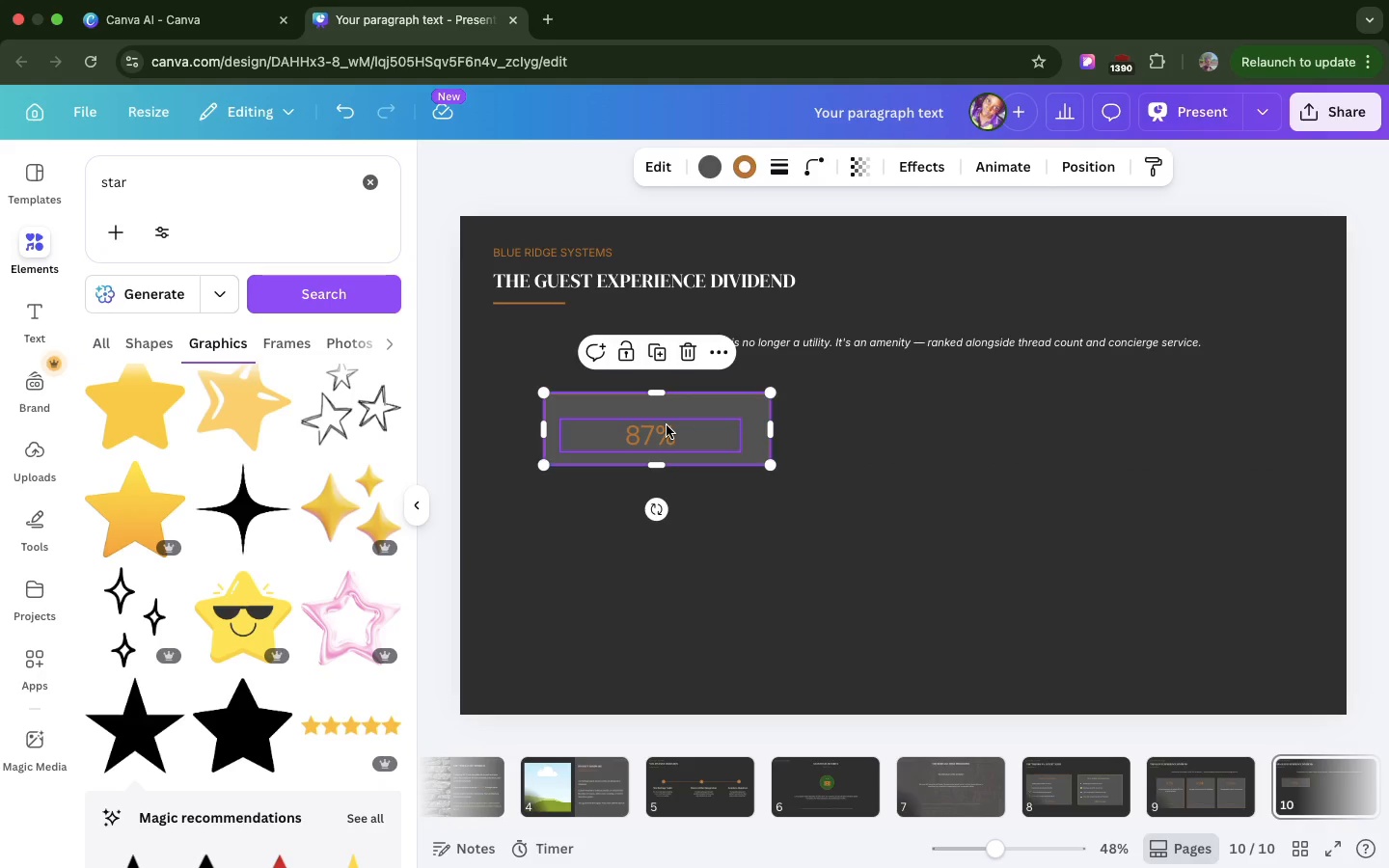 
left_click([667, 425])
 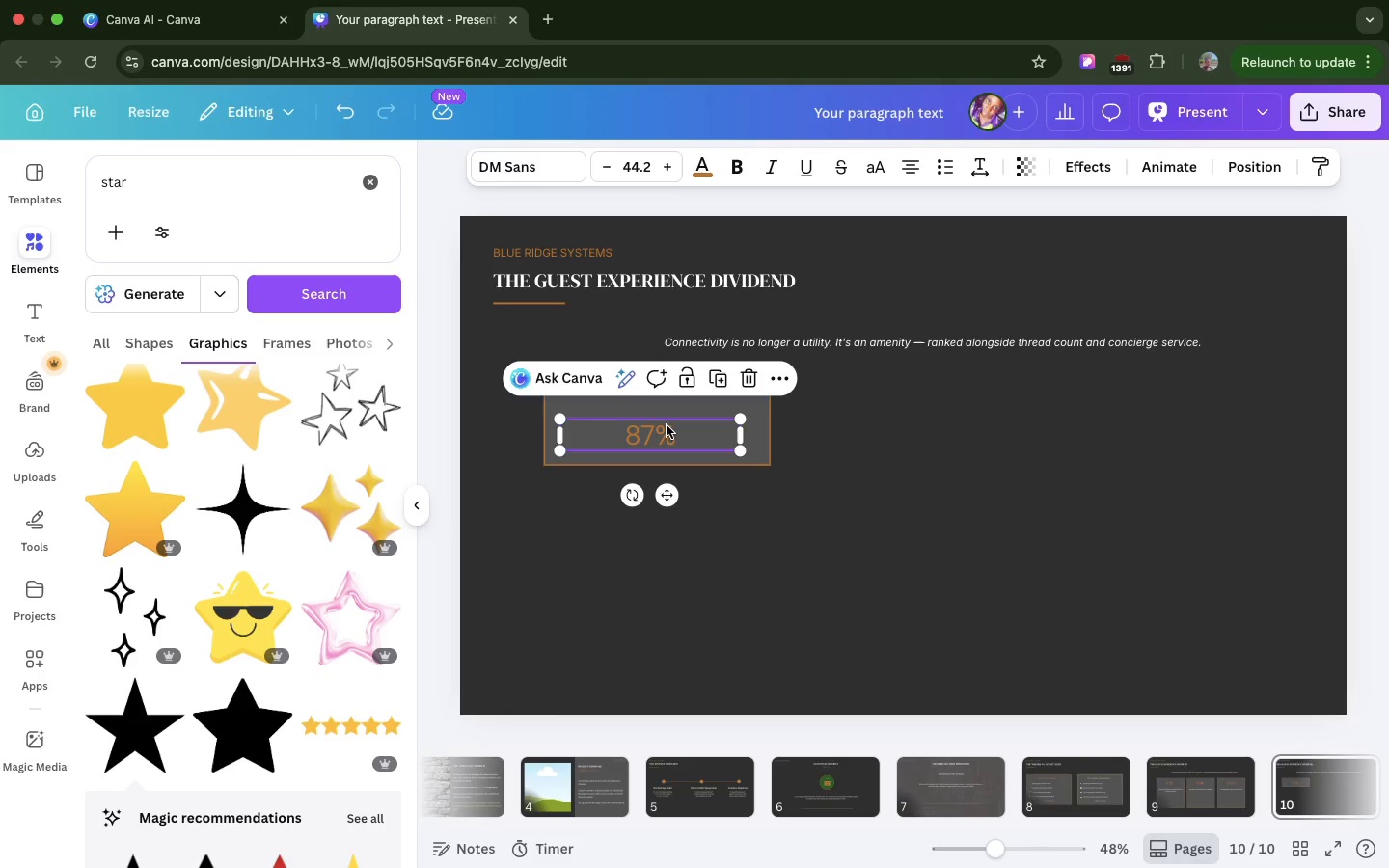 
left_click([667, 425])
 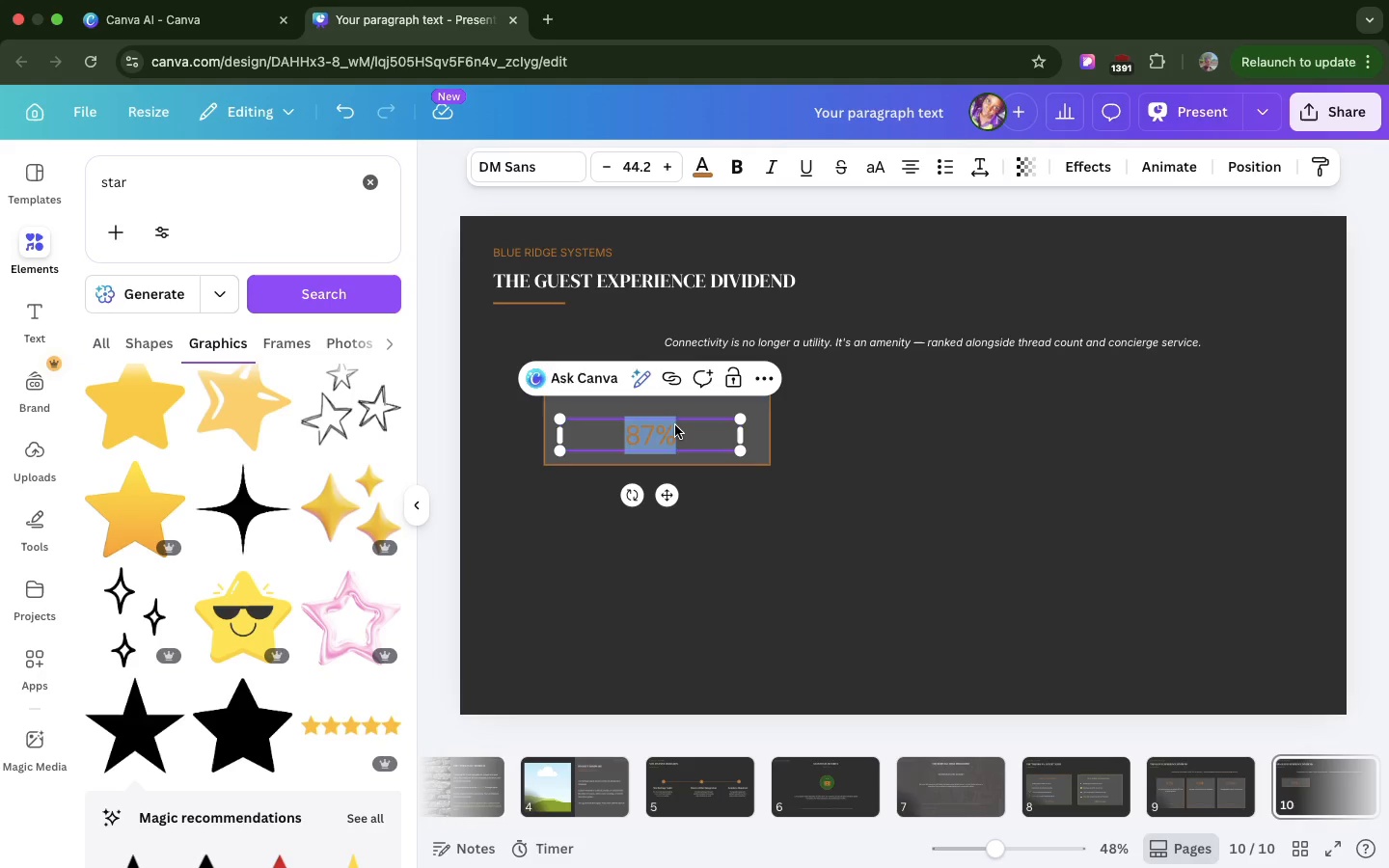 
left_click_drag(start_coordinate=[667, 425], to_coordinate=[676, 424])
 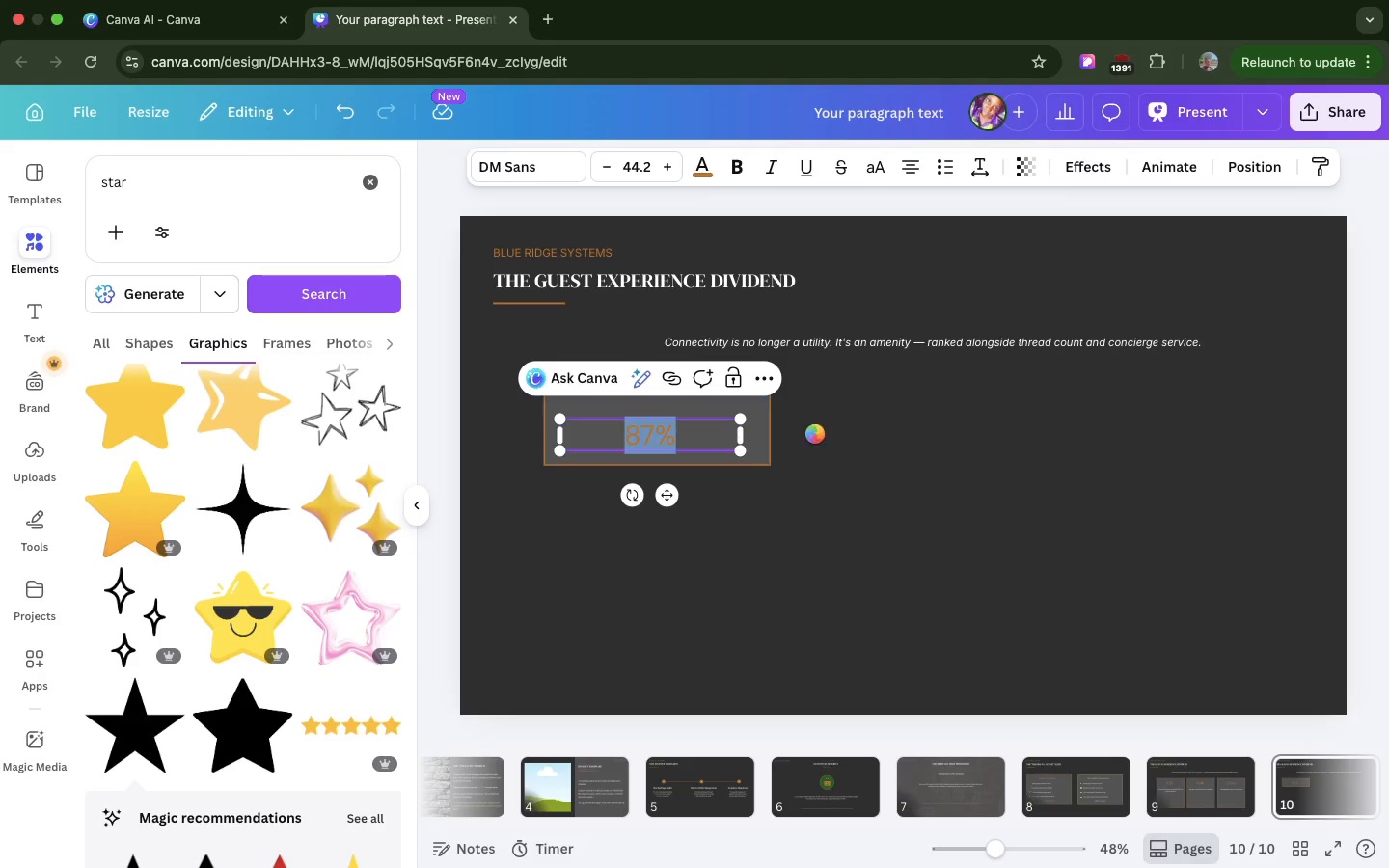 
left_click([815, 434])
 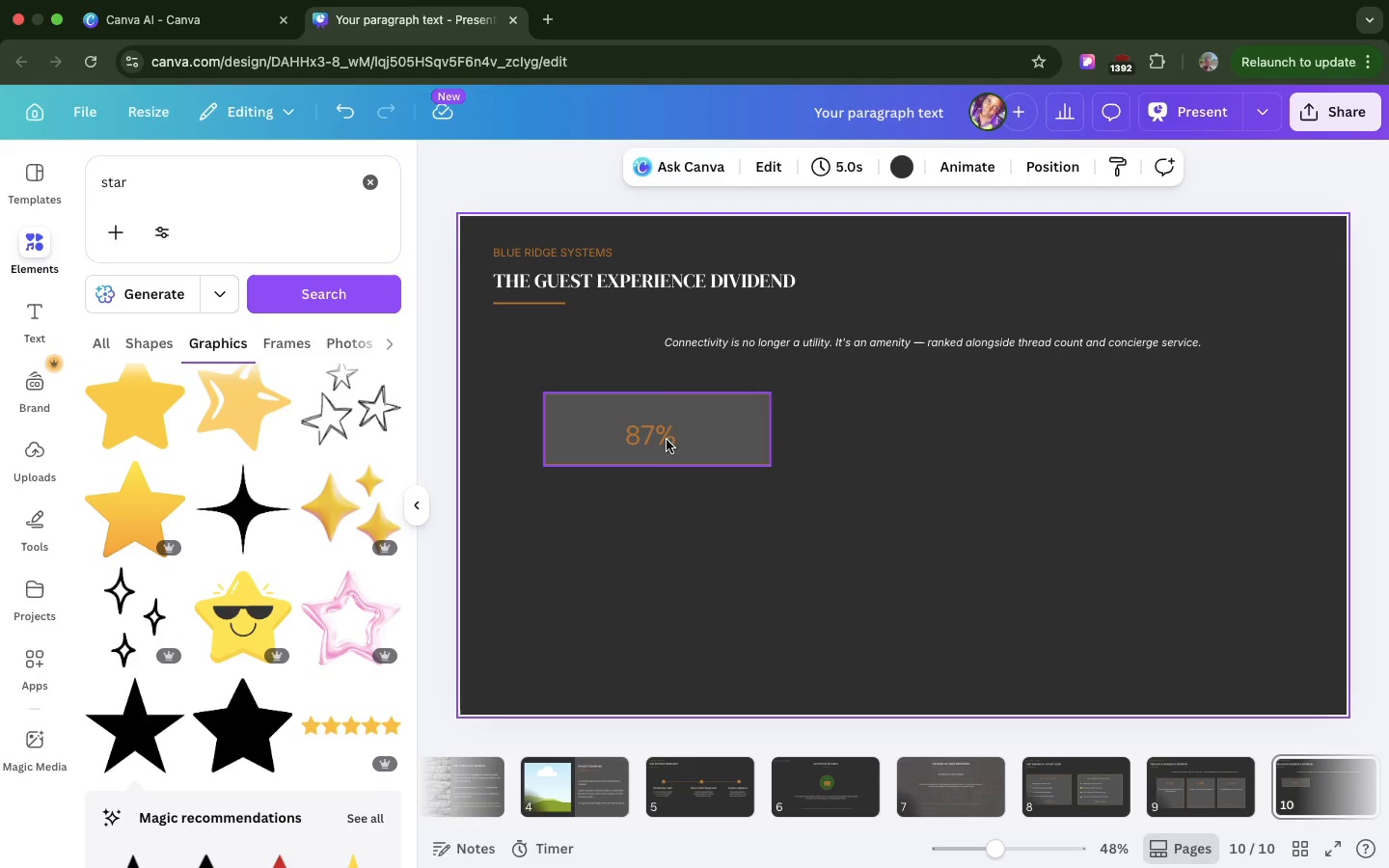 
left_click([662, 438])
 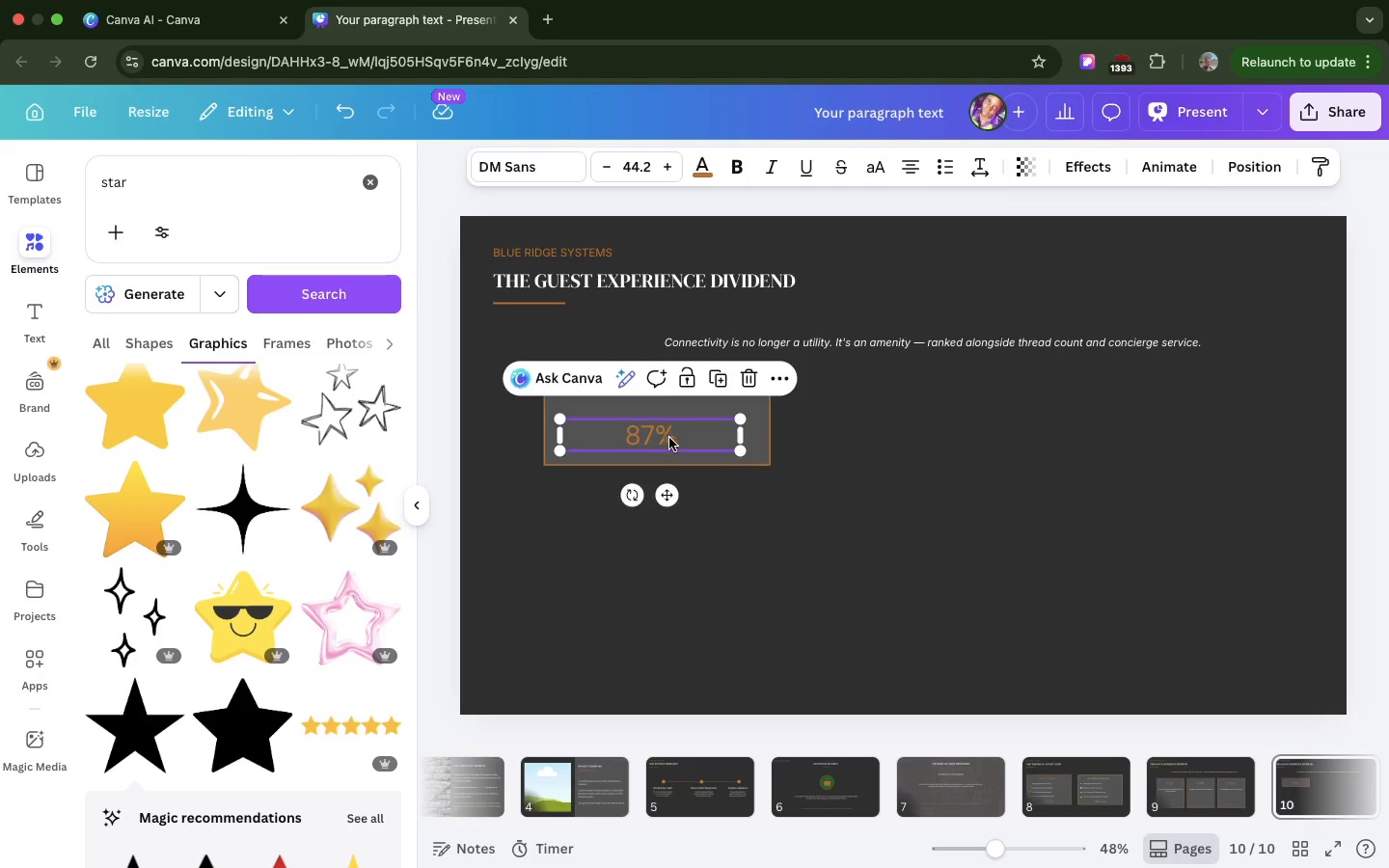 
left_click_drag(start_coordinate=[662, 438], to_coordinate=[669, 438])
 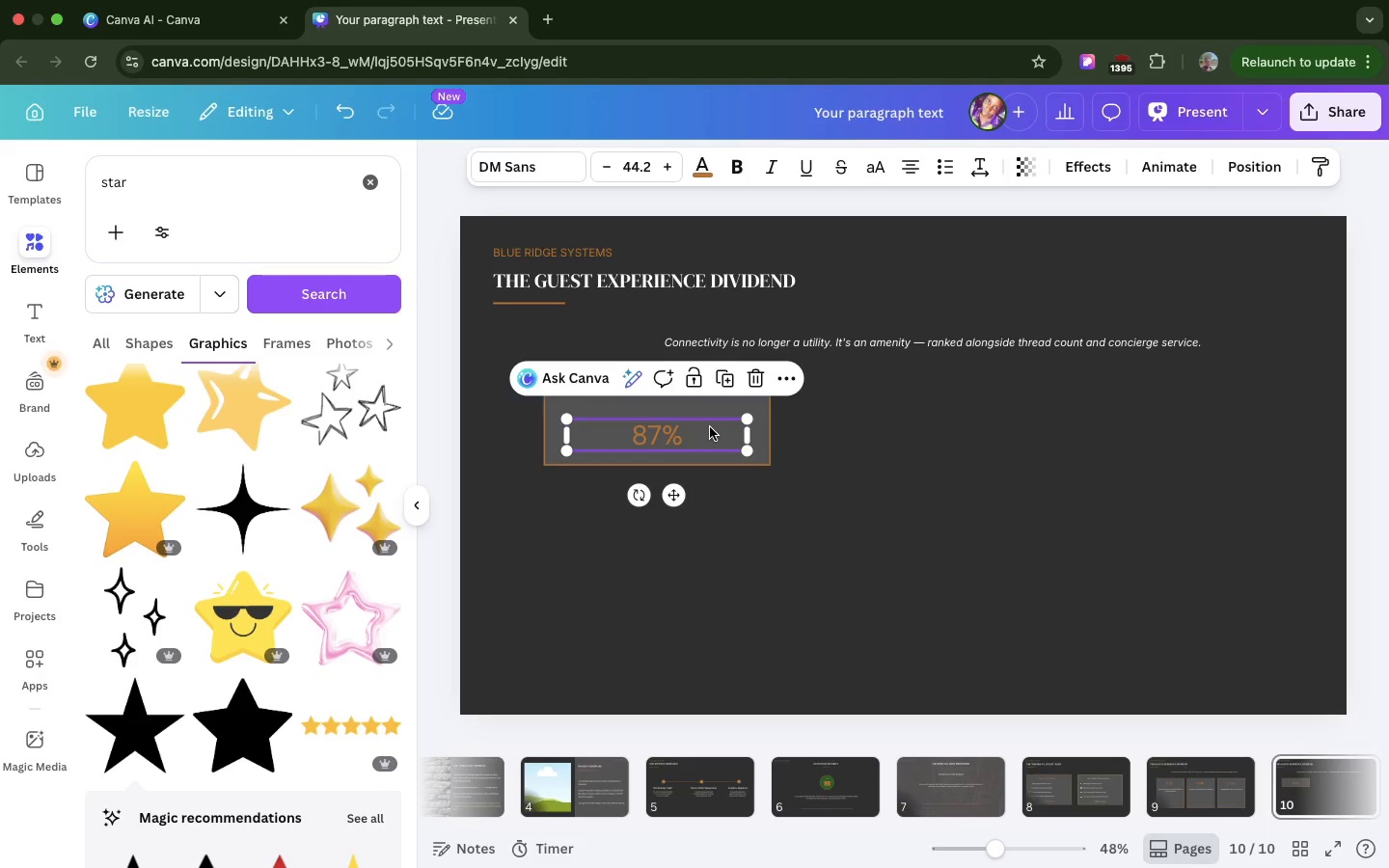 
left_click_drag(start_coordinate=[710, 427], to_coordinate=[710, 420])
 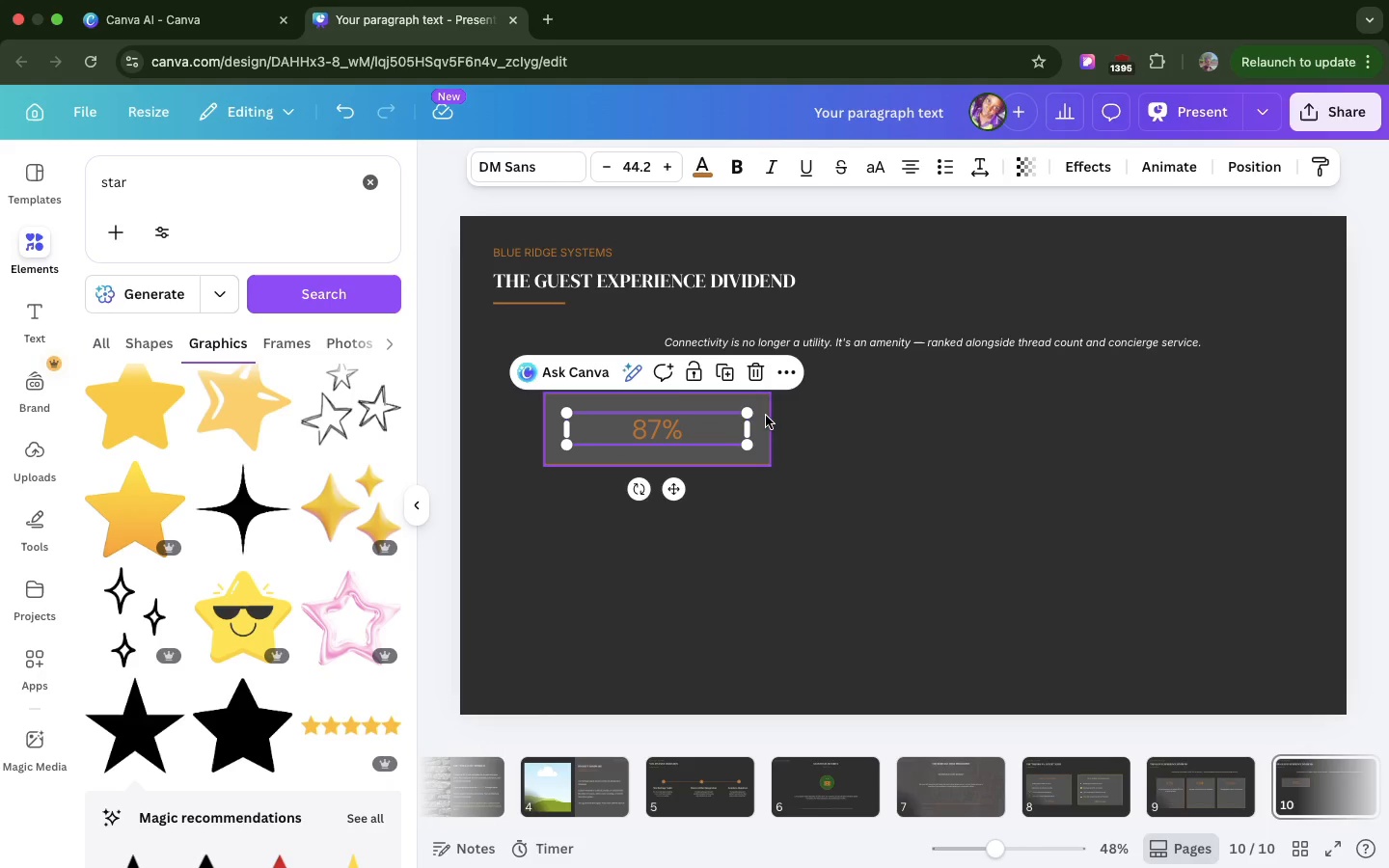 
hold_key(key=ShiftLeft, duration=1.46)
left_click([765, 416])
 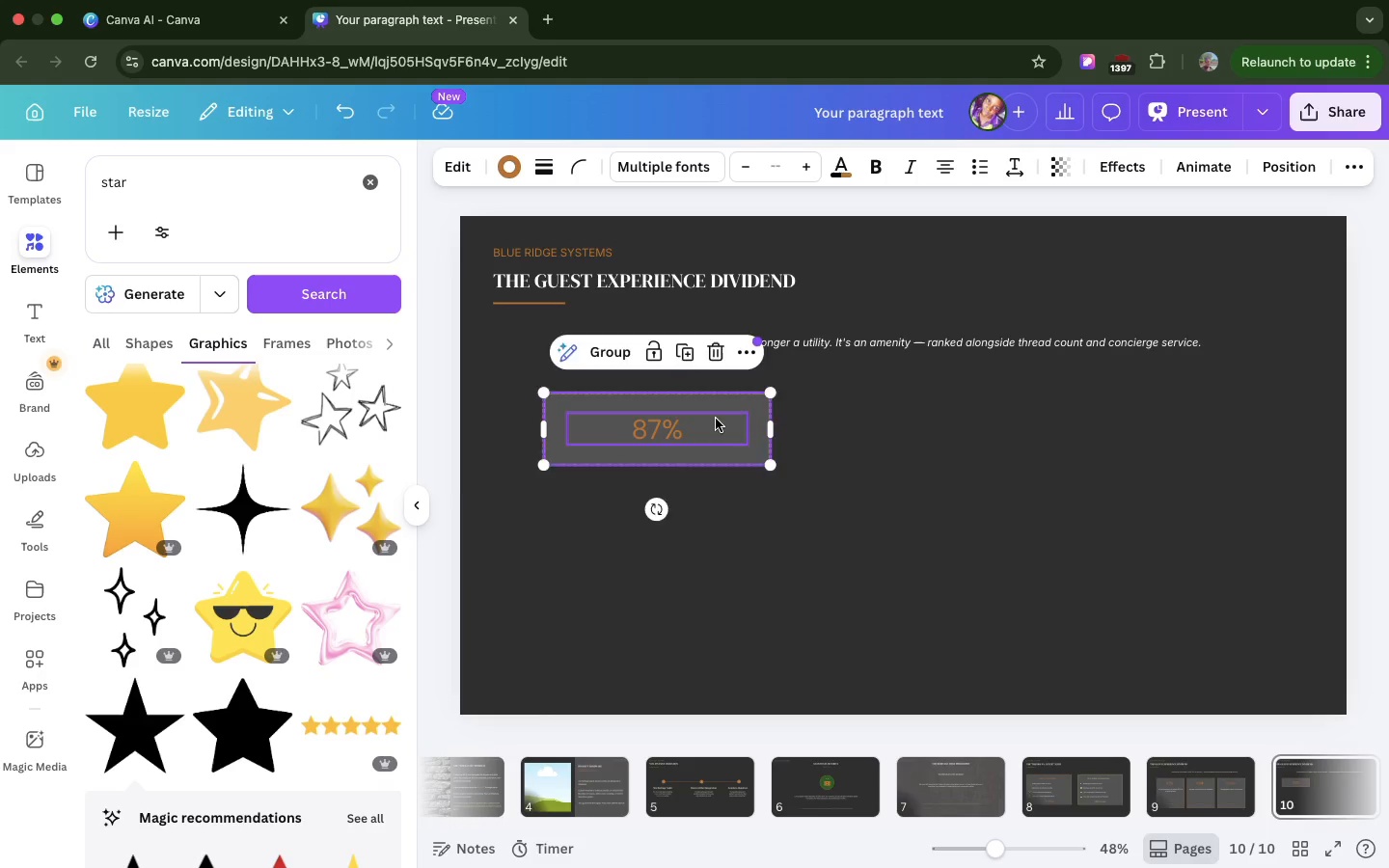 
left_click_drag(start_coordinate=[715, 419], to_coordinate=[954, 593])
 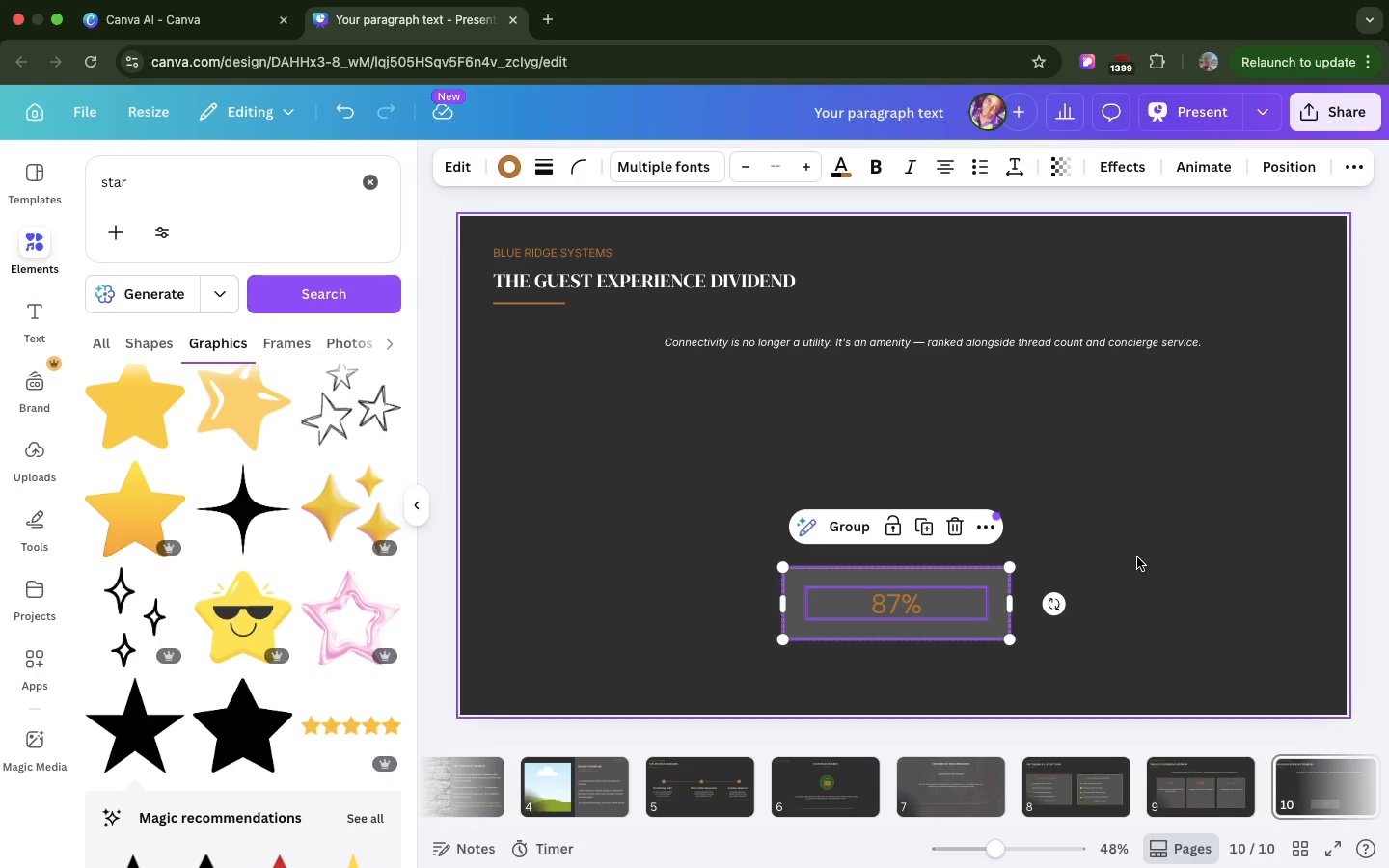 
left_click([1137, 557])
 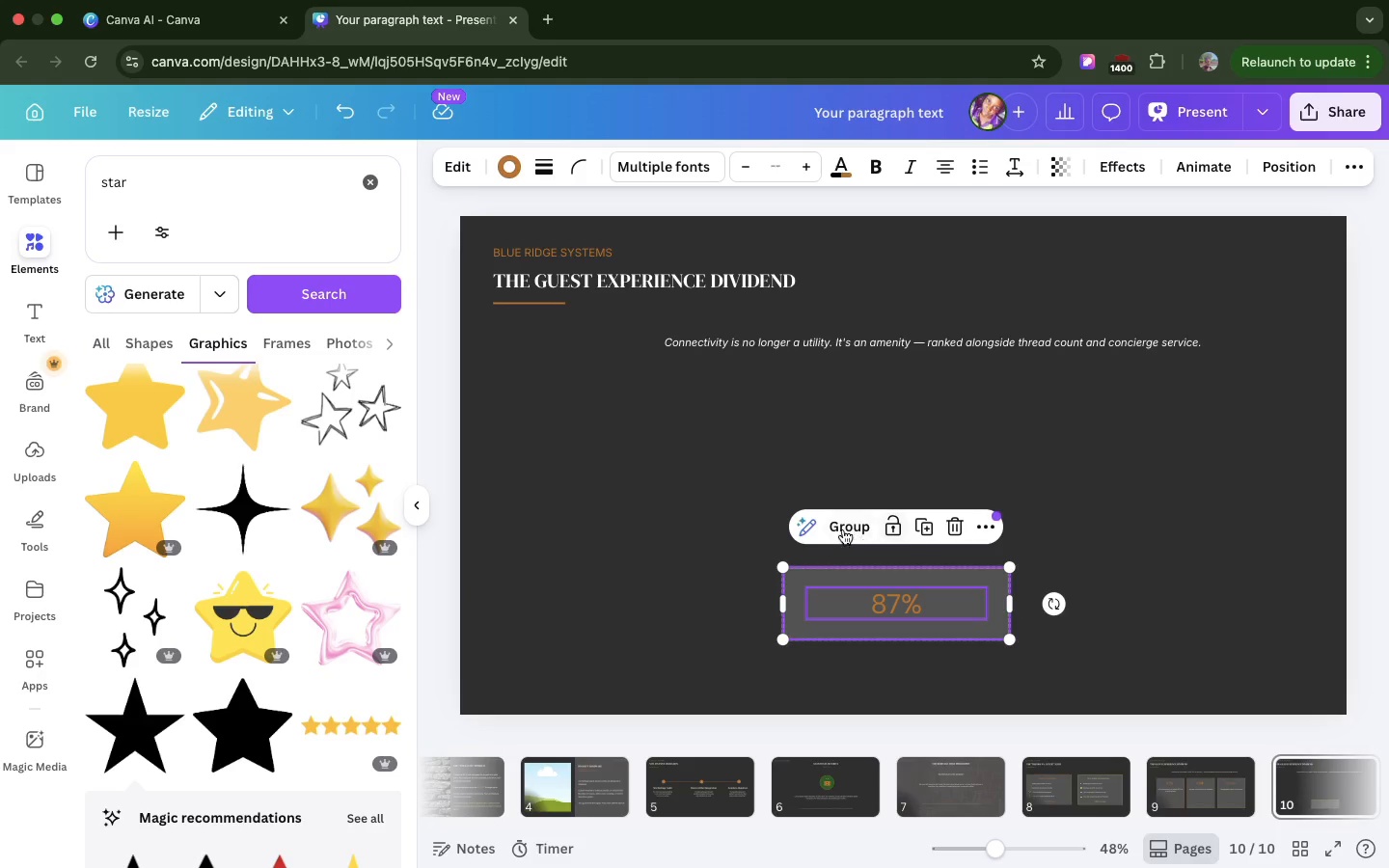 
left_click([843, 528])
 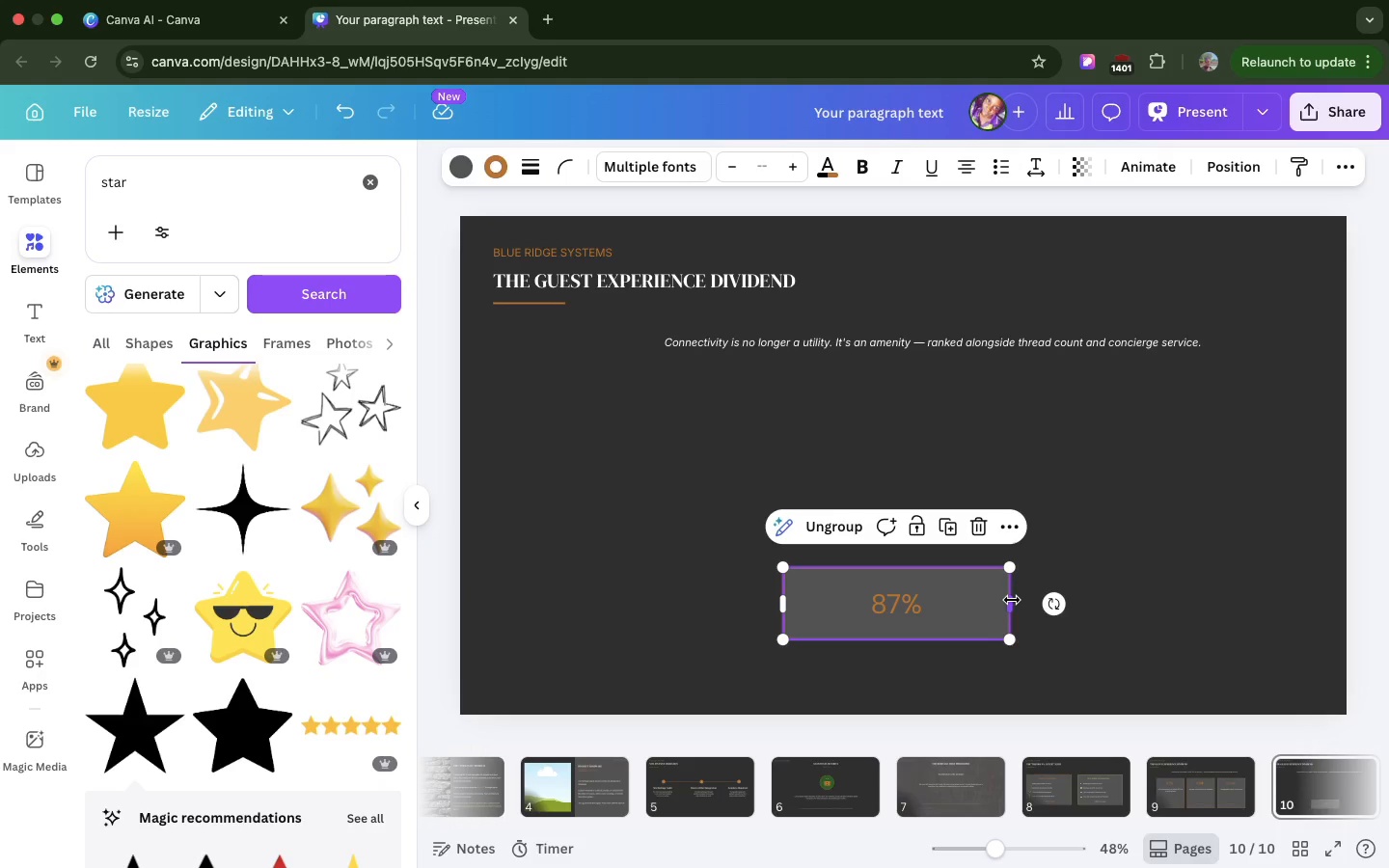 
left_click_drag(start_coordinate=[1012, 600], to_coordinate=[1103, 592])
 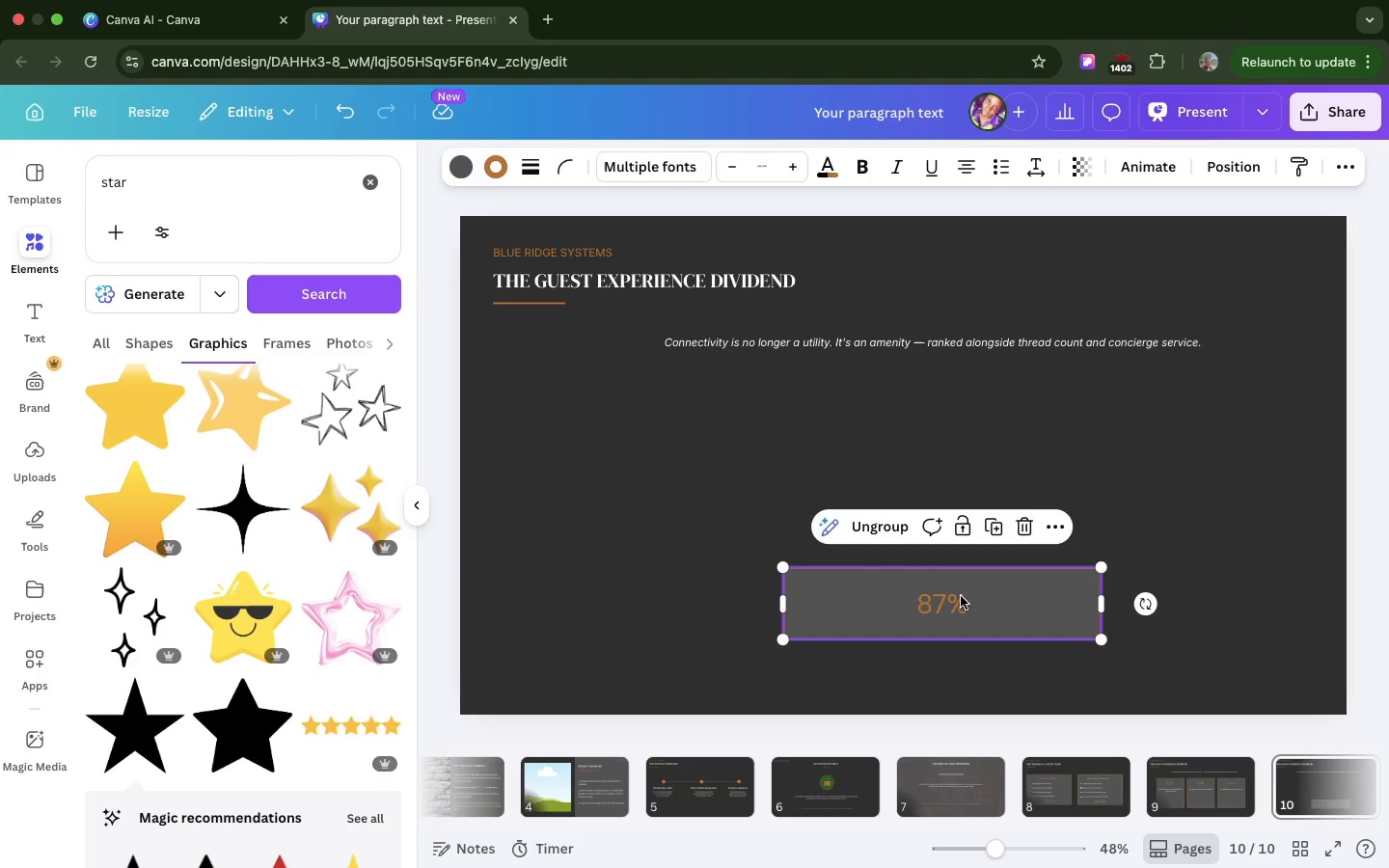 
wait(5.46)
 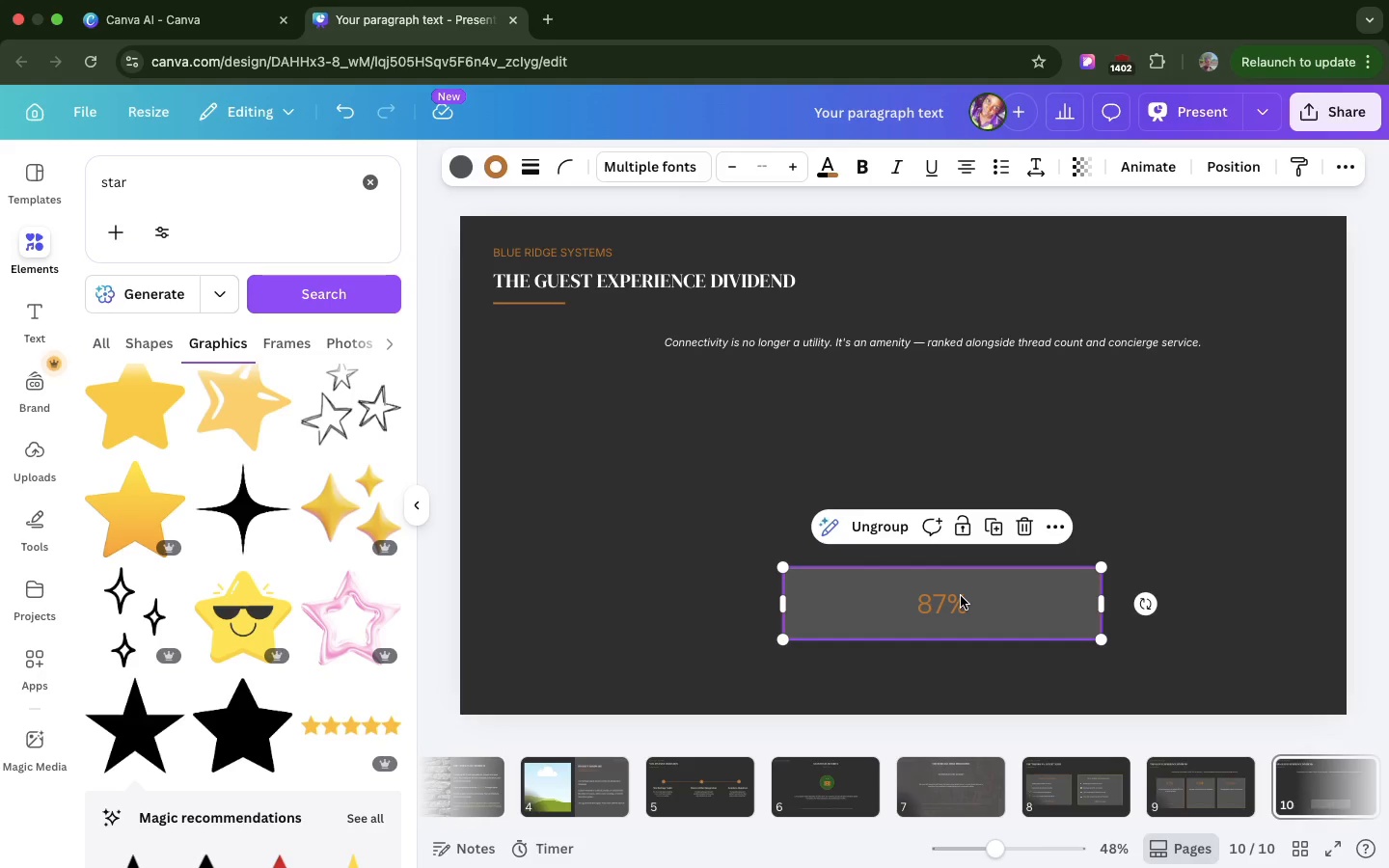 
double_click([941, 603])
 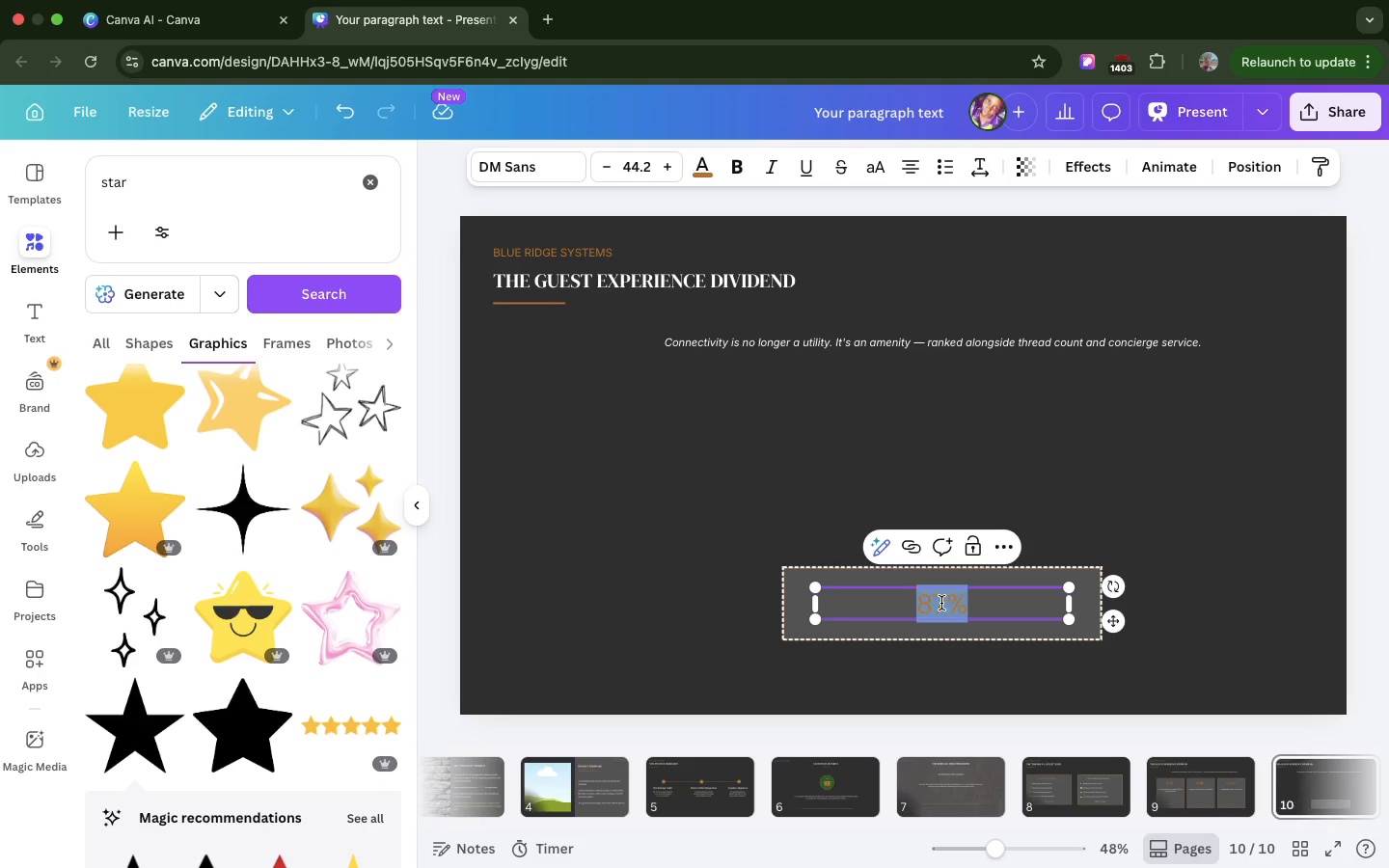 
key(Meta+V)
 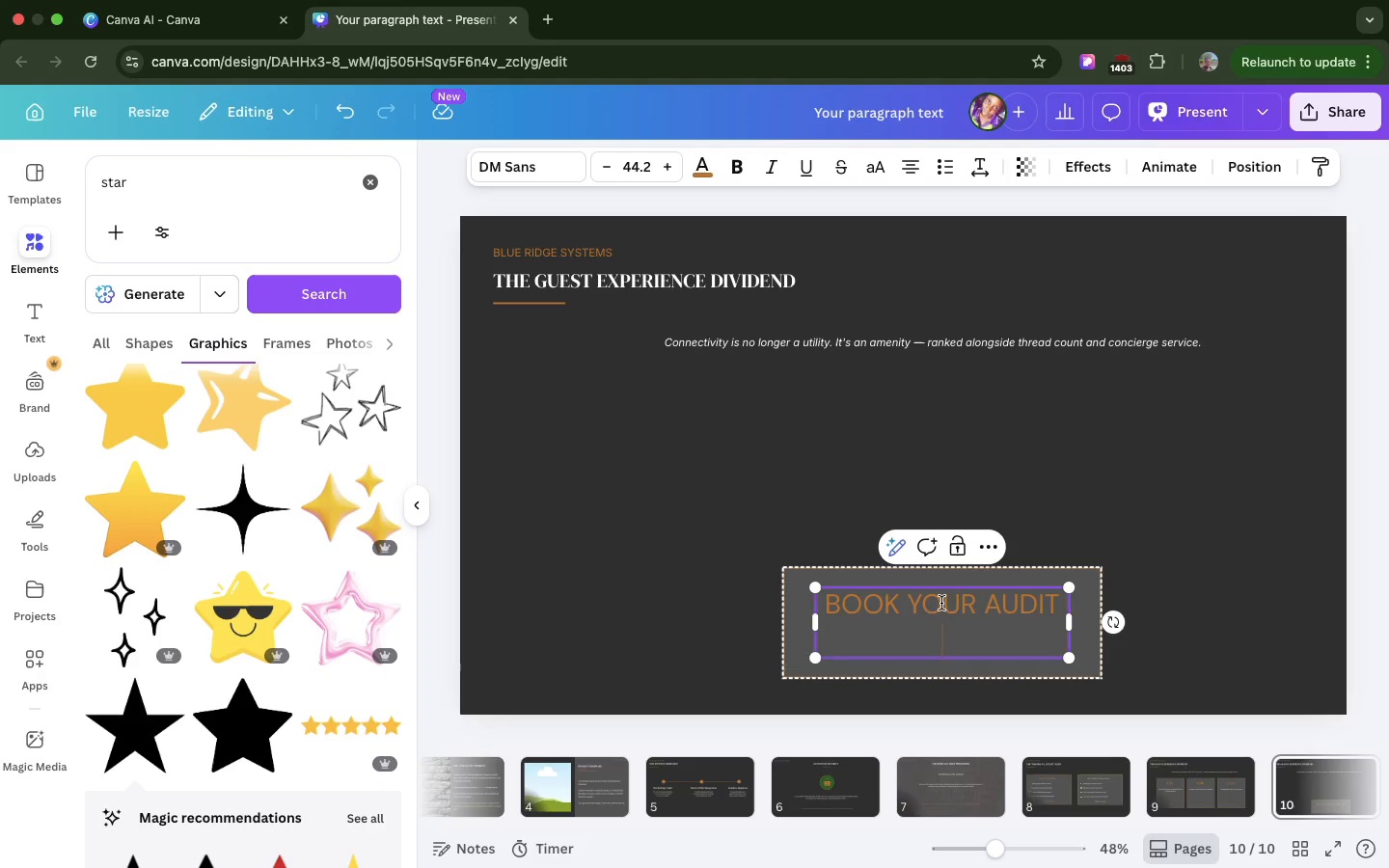 
key(Backspace)
 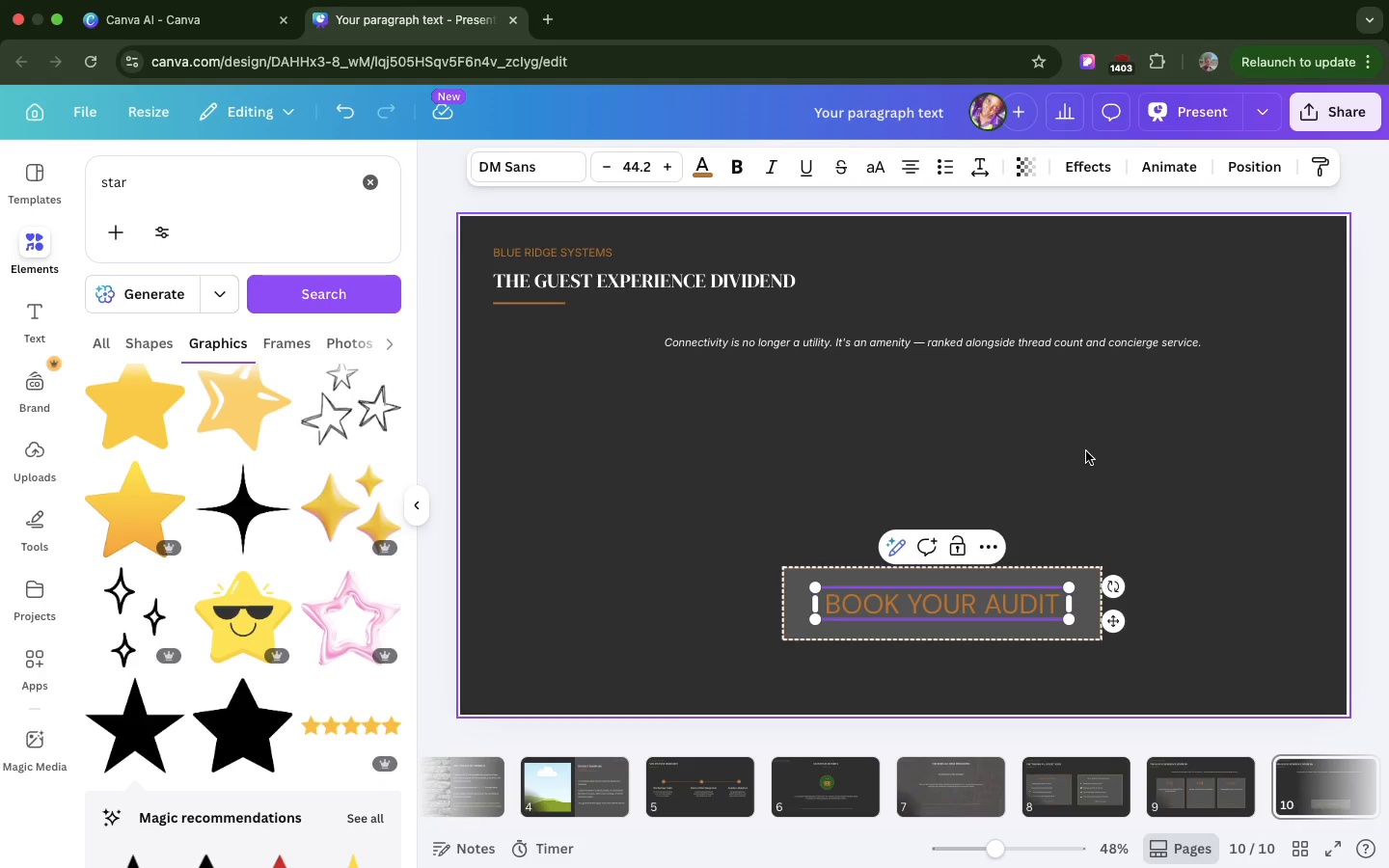 
left_click([1086, 451])
 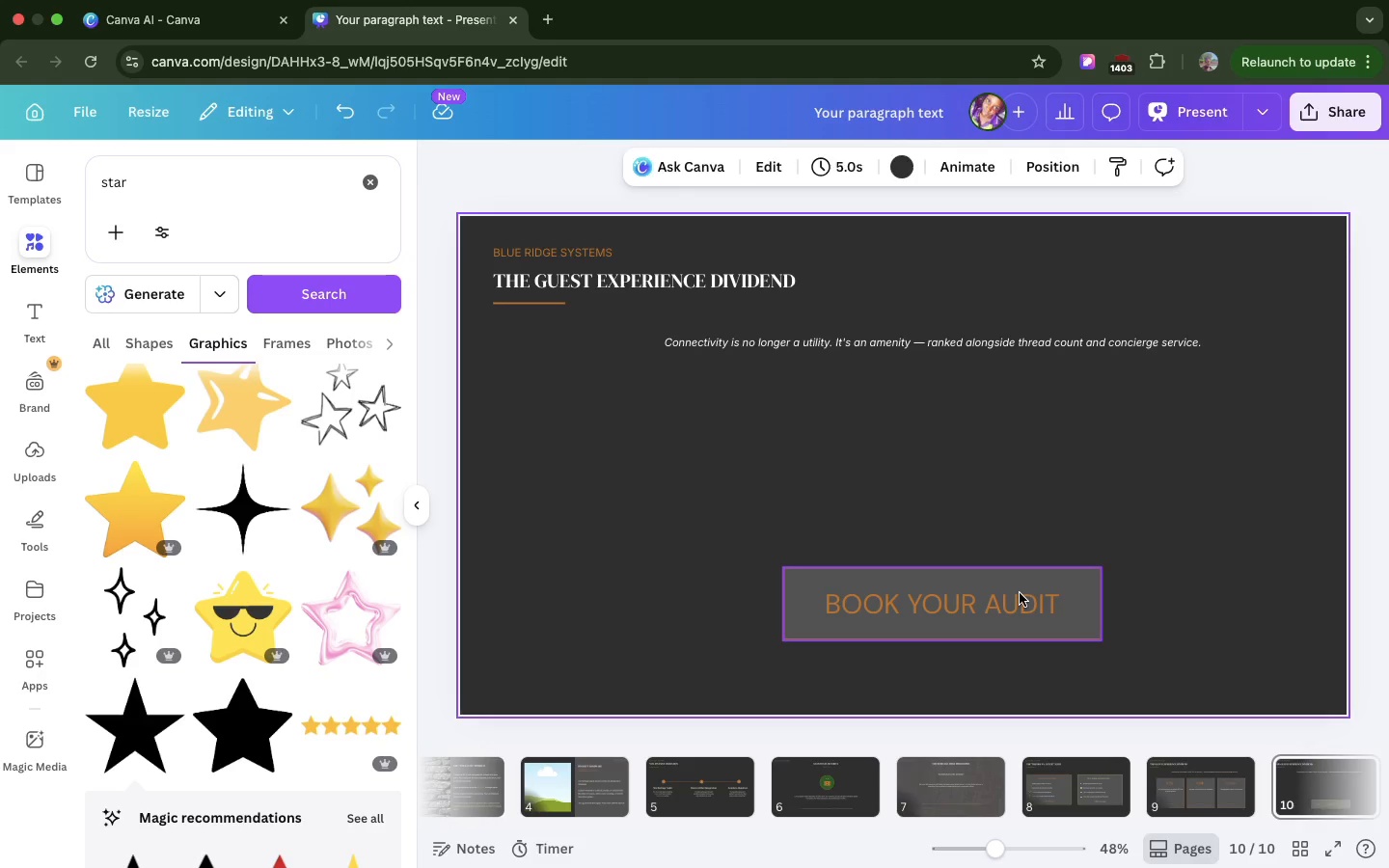 
left_click([1020, 593])
 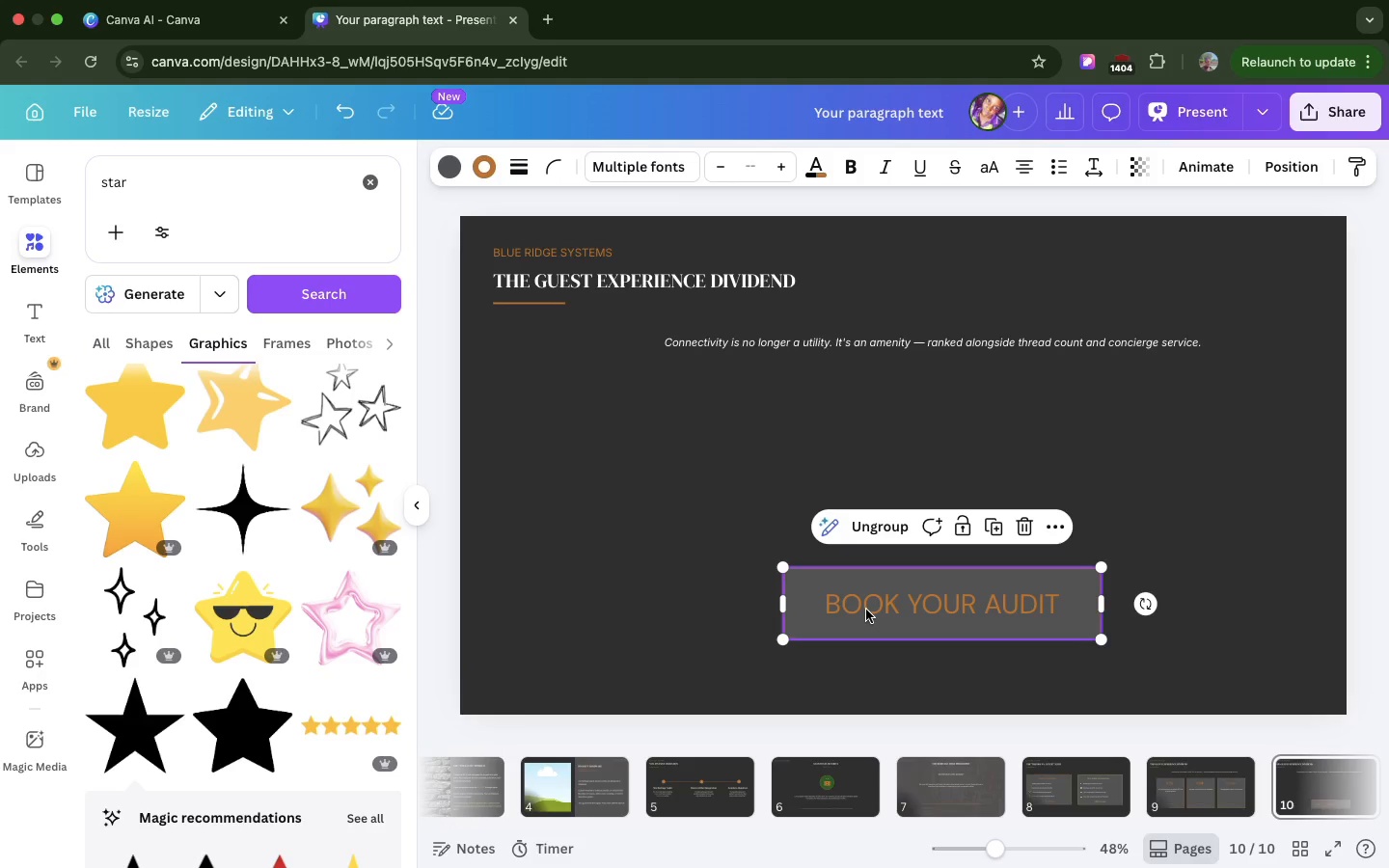 
left_click([866, 610])
 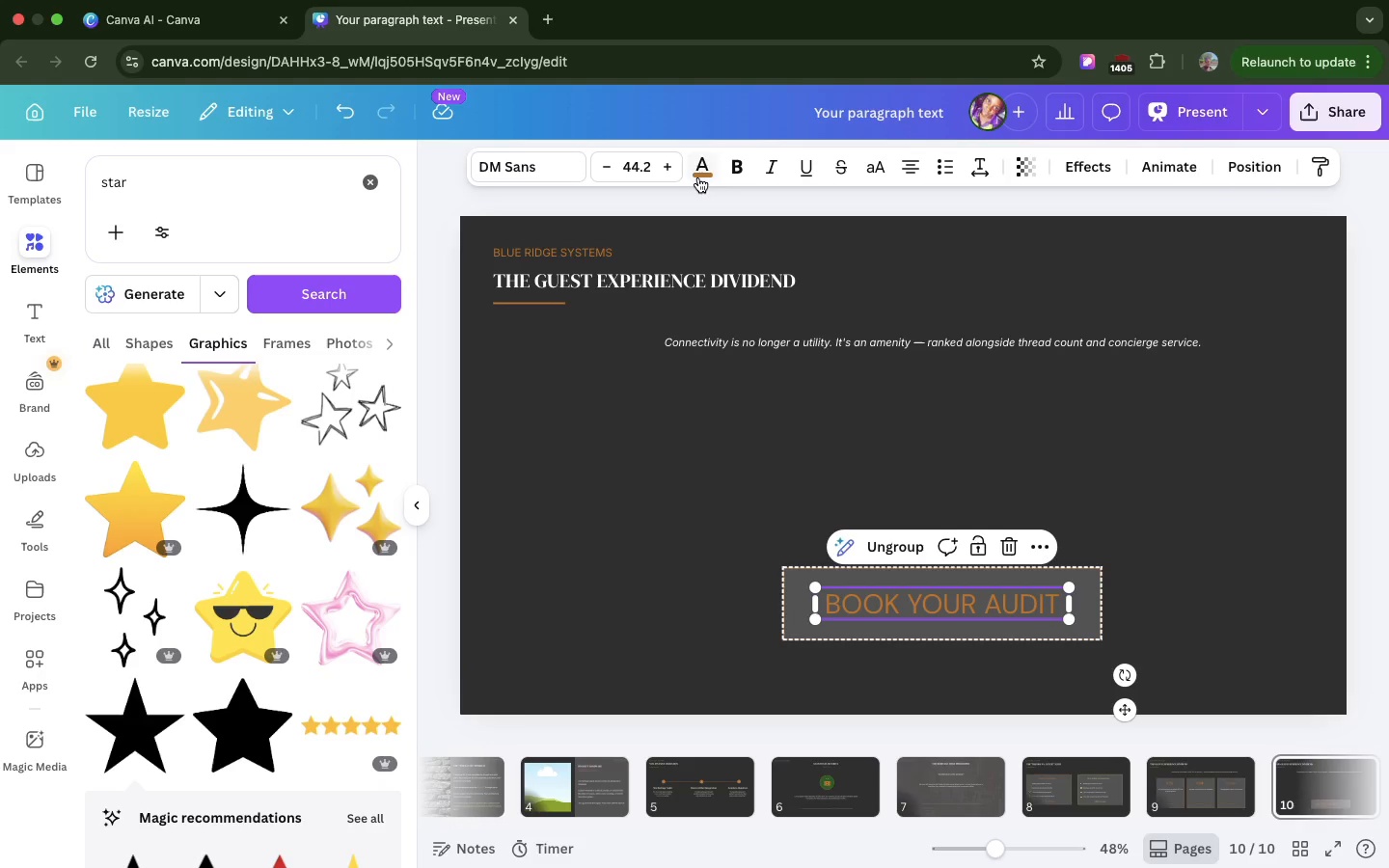 
left_click([697, 176])
 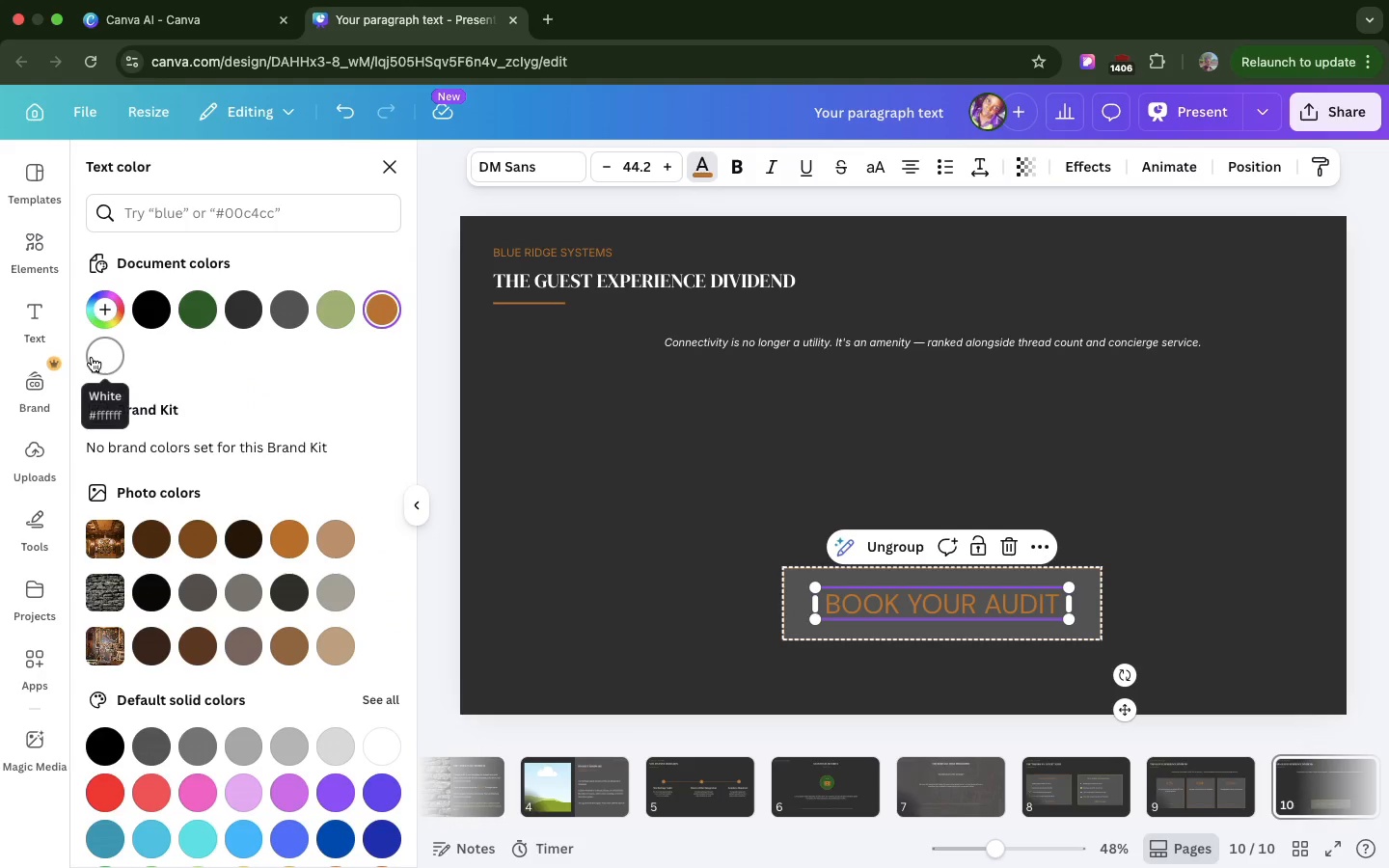 
left_click([92, 357])
 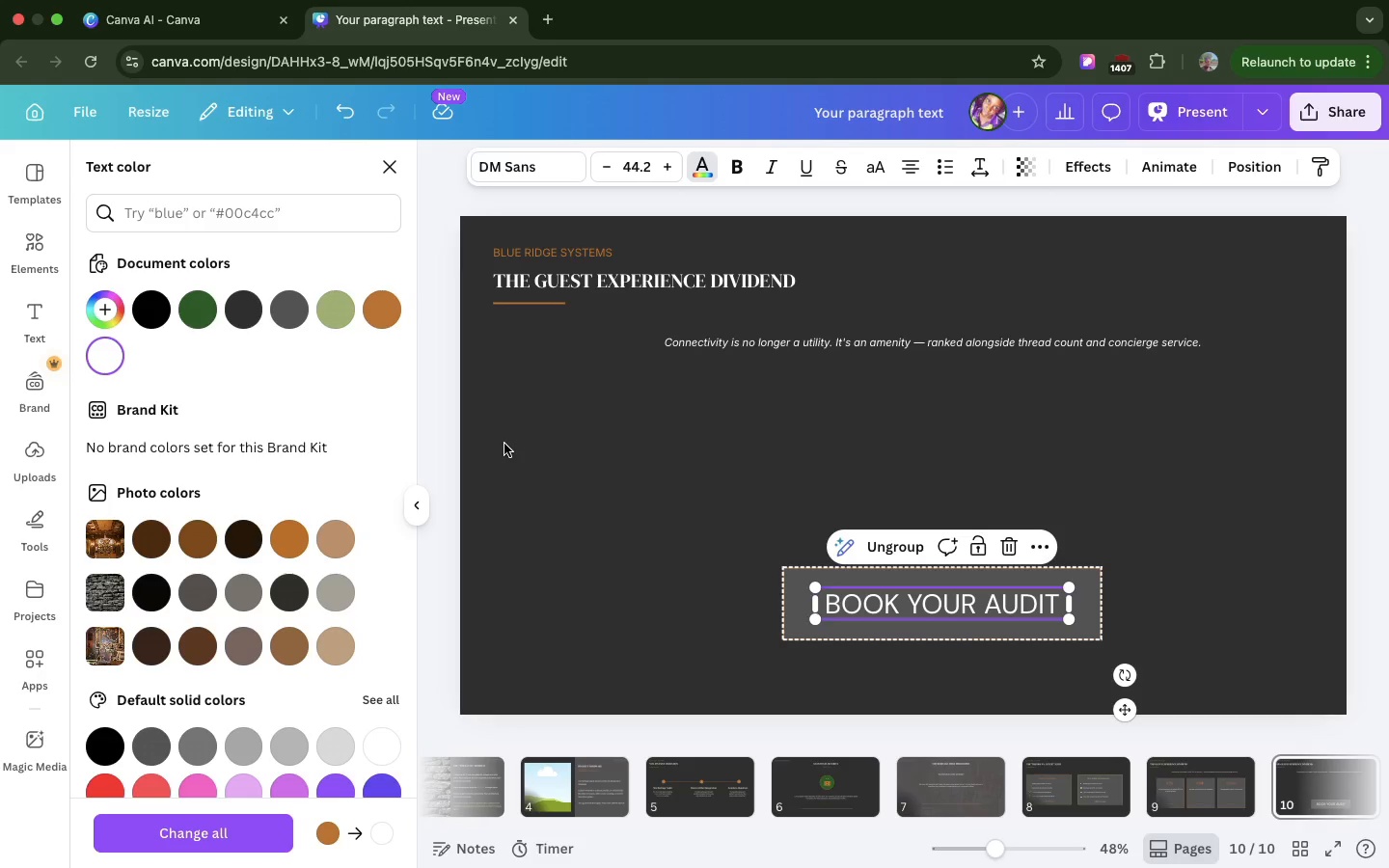 
left_click([504, 444])
 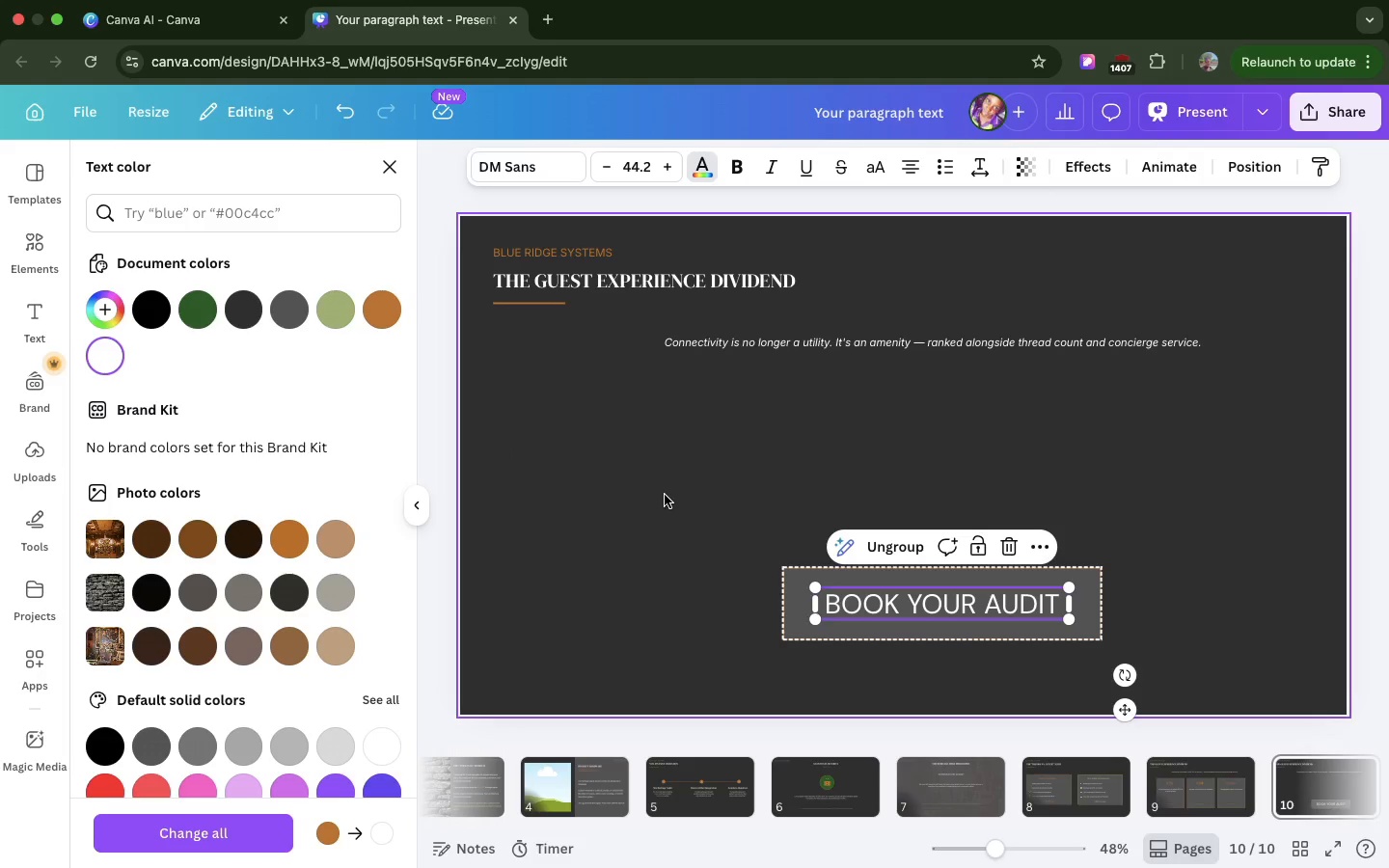 
left_click([665, 495])
 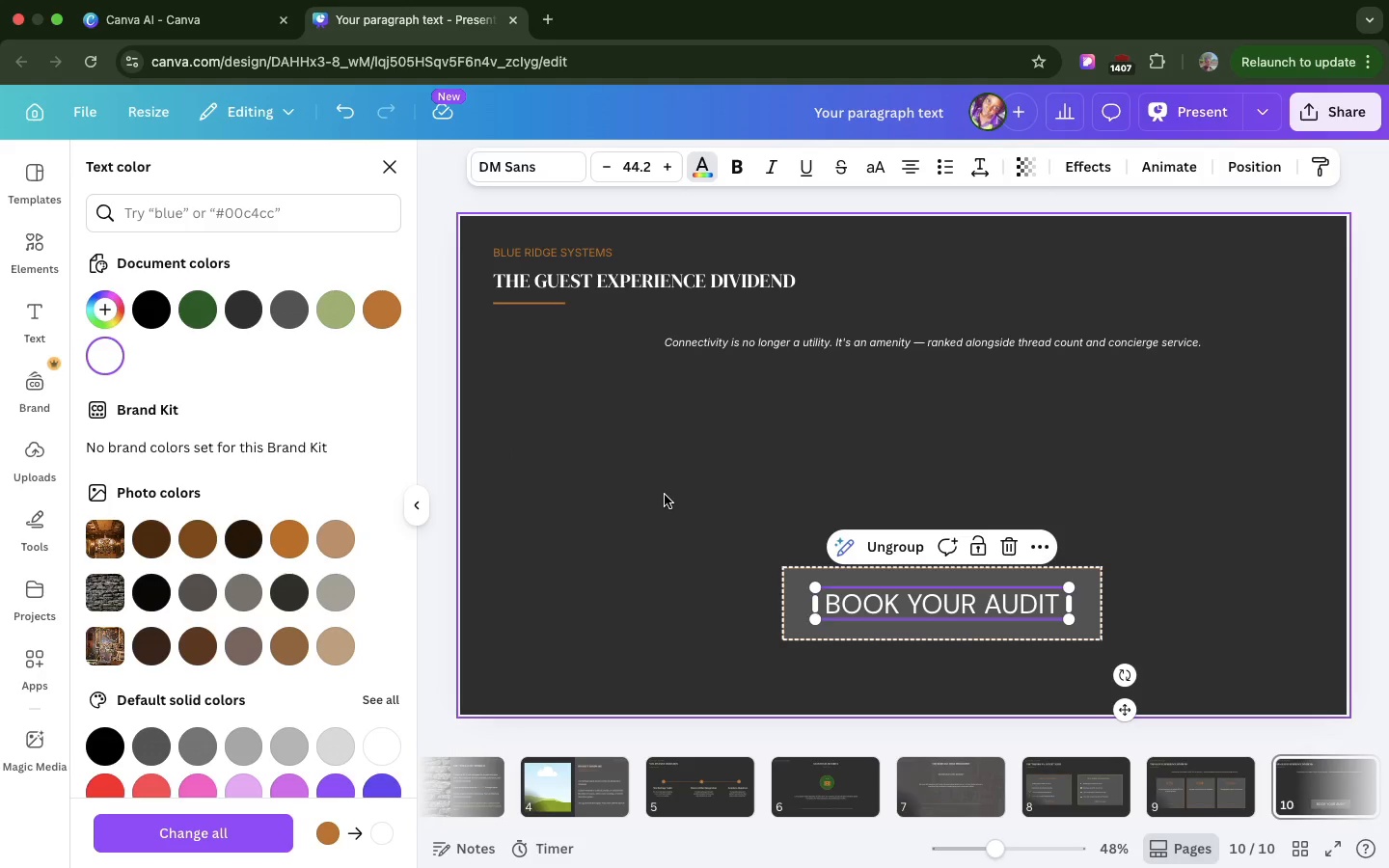 
double_click([665, 495])
 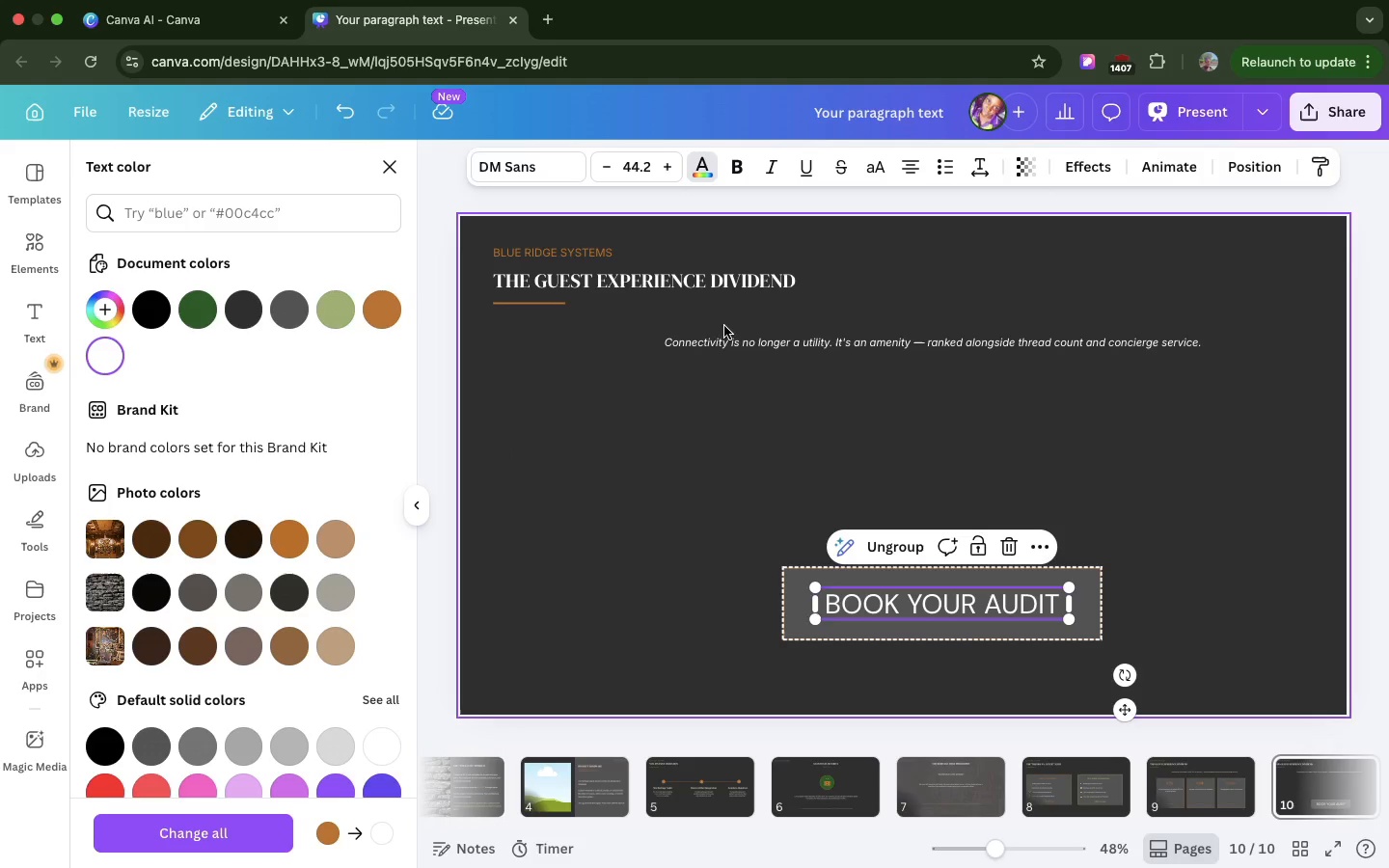 
triple_click([665, 495])
 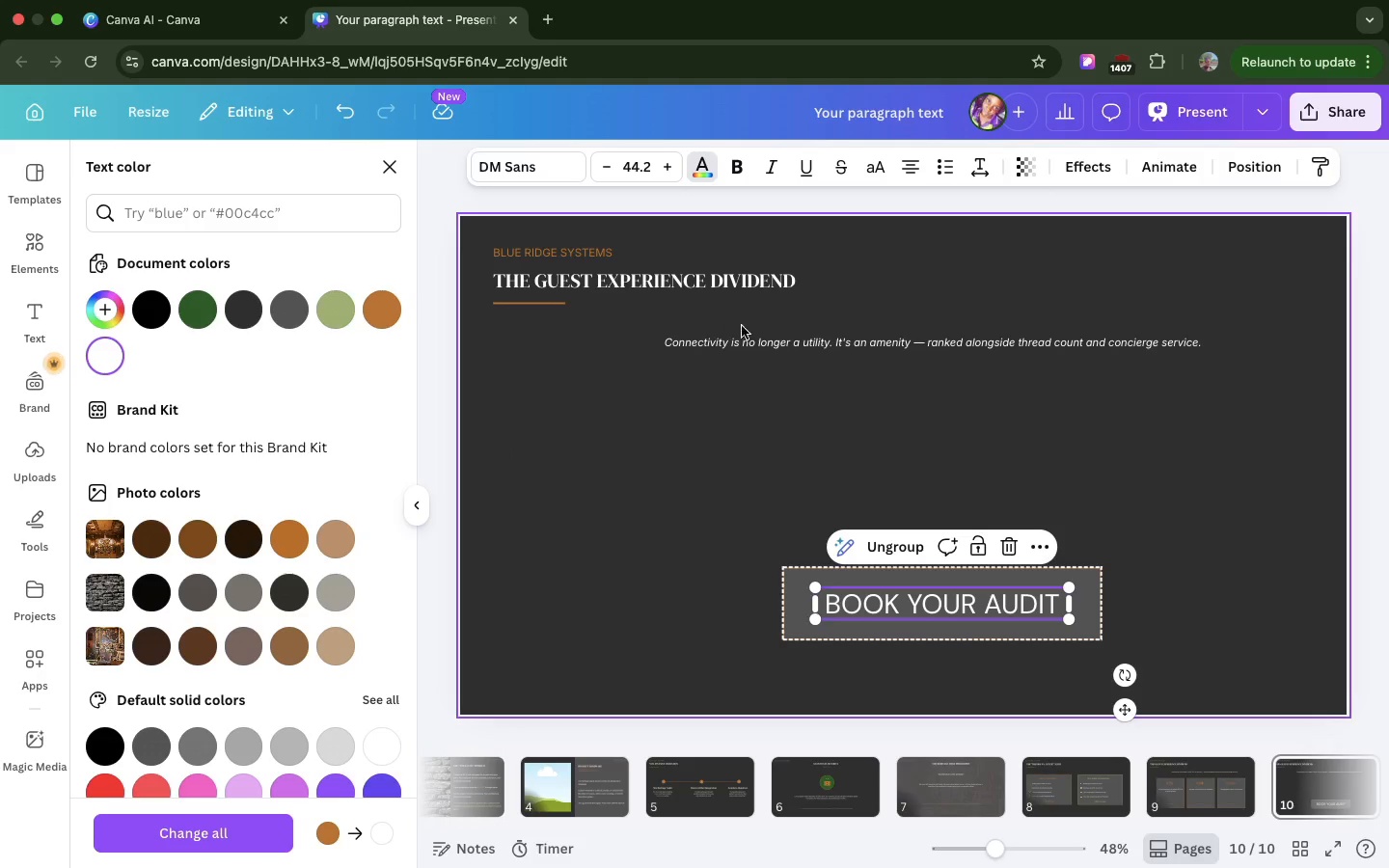 
triple_click([665, 495])
 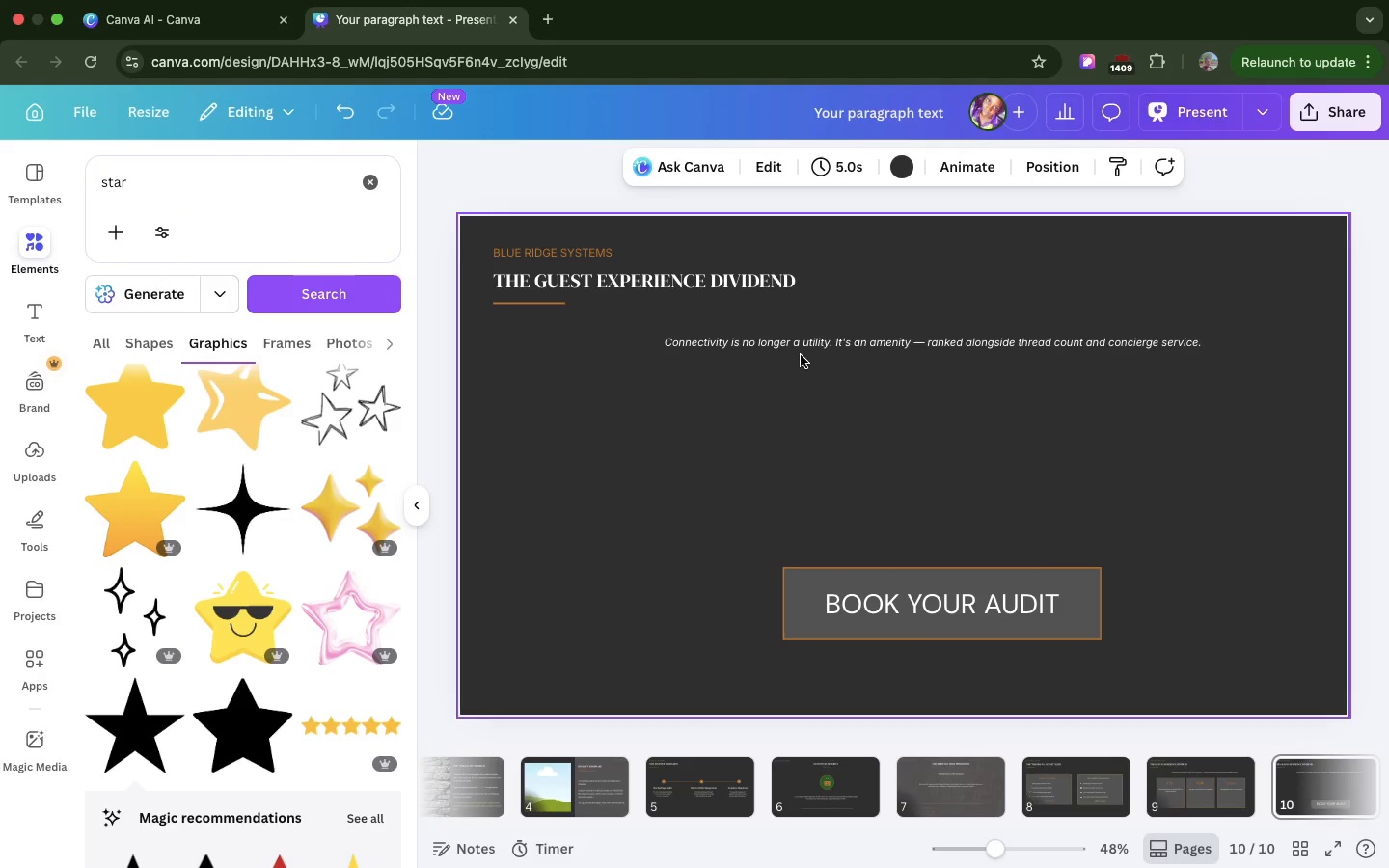 
left_click([795, 341])
 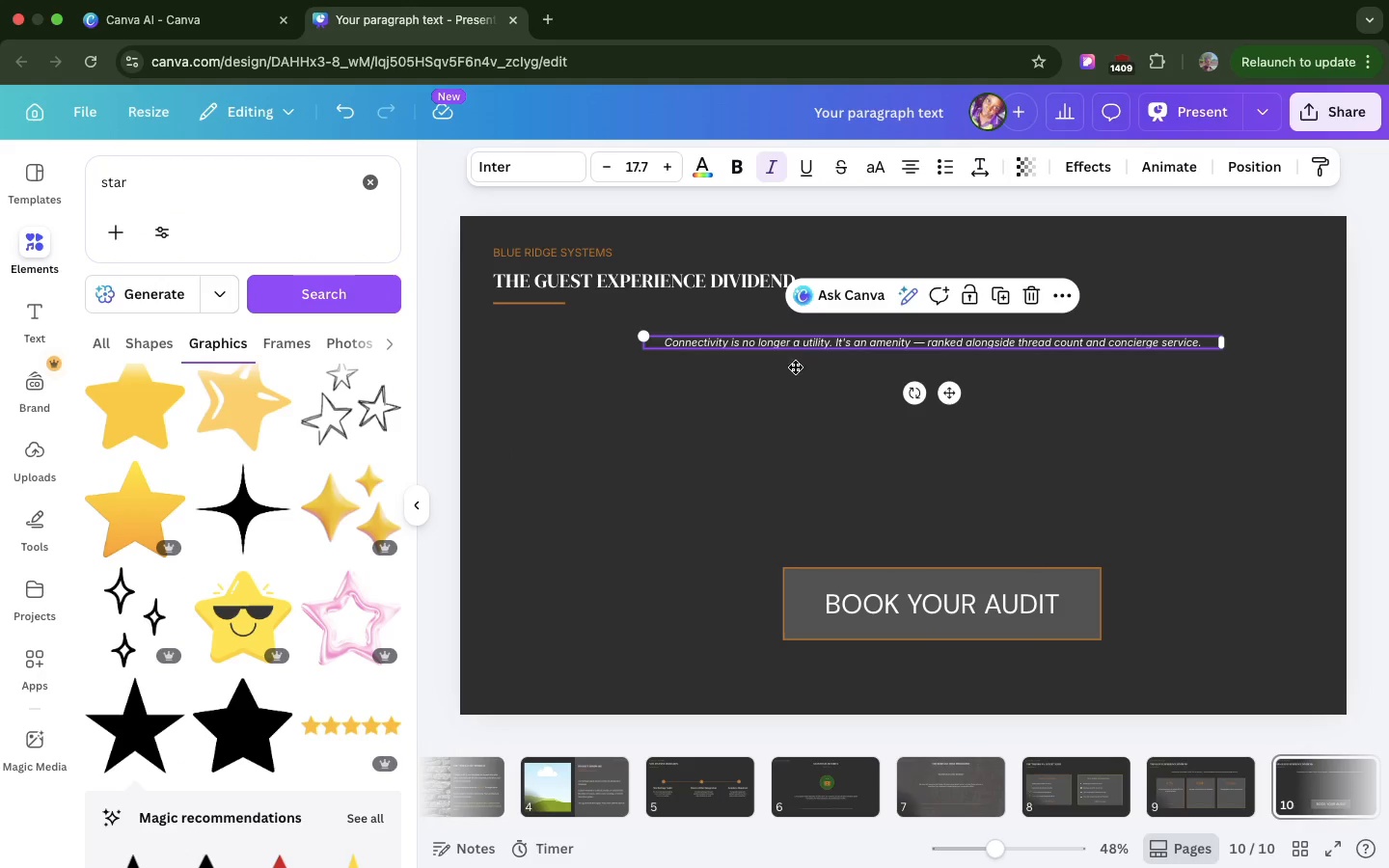 
left_click_drag(start_coordinate=[795, 341], to_coordinate=[809, 448])
 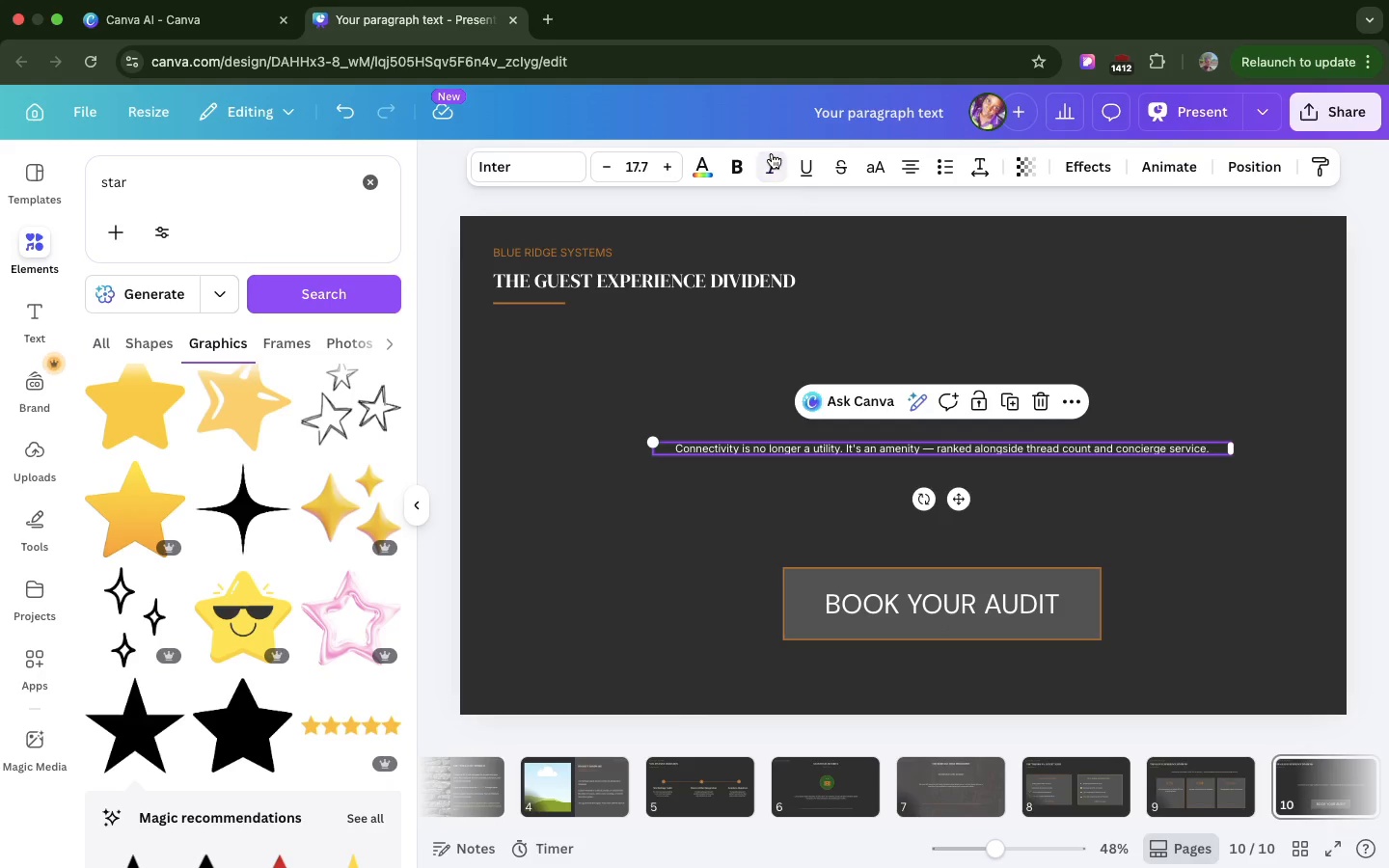 
left_click([772, 153])
 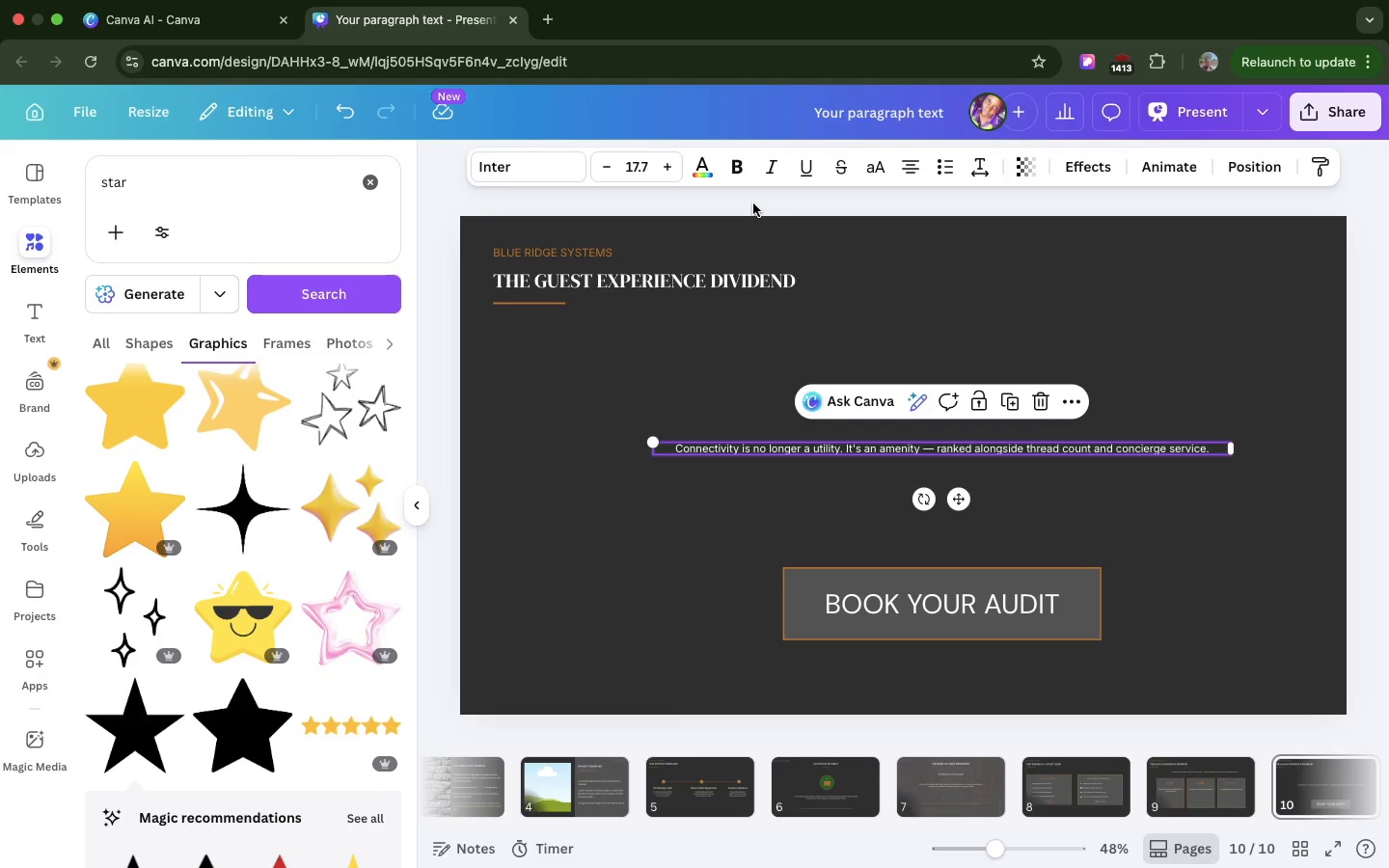 
wait(12.26)
 